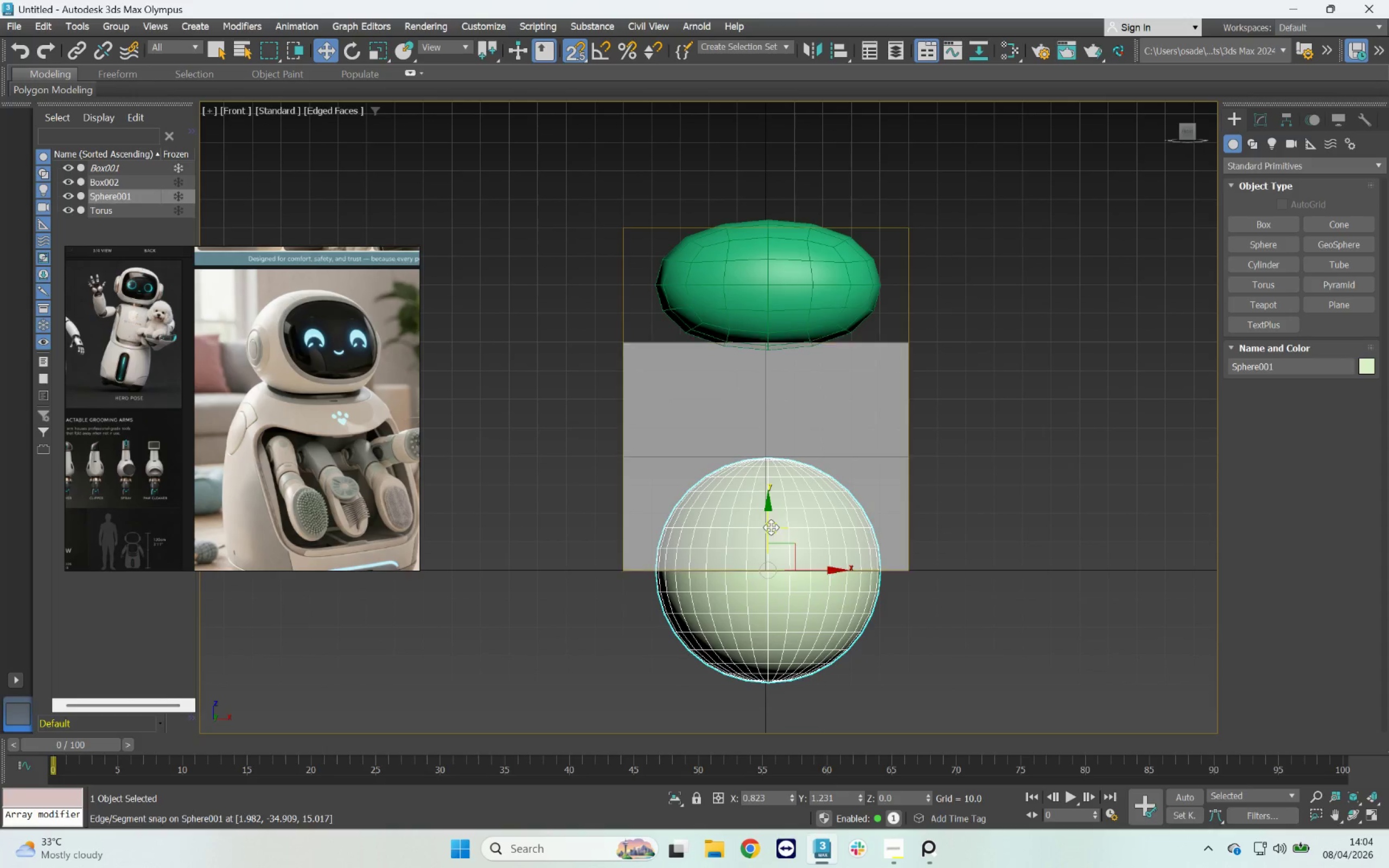 
key(S)
 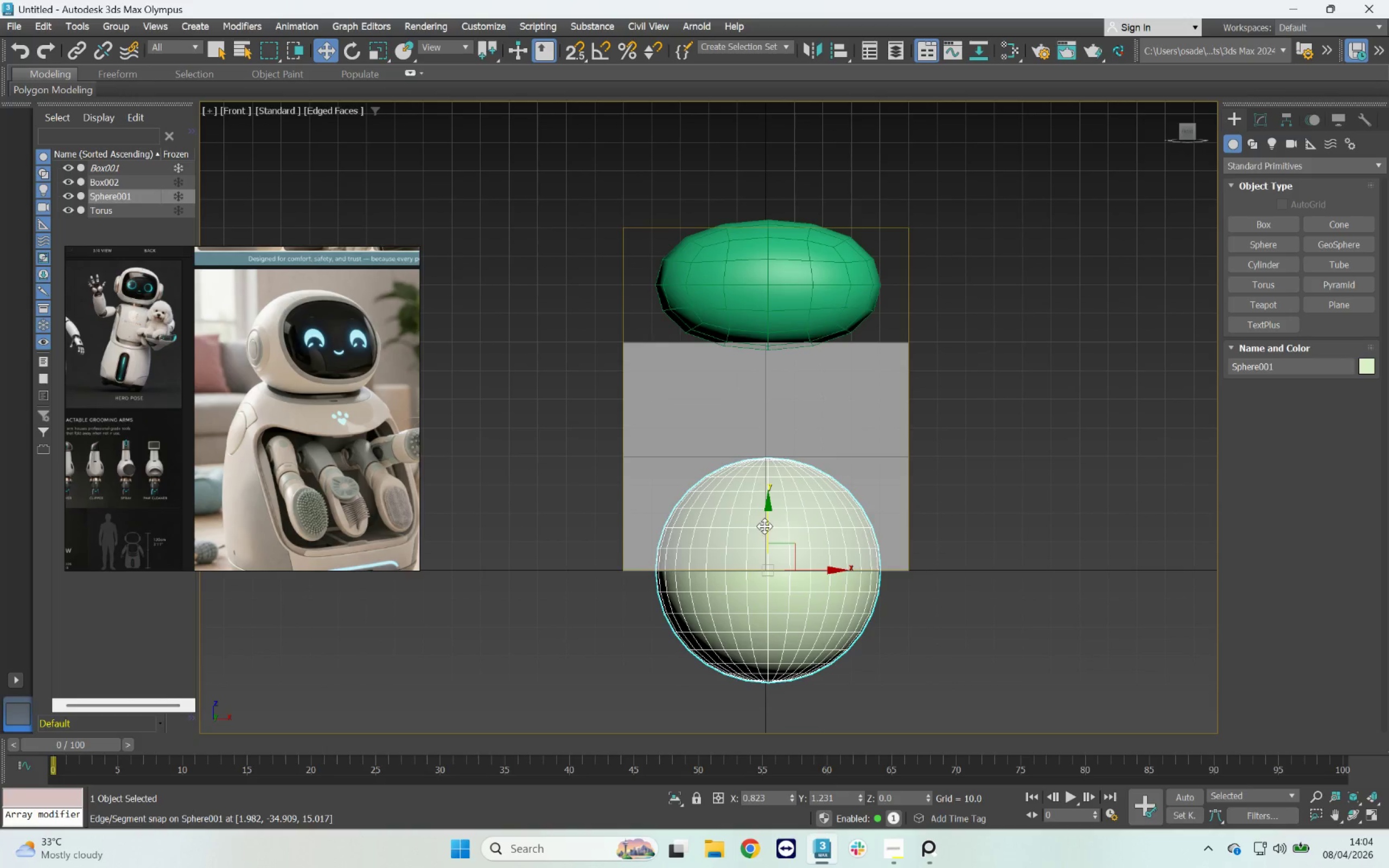 
left_click_drag(start_coordinate=[764, 525], to_coordinate=[628, 282])
 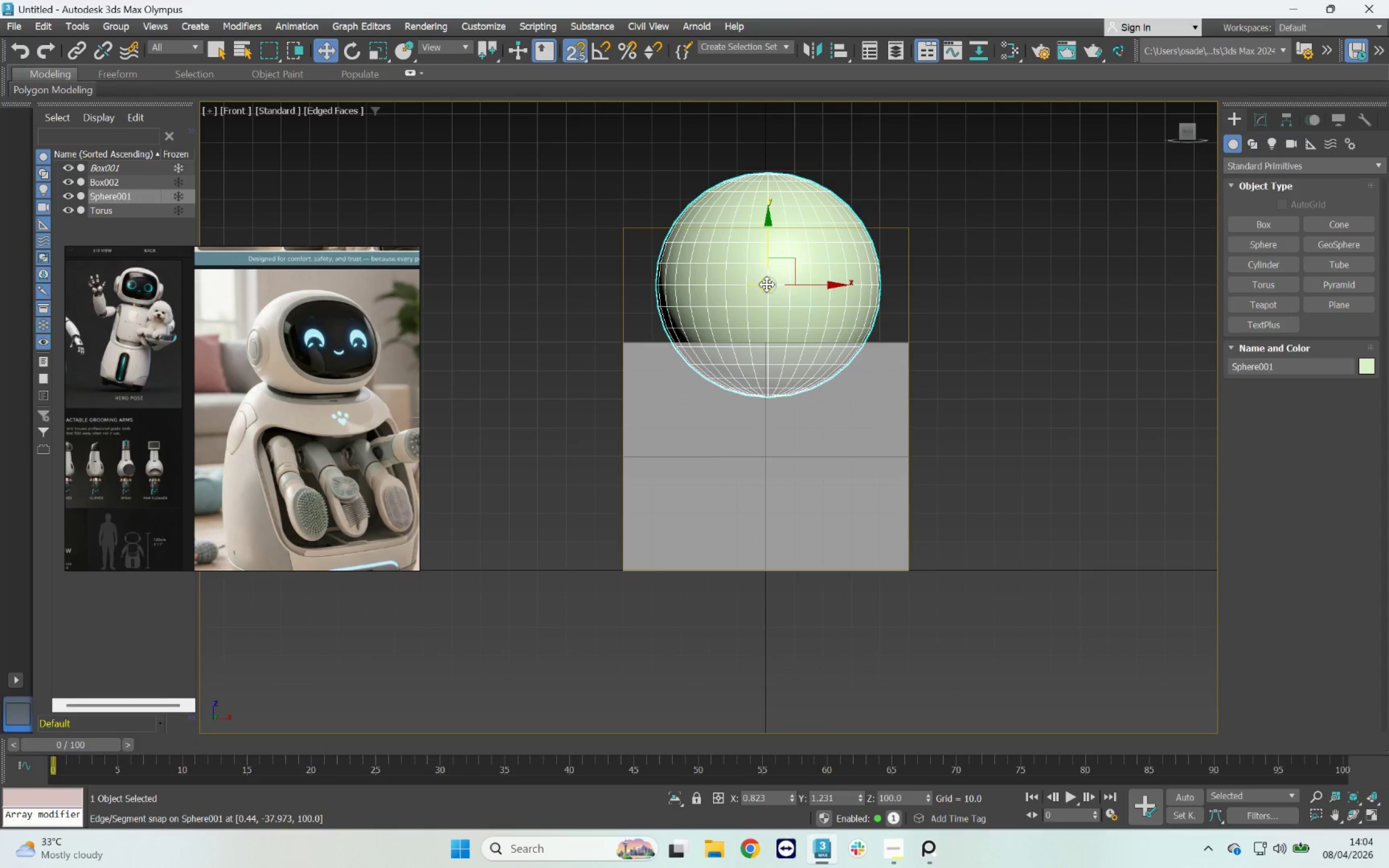 
key(S)
 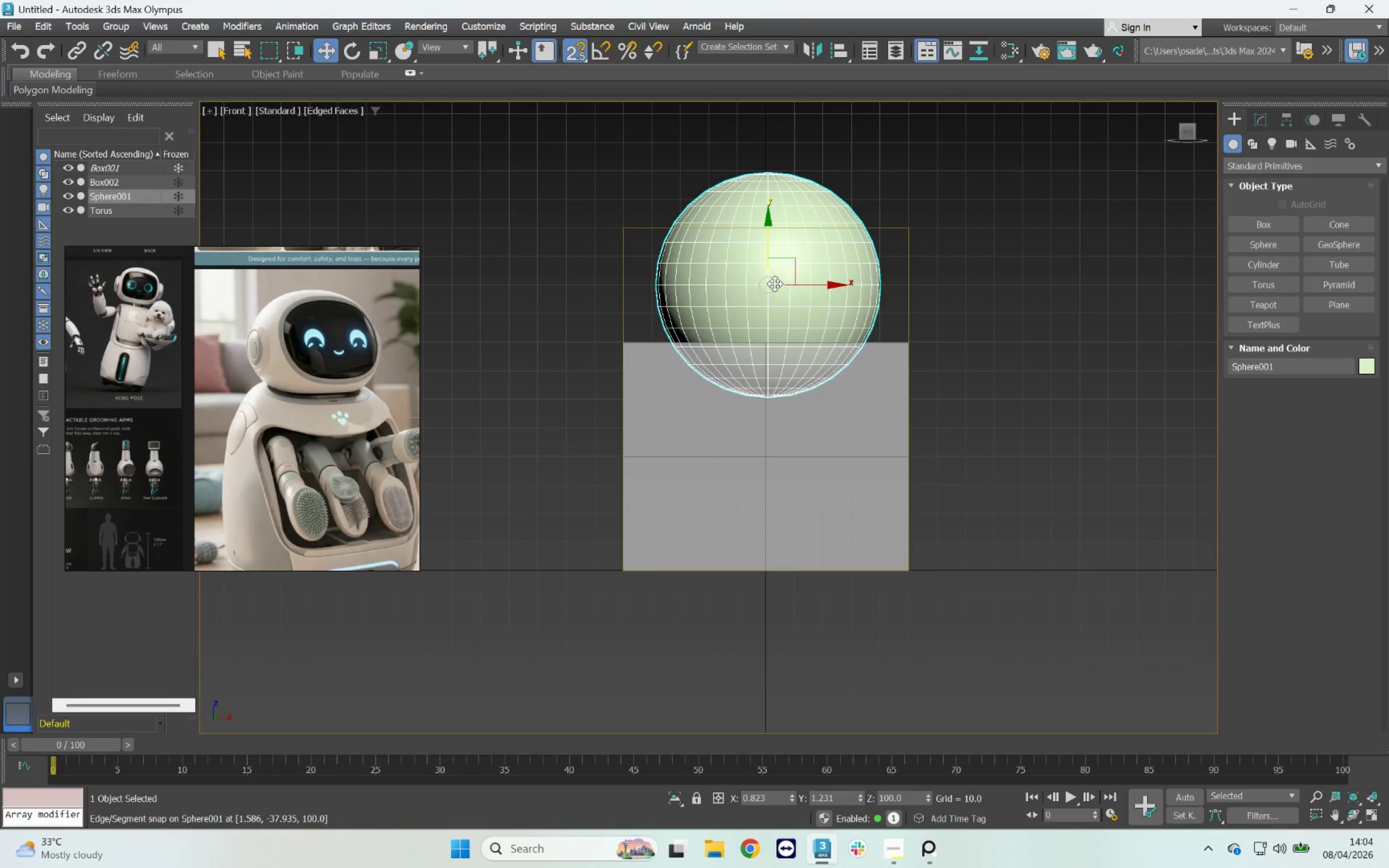 
type(es)
 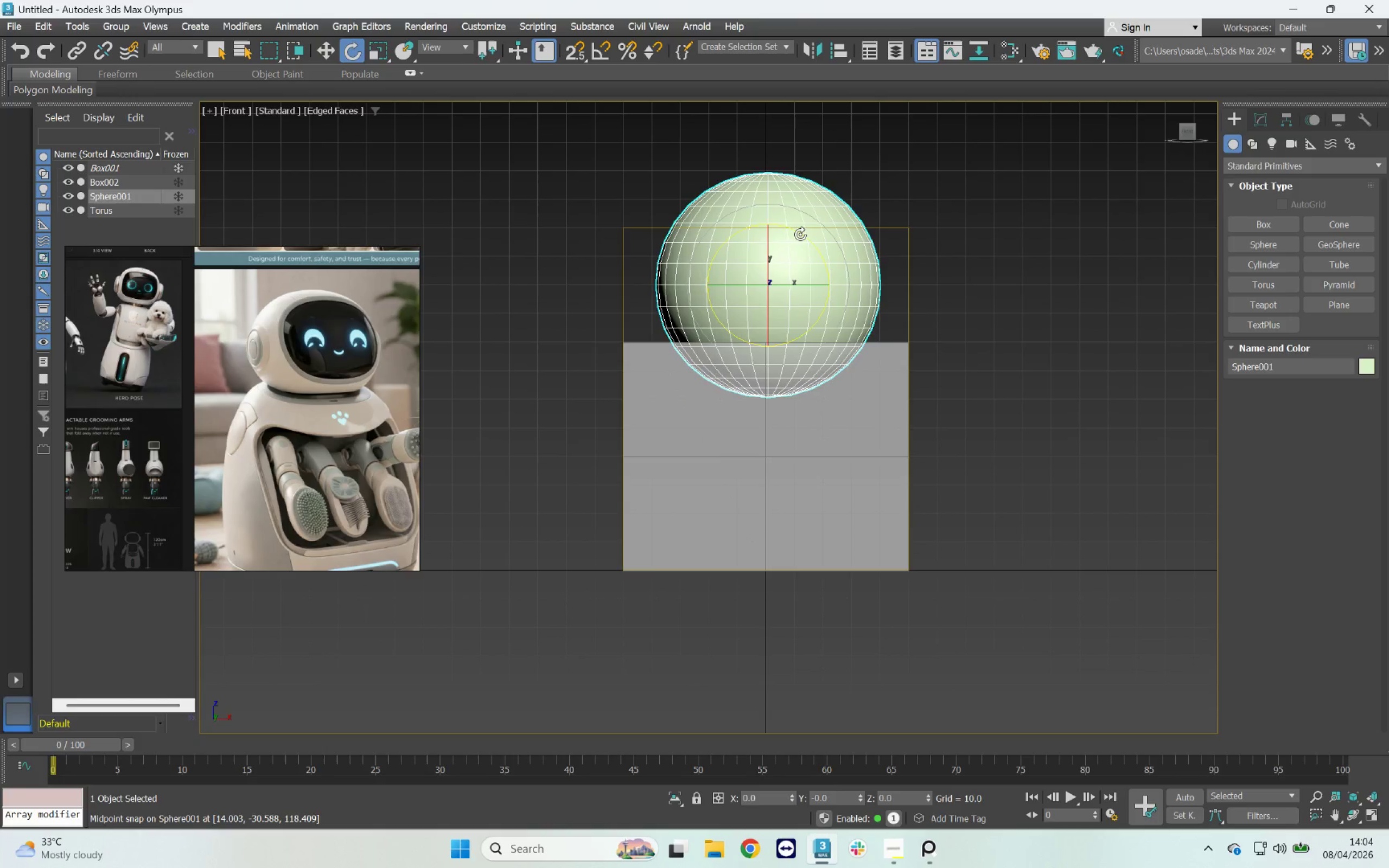 
left_click_drag(start_coordinate=[800, 234], to_coordinate=[723, 209])
 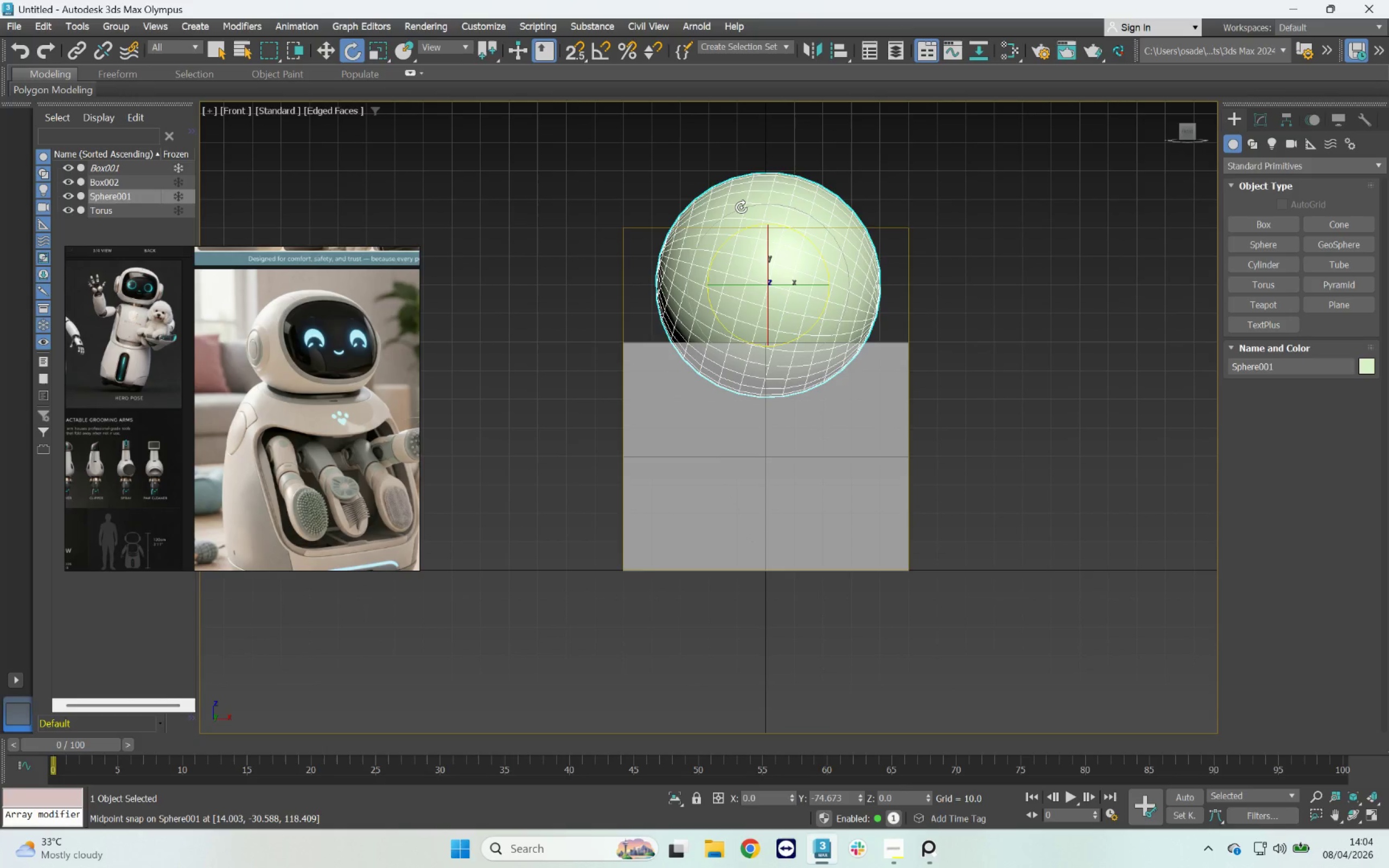 
key(Control+ControlLeft)
 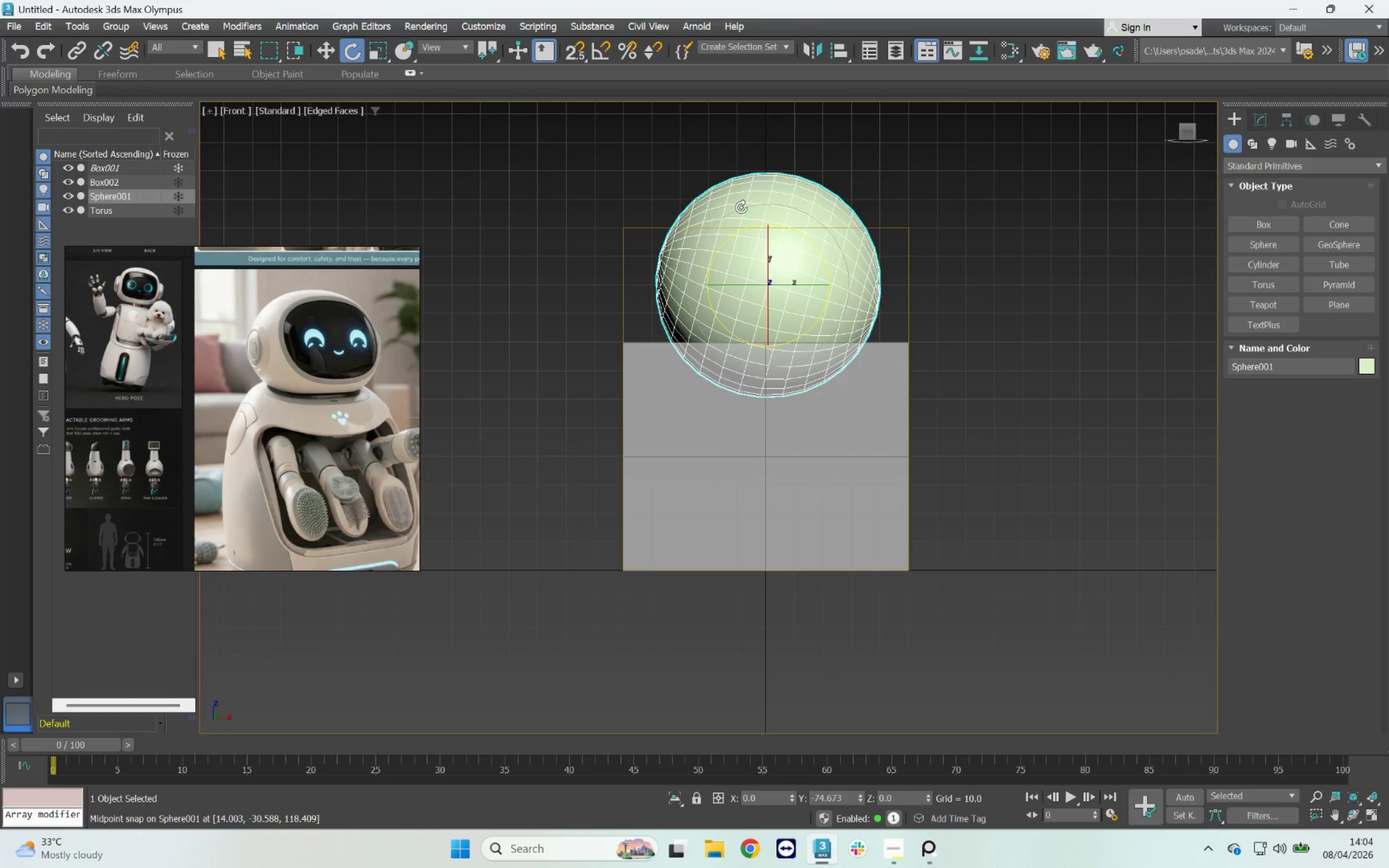 
key(Control+Z)
 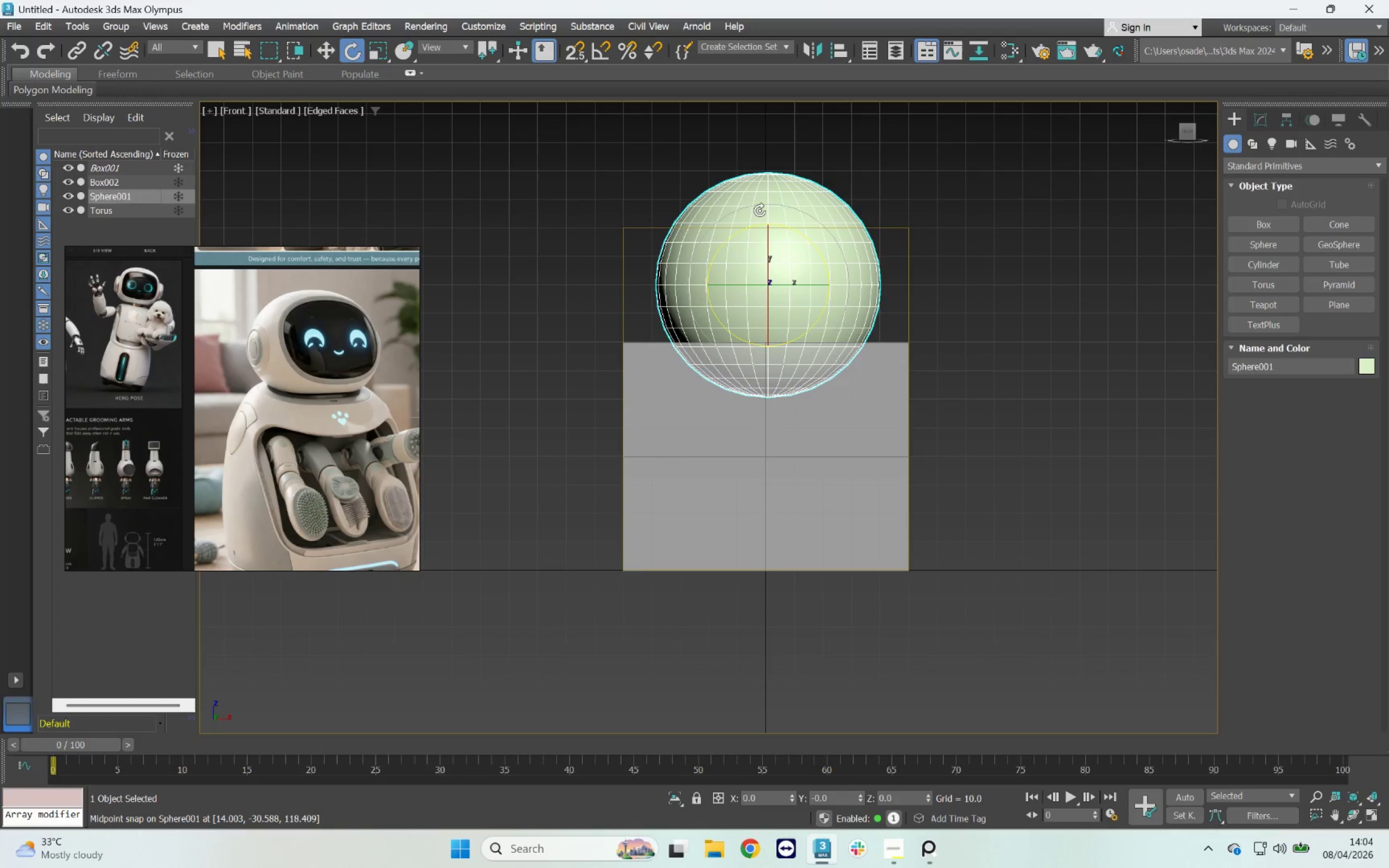 
key(A)
 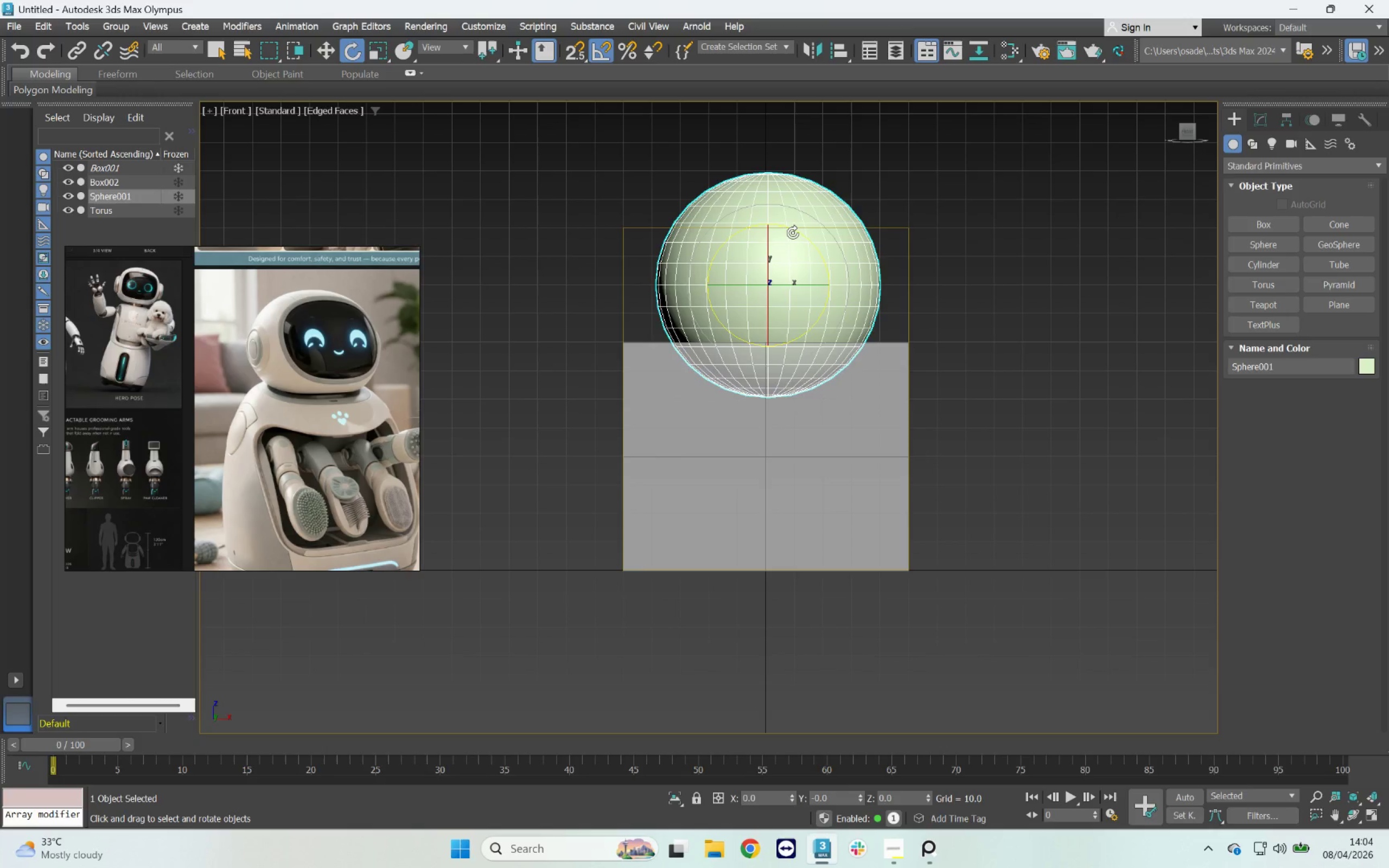 
left_click_drag(start_coordinate=[800, 233], to_coordinate=[750, 221])
 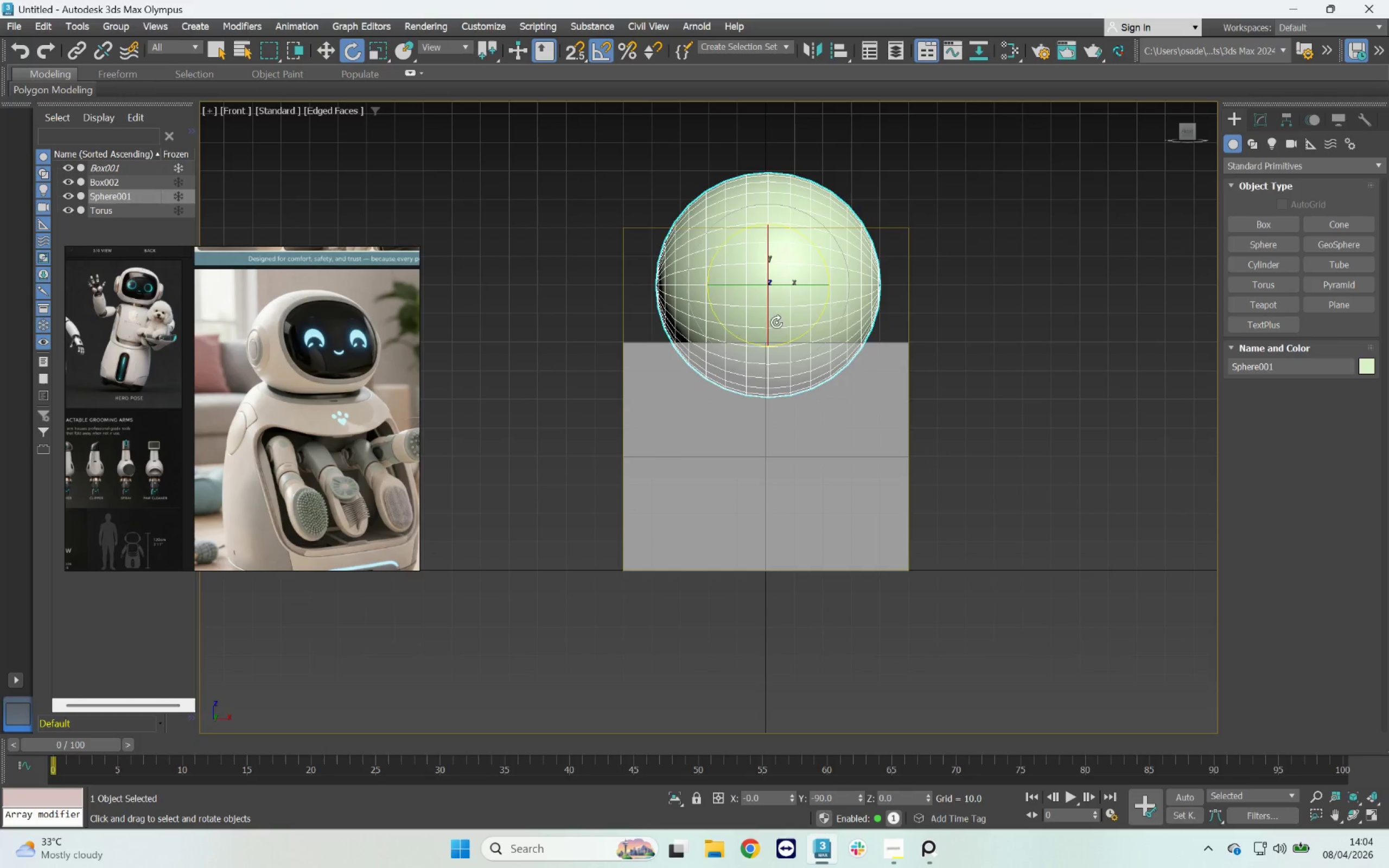 
scroll: coordinate [768, 296], scroll_direction: up, amount: 2.0
 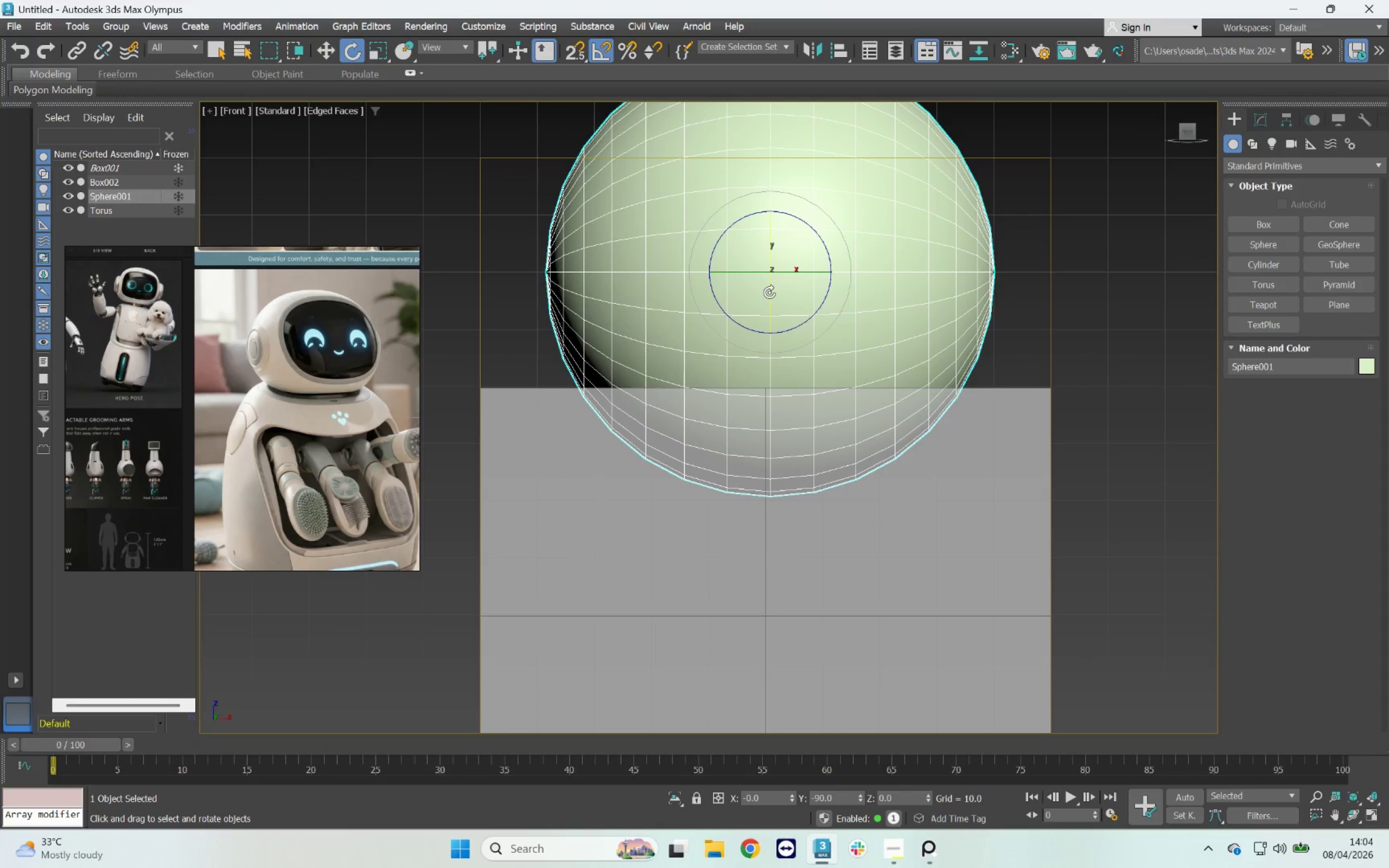 
type(wr)
 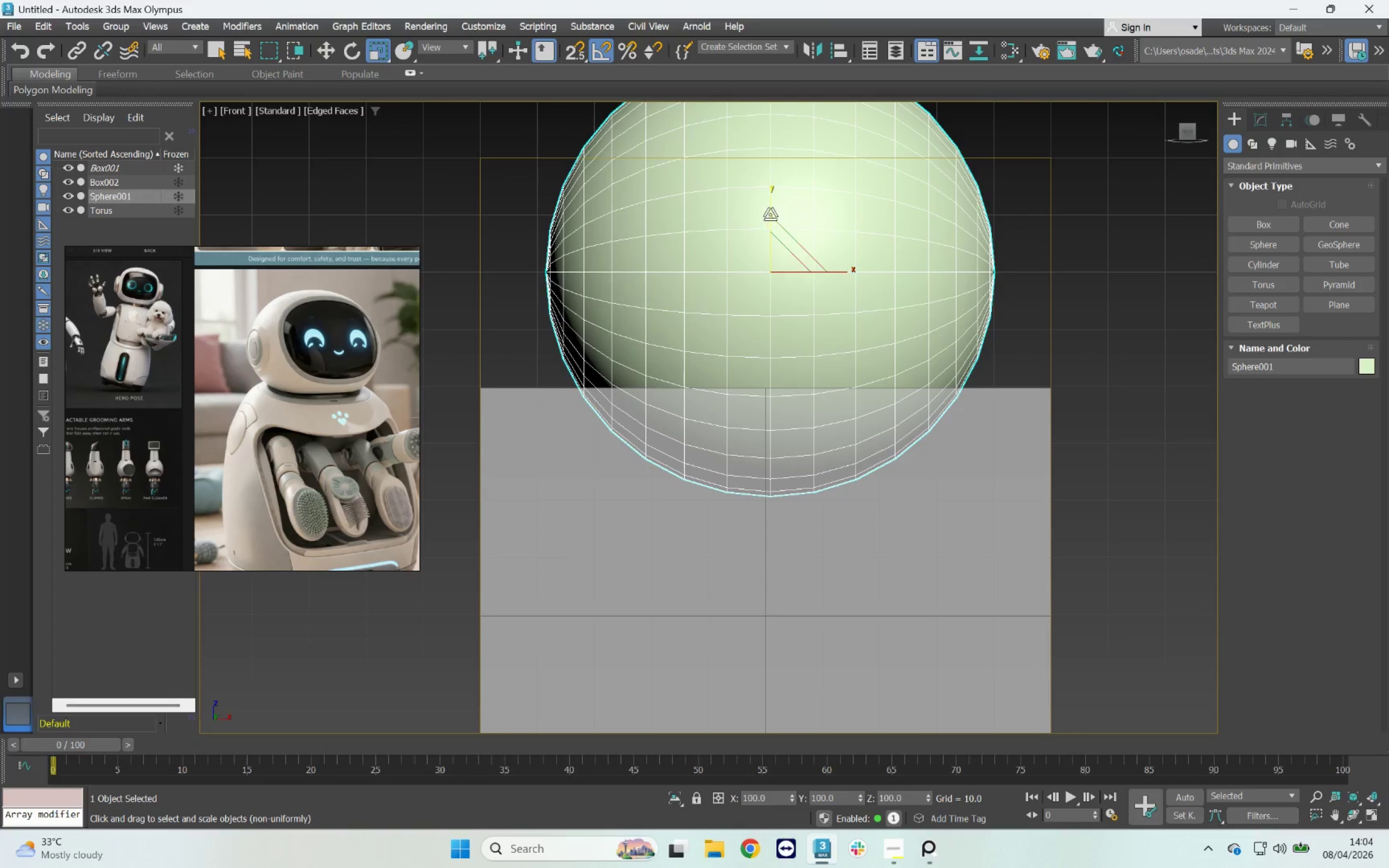 
left_click_drag(start_coordinate=[770, 212], to_coordinate=[787, 241])
 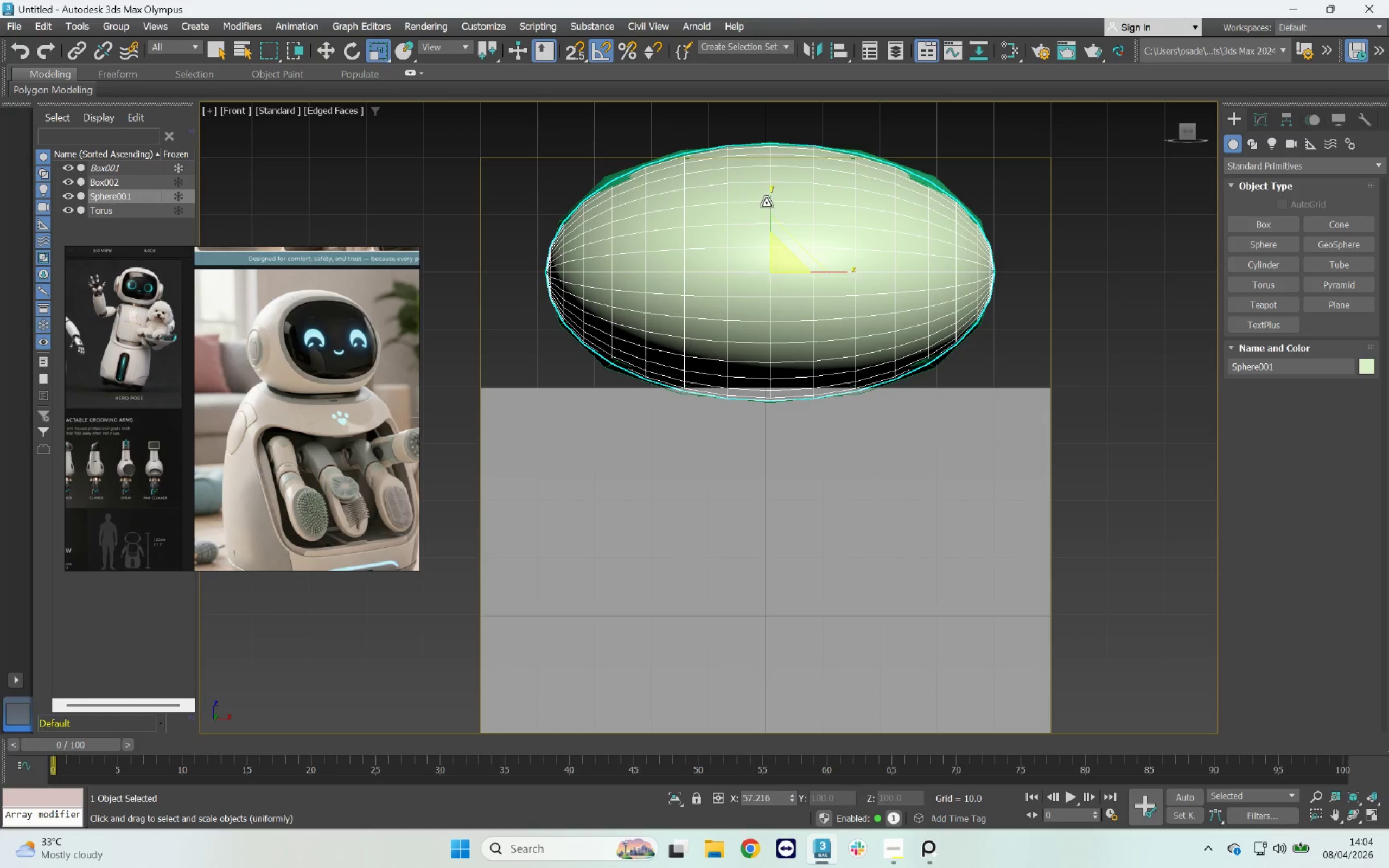 
scroll: coordinate [765, 263], scroll_direction: up, amount: 2.0
 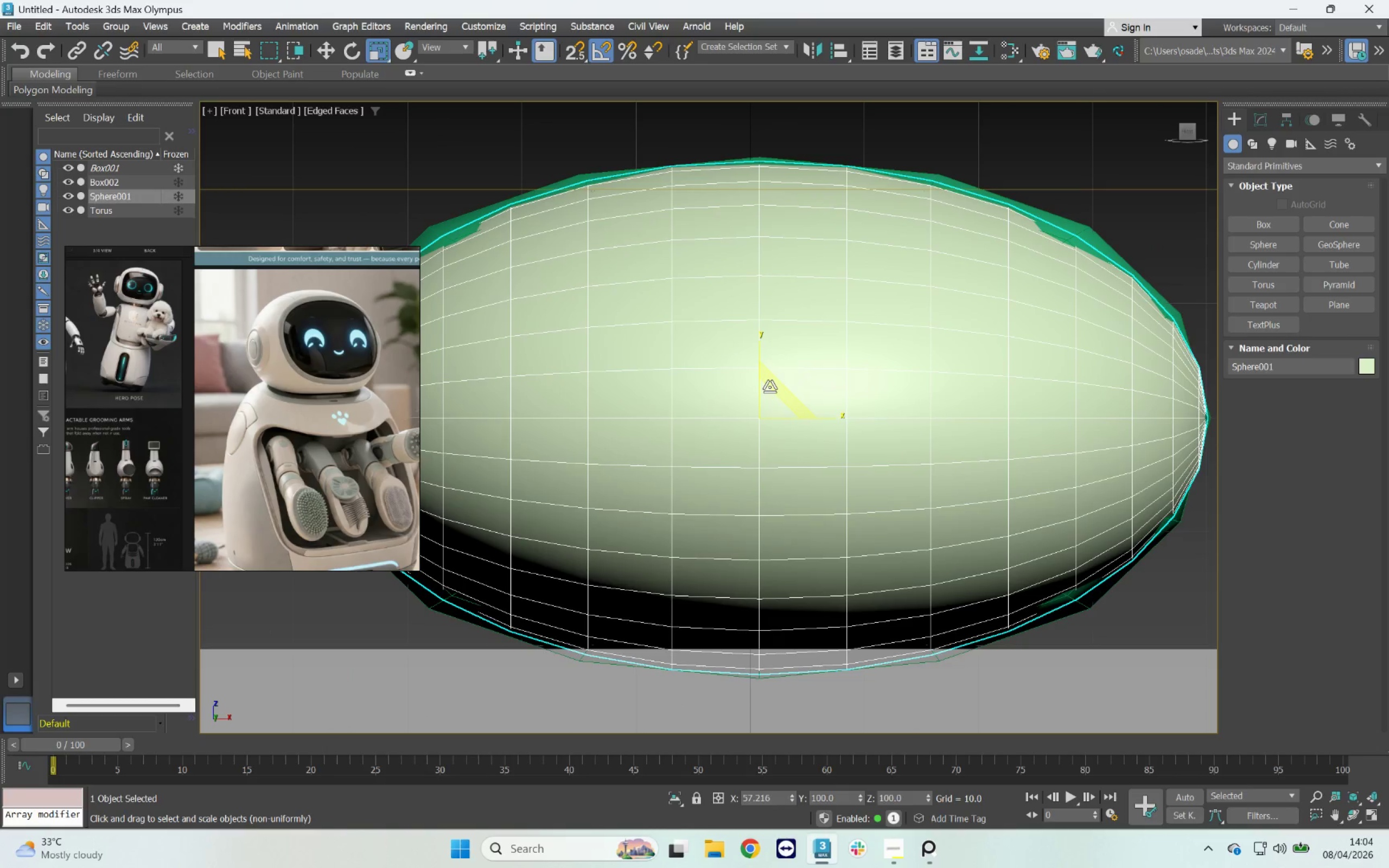 
scroll: coordinate [769, 387], scroll_direction: down, amount: 1.0
 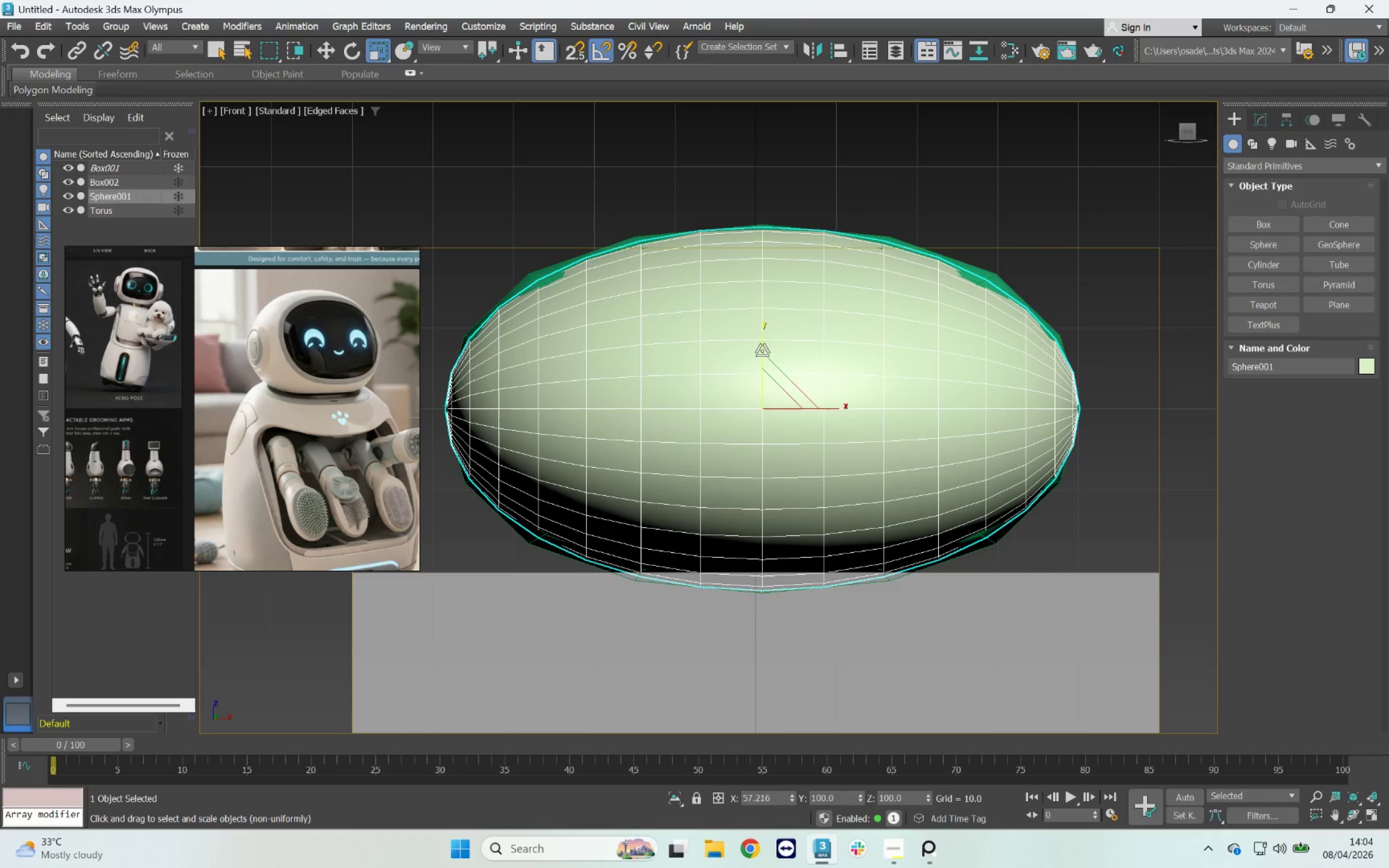 
left_click_drag(start_coordinate=[762, 350], to_coordinate=[768, 353])
 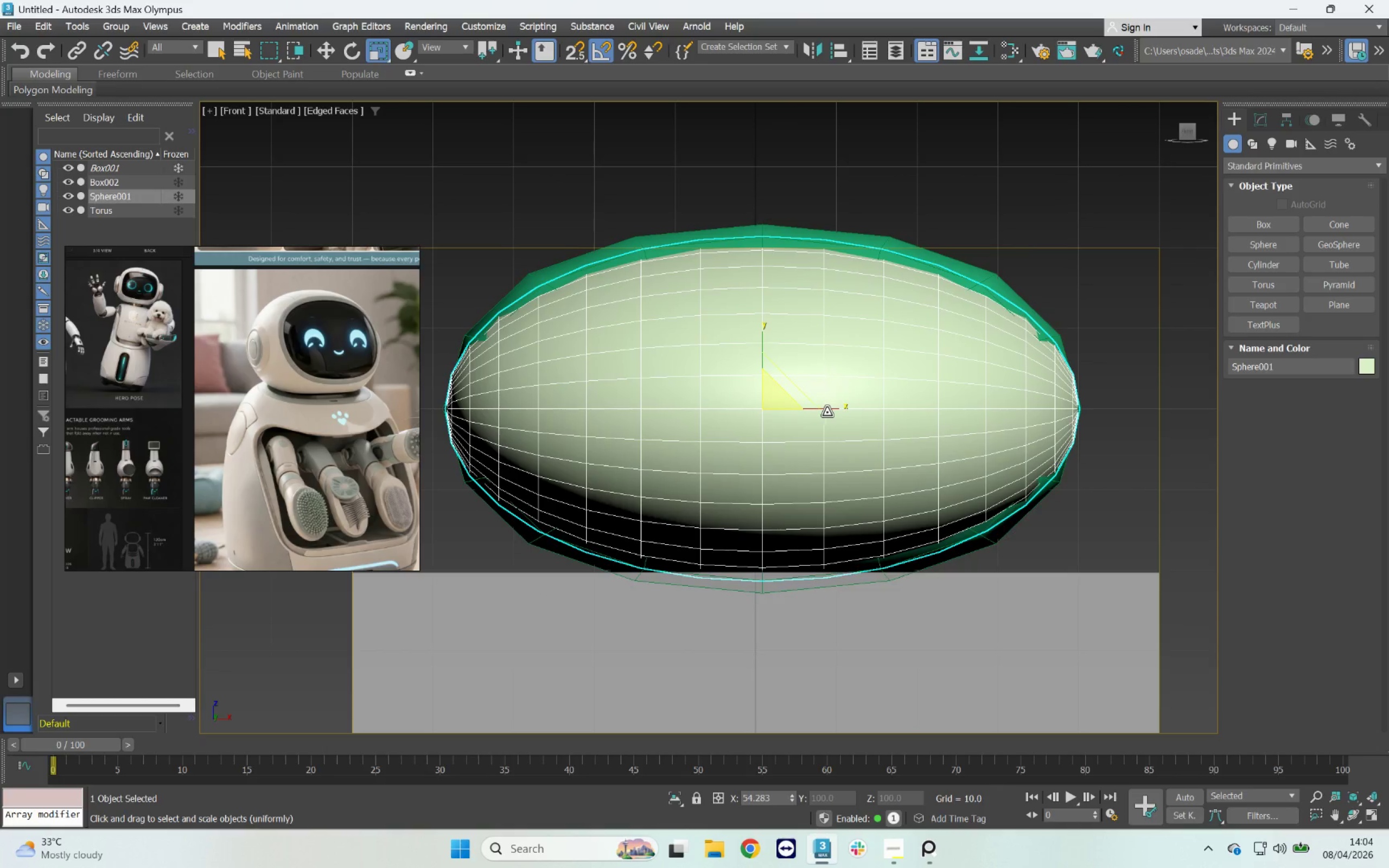 
left_click_drag(start_coordinate=[830, 409], to_coordinate=[821, 410])
 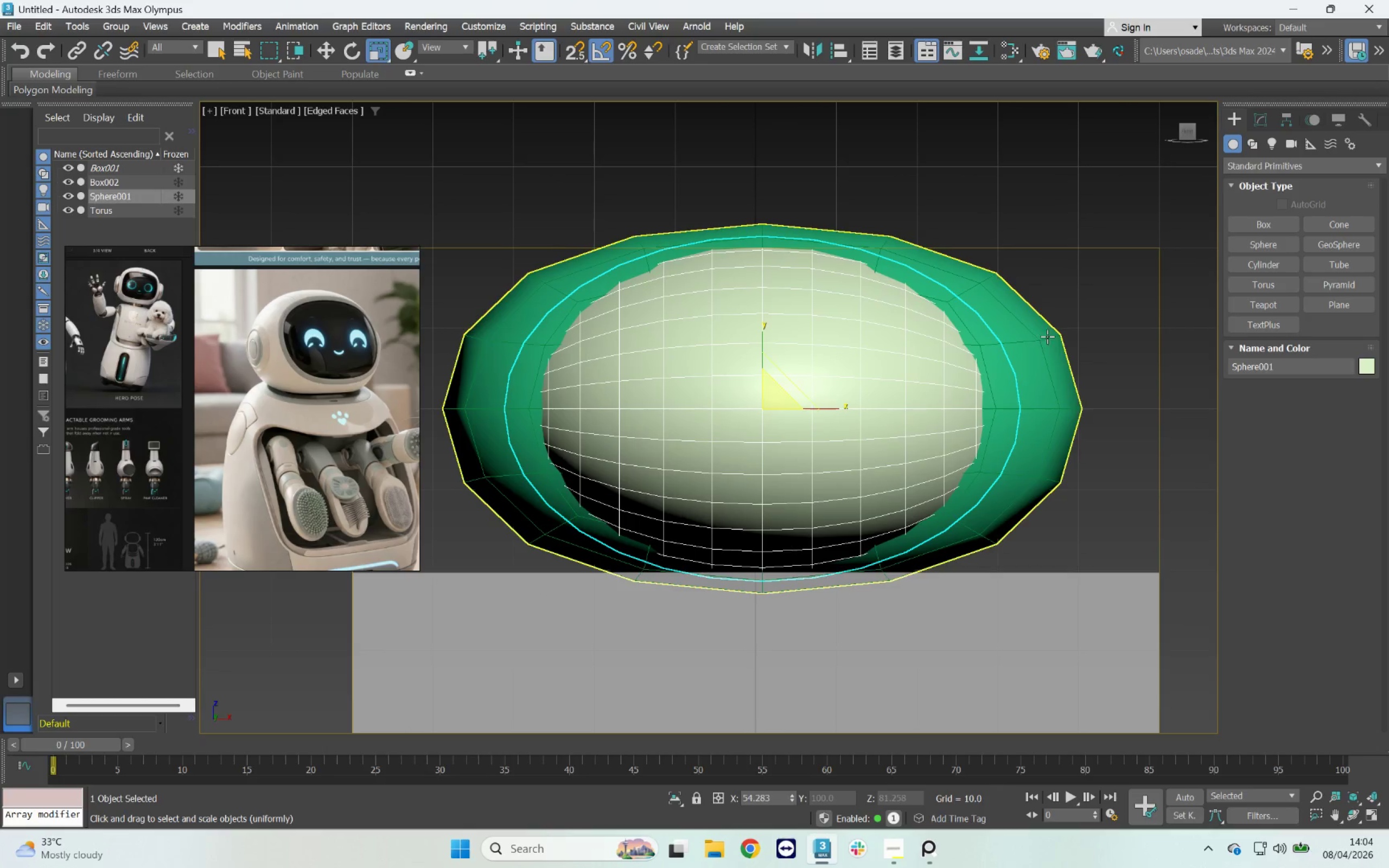 
left_click([1047, 336])
 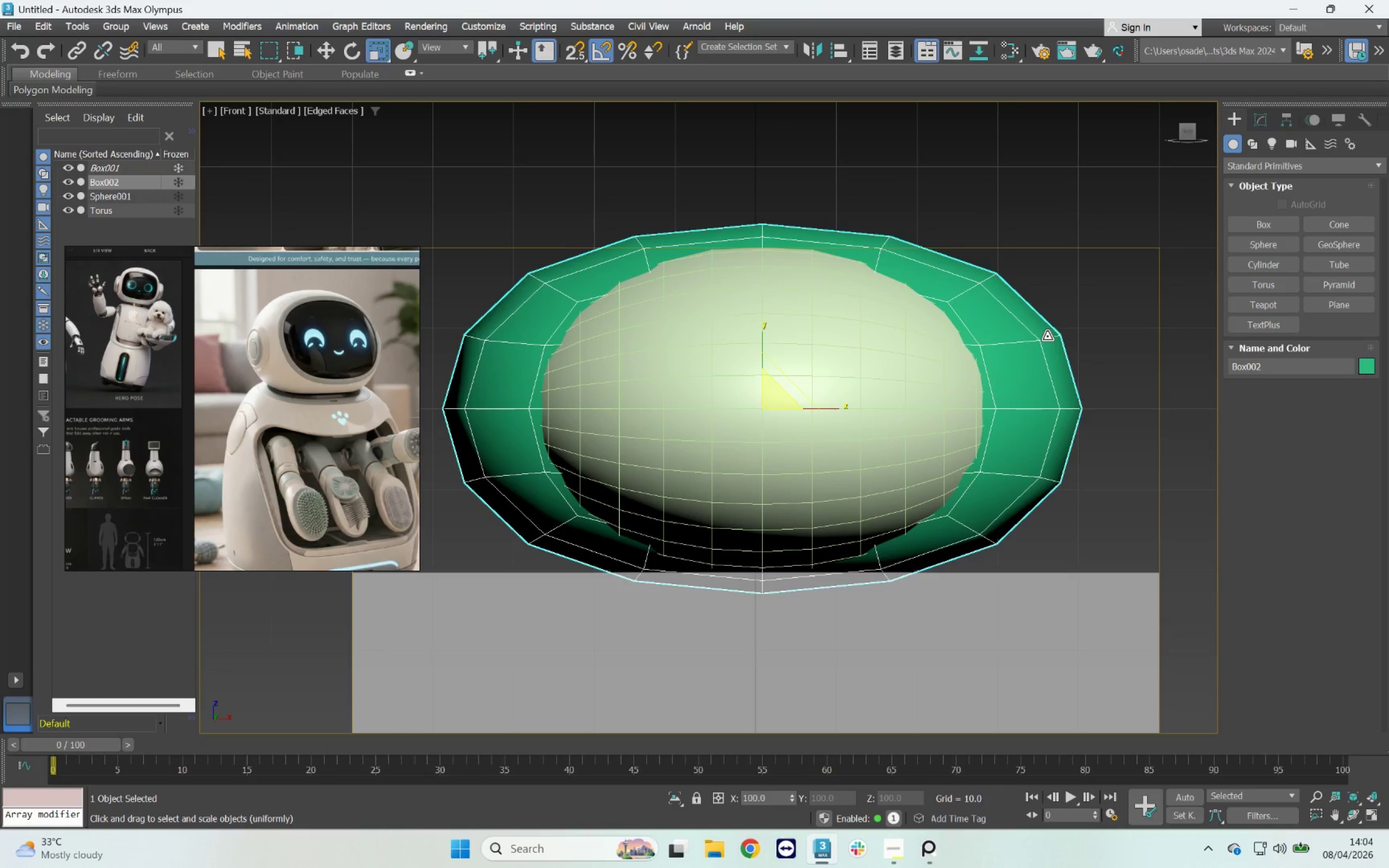 
right_click([1047, 354])
 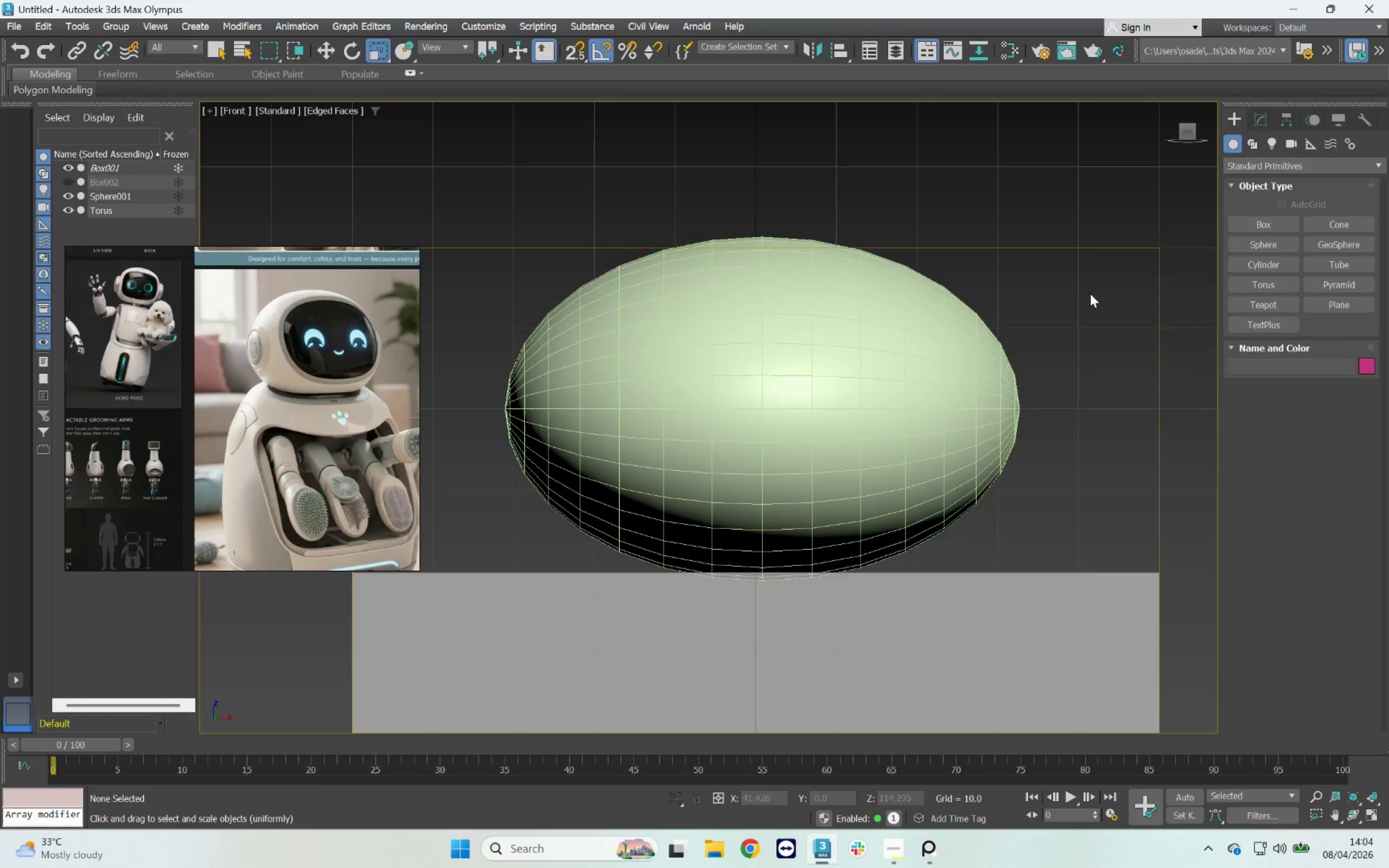 
double_click([909, 375])
 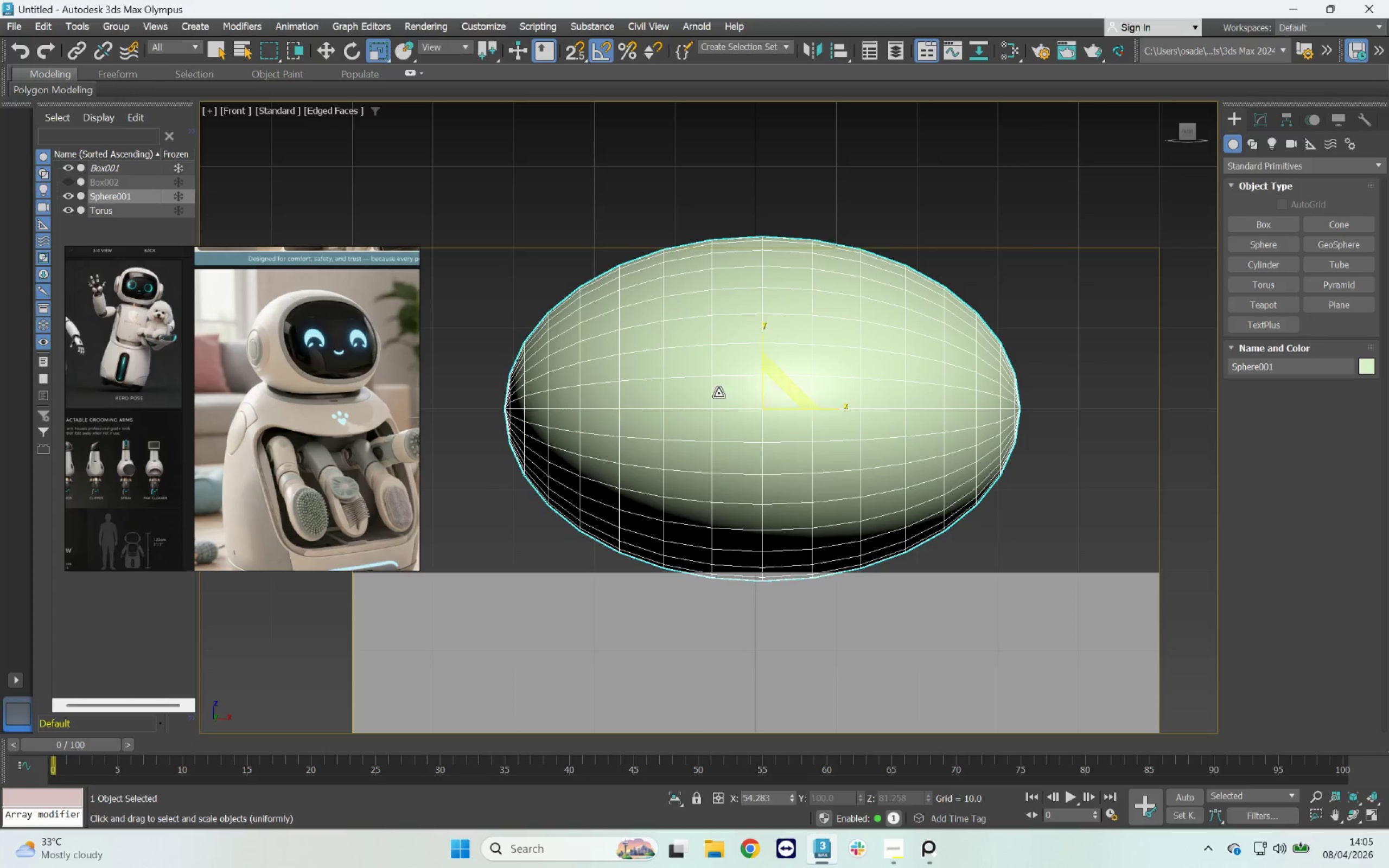 
scroll: coordinate [680, 407], scroll_direction: down, amount: 1.0
 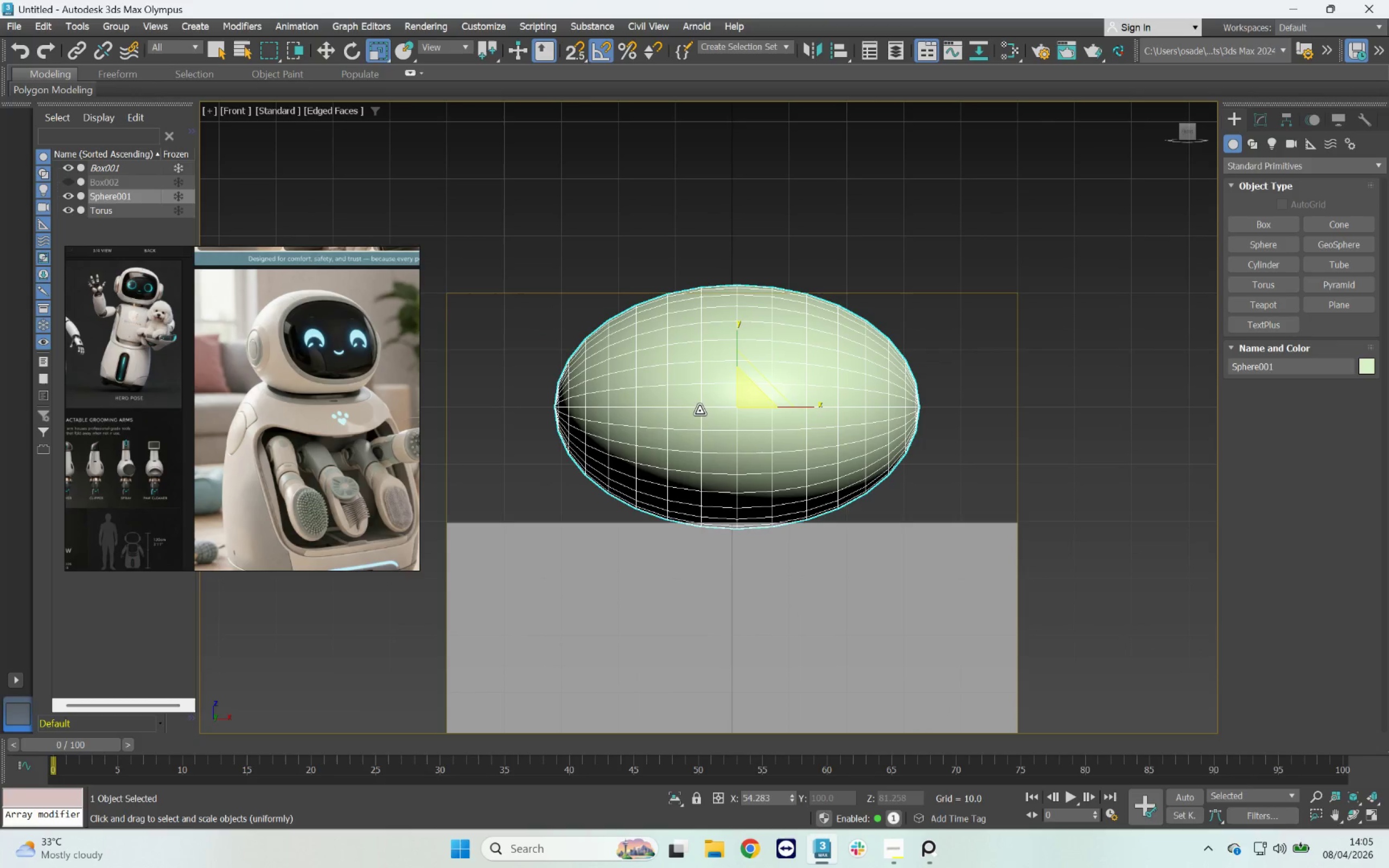 
hold_key(key=AltLeft, duration=1.76)
 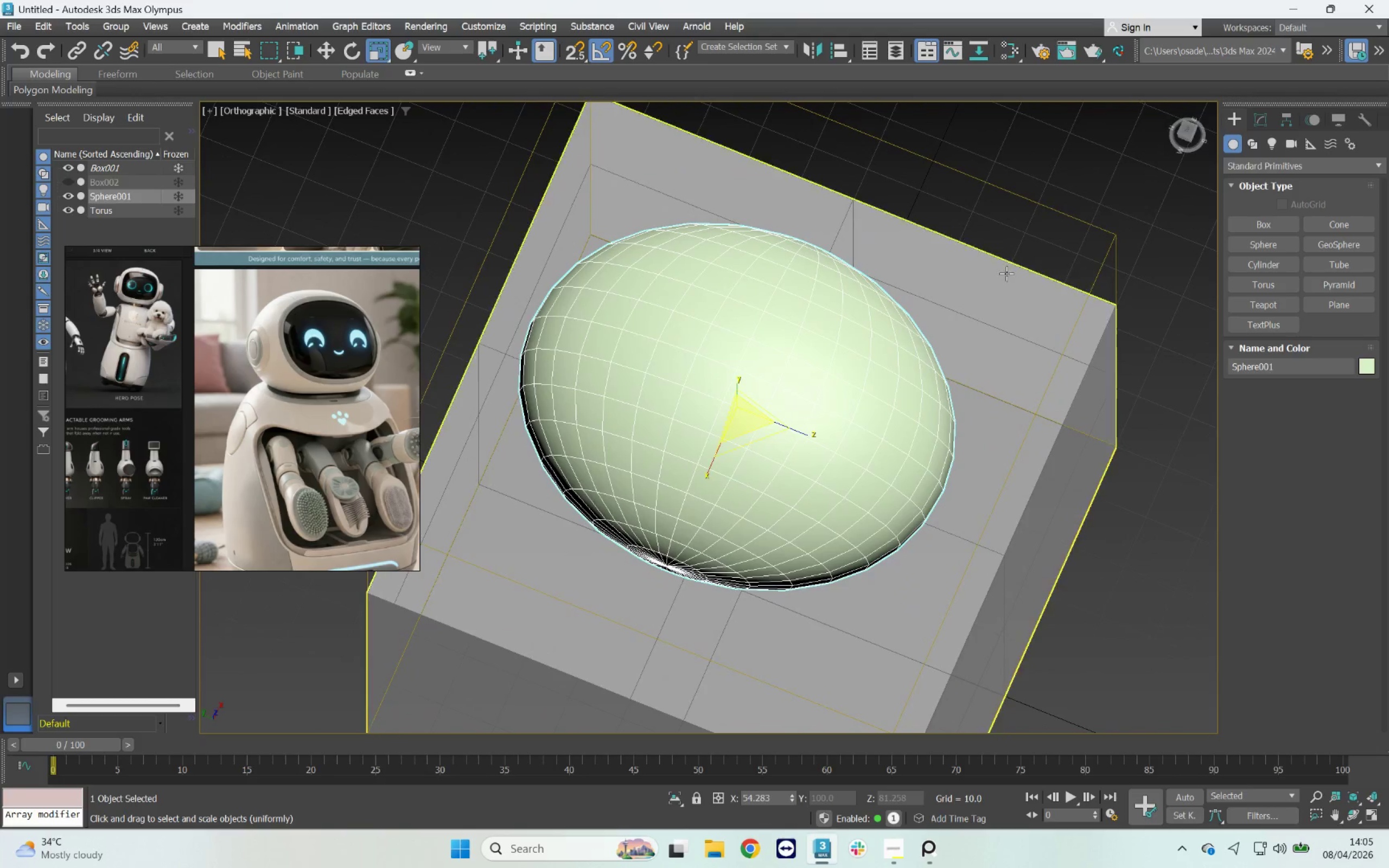 
key(Control+Z)
 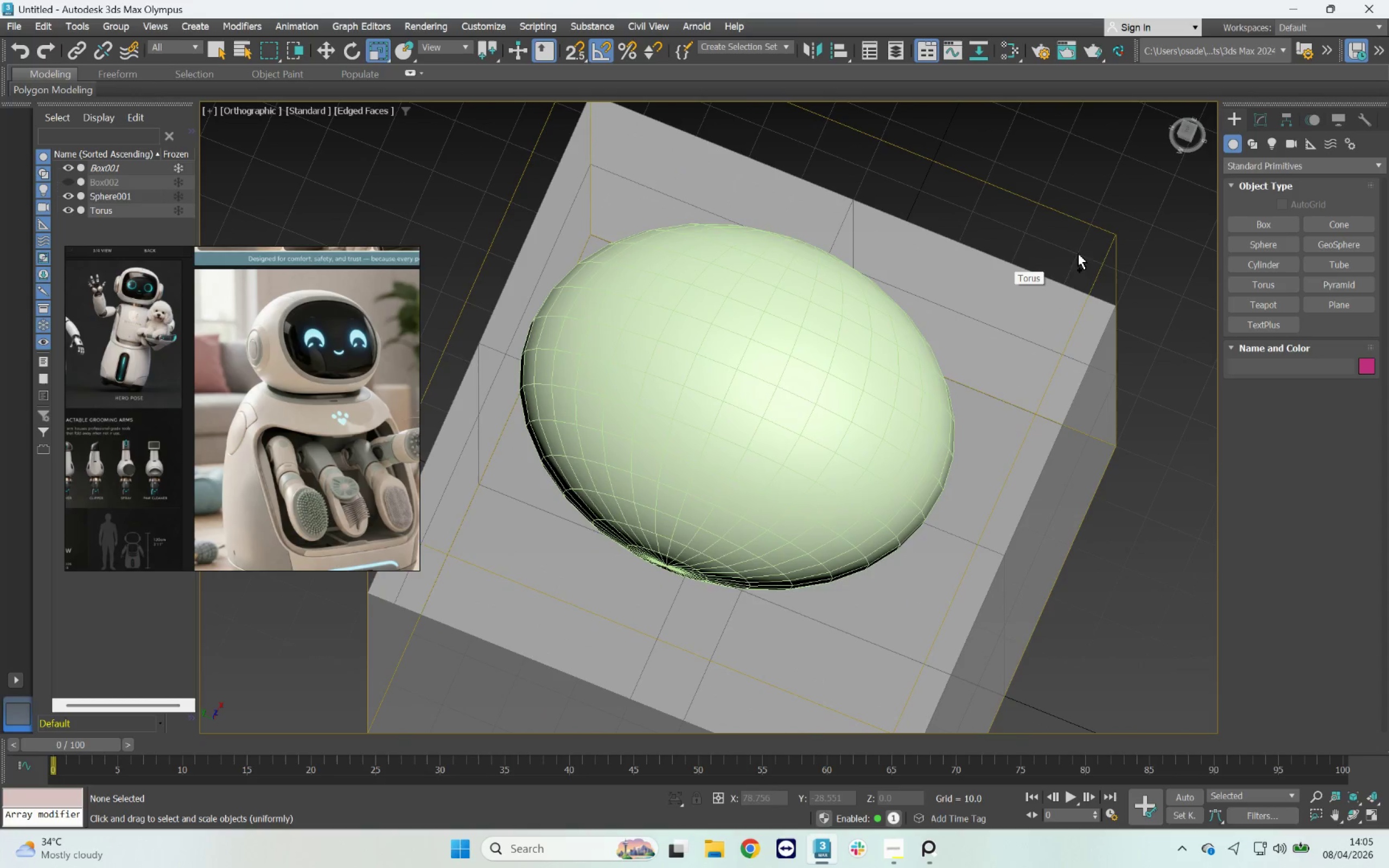 
key(Control+Z)
 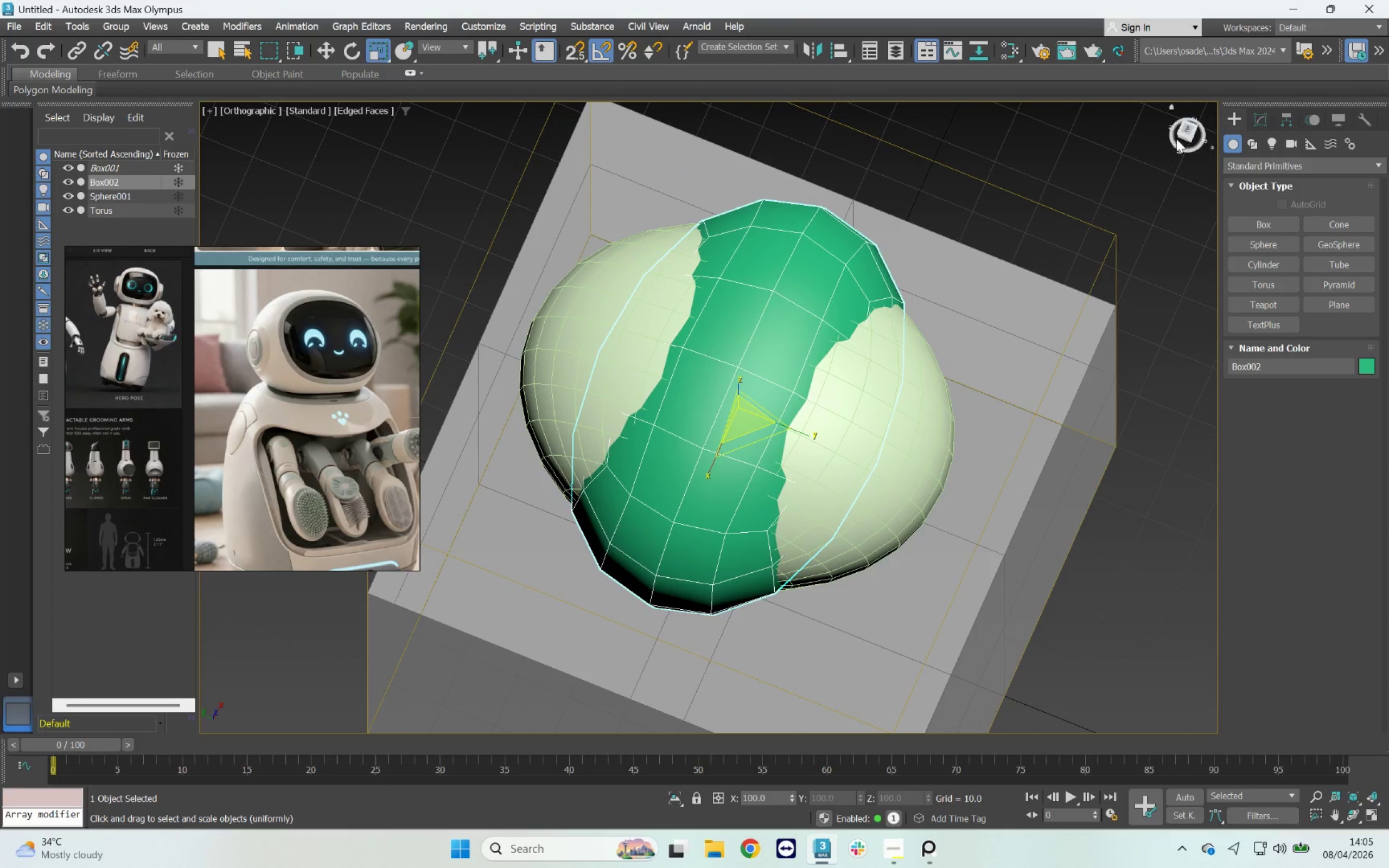 
left_click([1187, 131])
 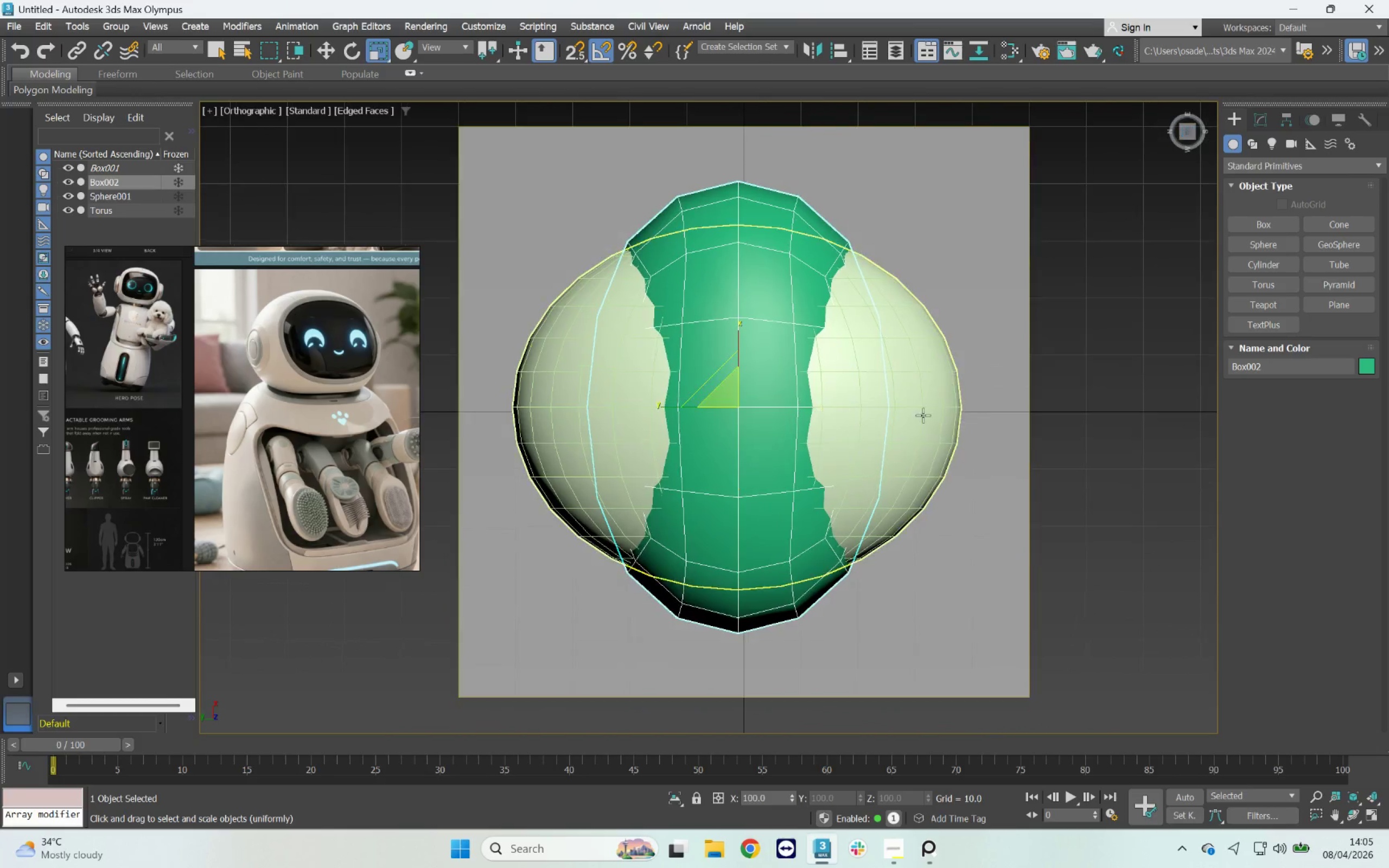 
left_click([919, 417])
 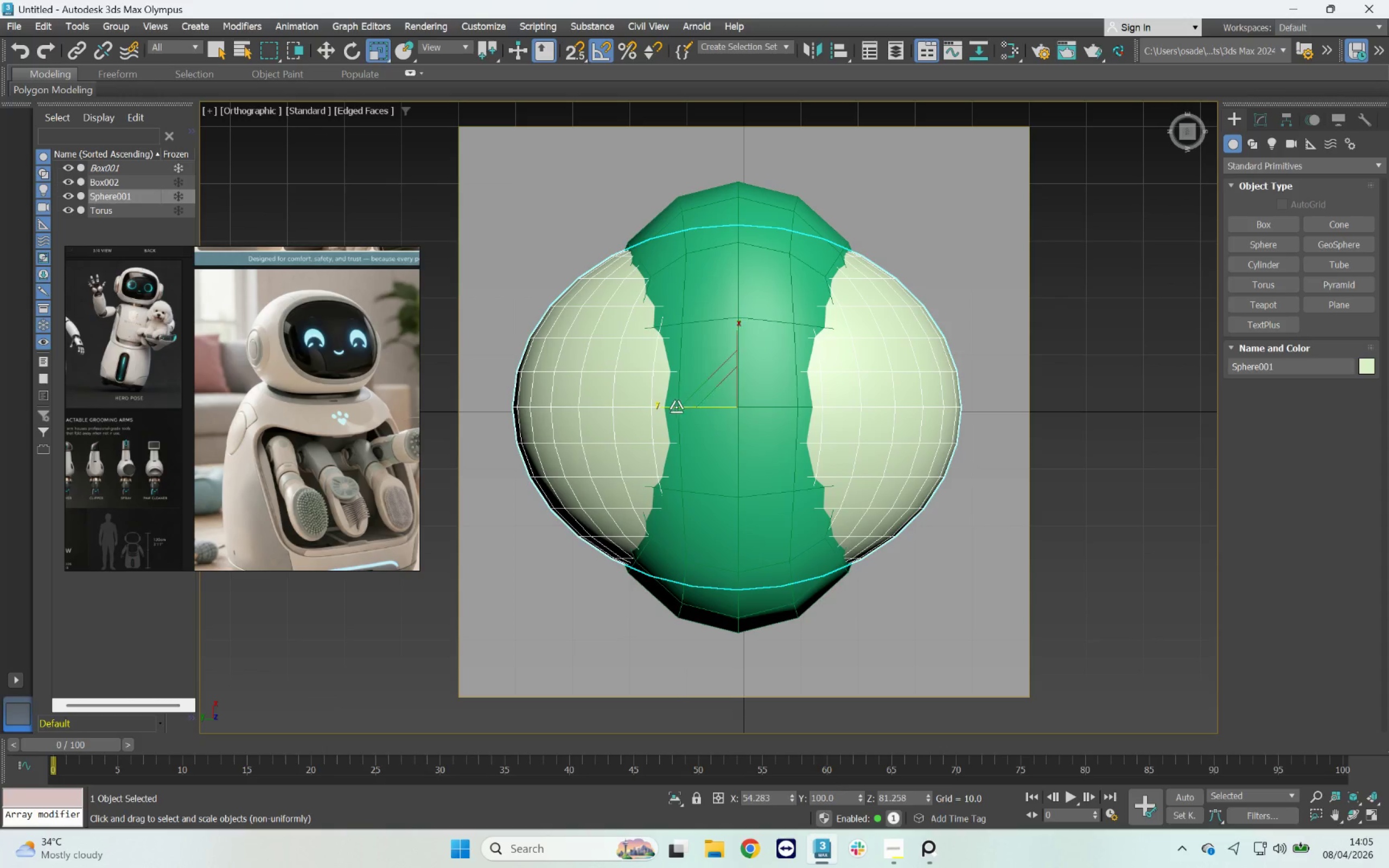 
left_click_drag(start_coordinate=[672, 407], to_coordinate=[691, 406])
 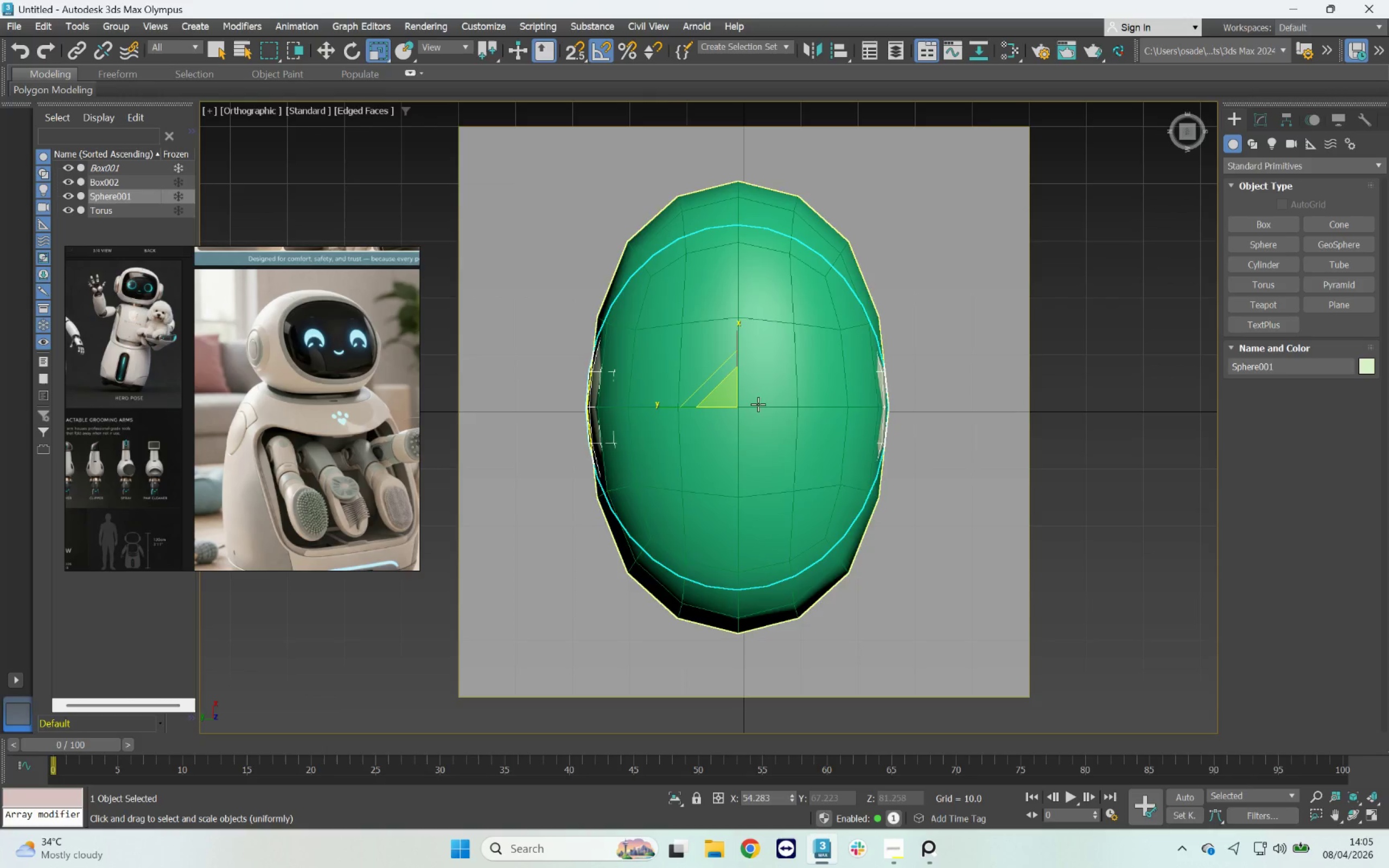 
hold_key(key=AltLeft, duration=1.34)
 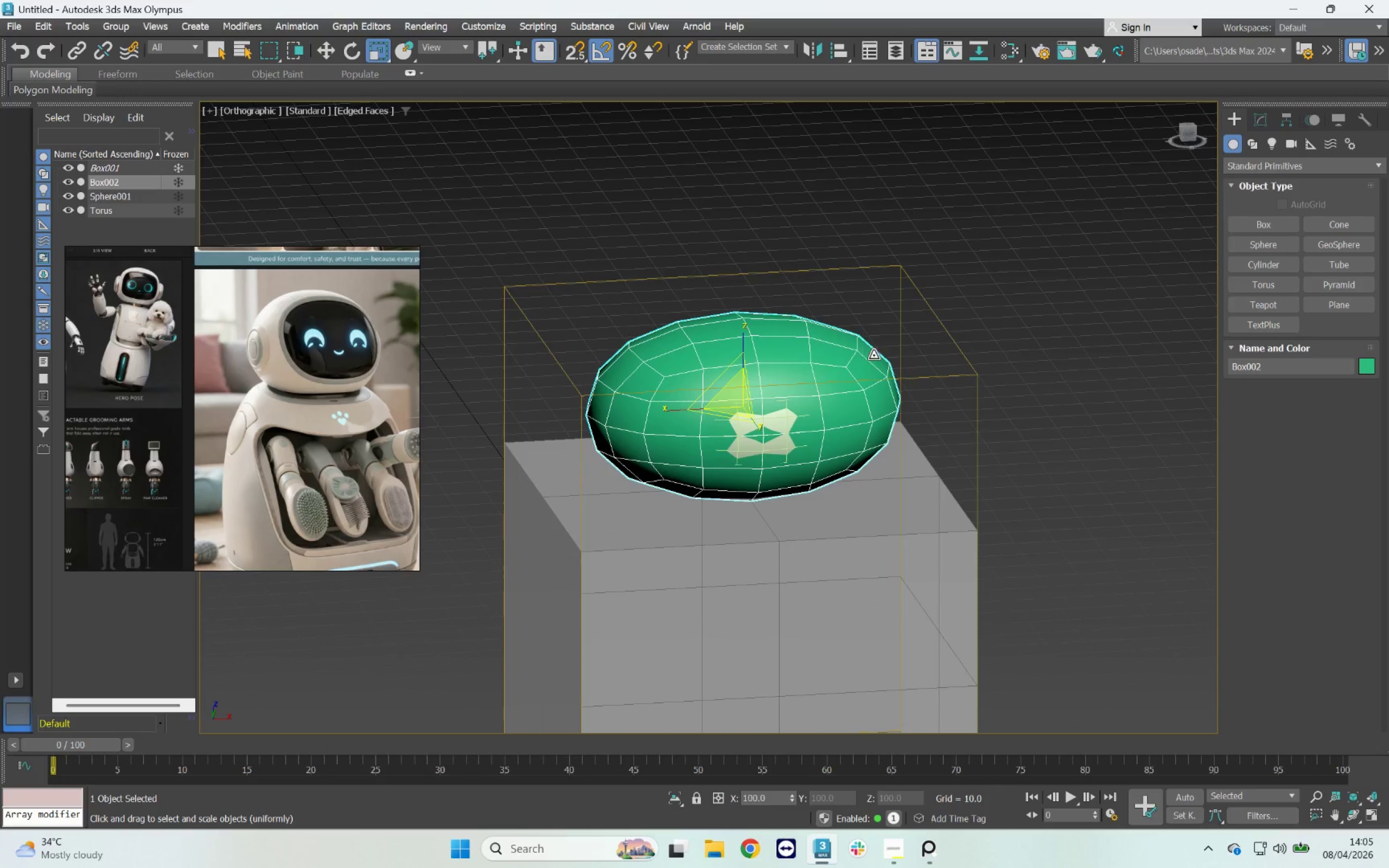 
scroll: coordinate [758, 404], scroll_direction: down, amount: 1.0
 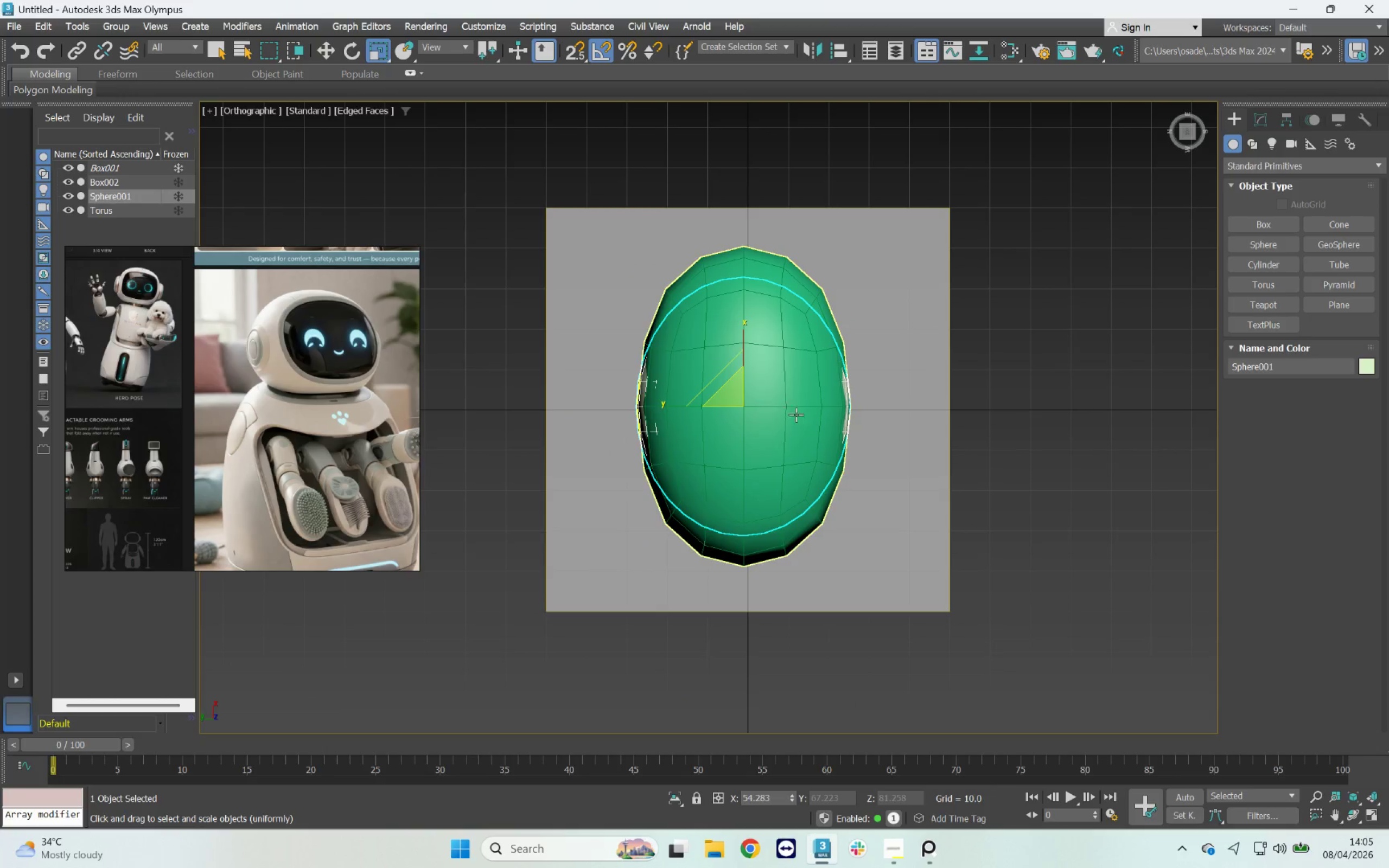 
right_click([870, 362])
 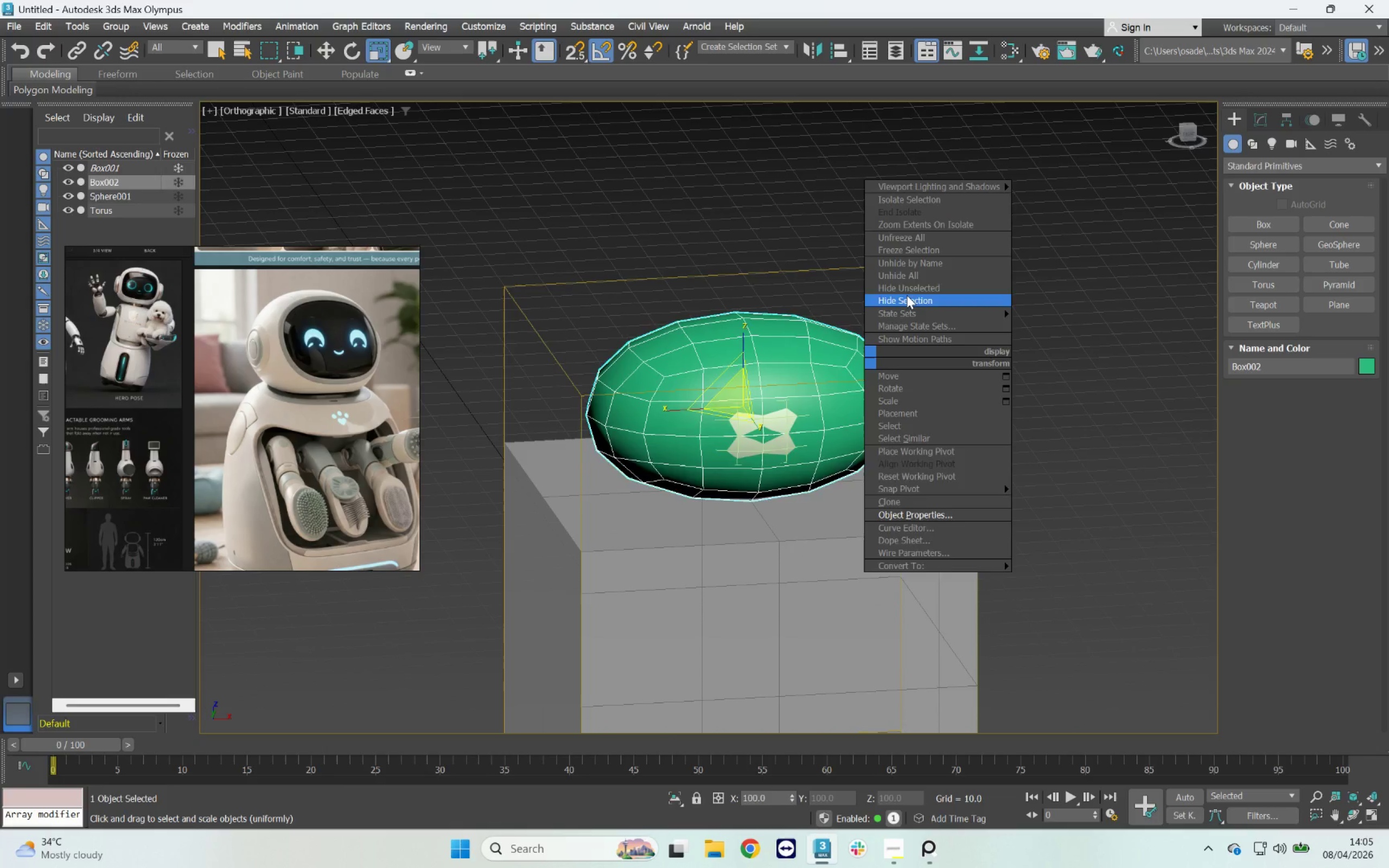 
hold_key(key=AltLeft, duration=0.75)
 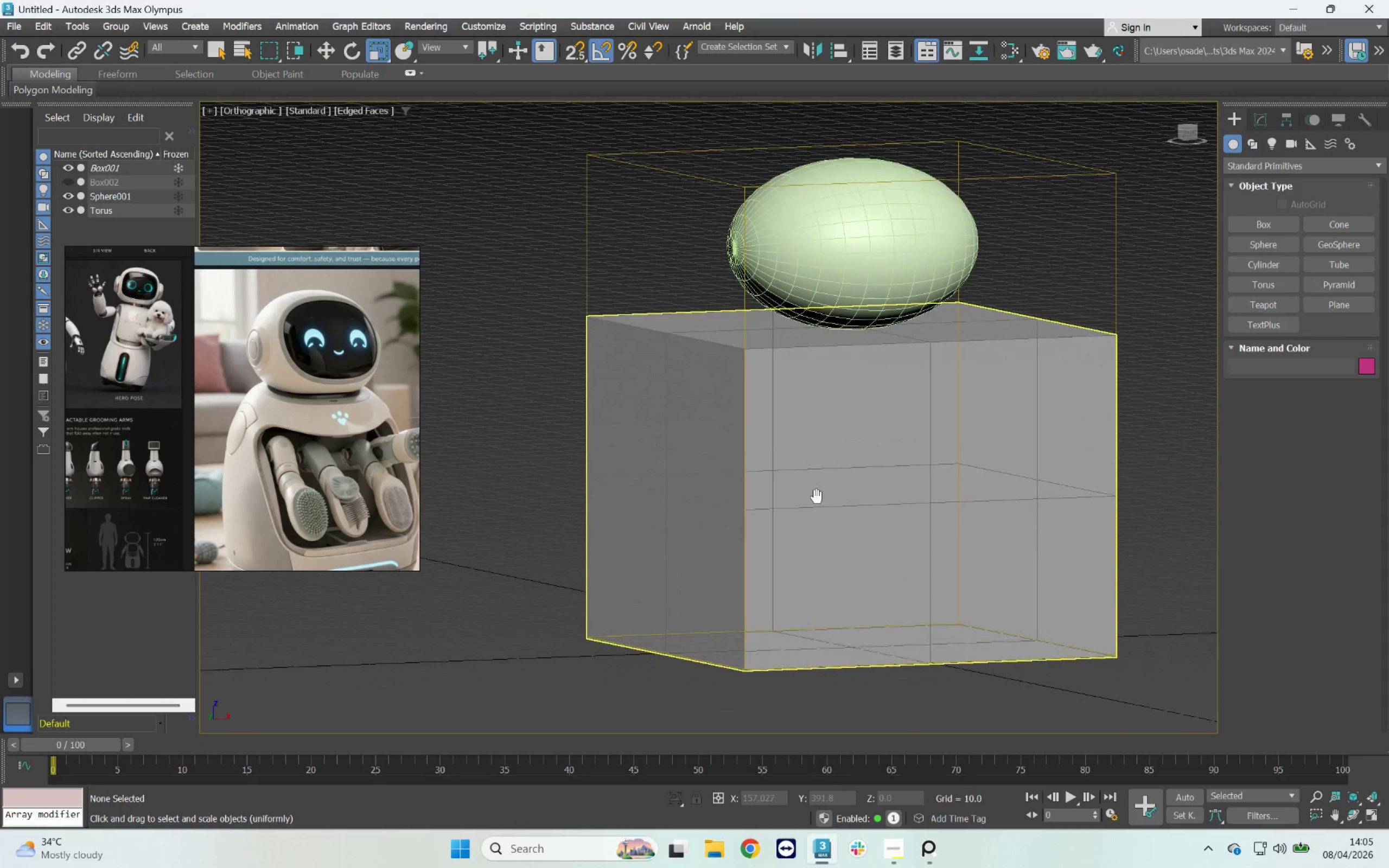 
scroll: coordinate [799, 349], scroll_direction: up, amount: 3.0
 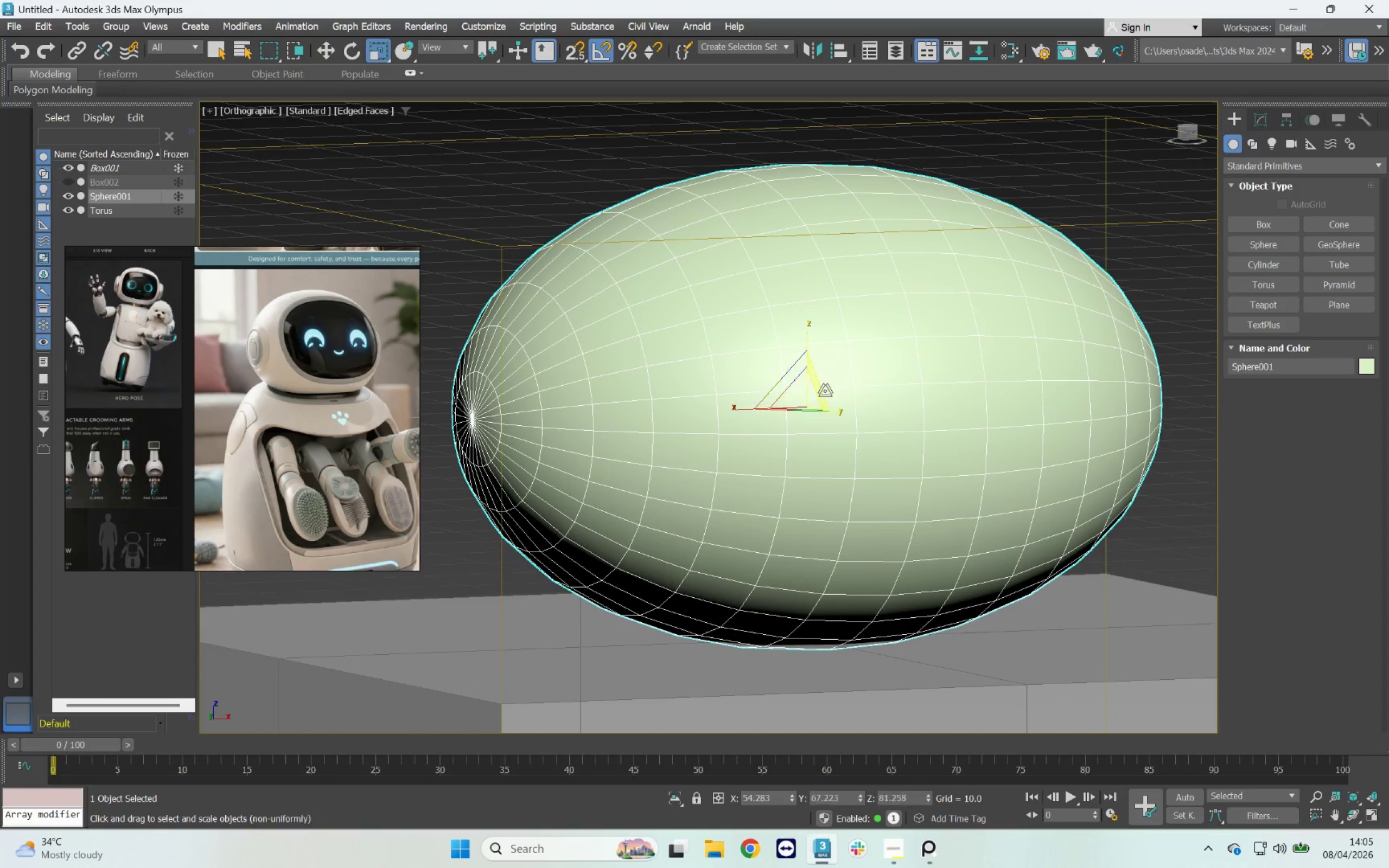 
left_click_drag(start_coordinate=[807, 347], to_coordinate=[807, 341])
 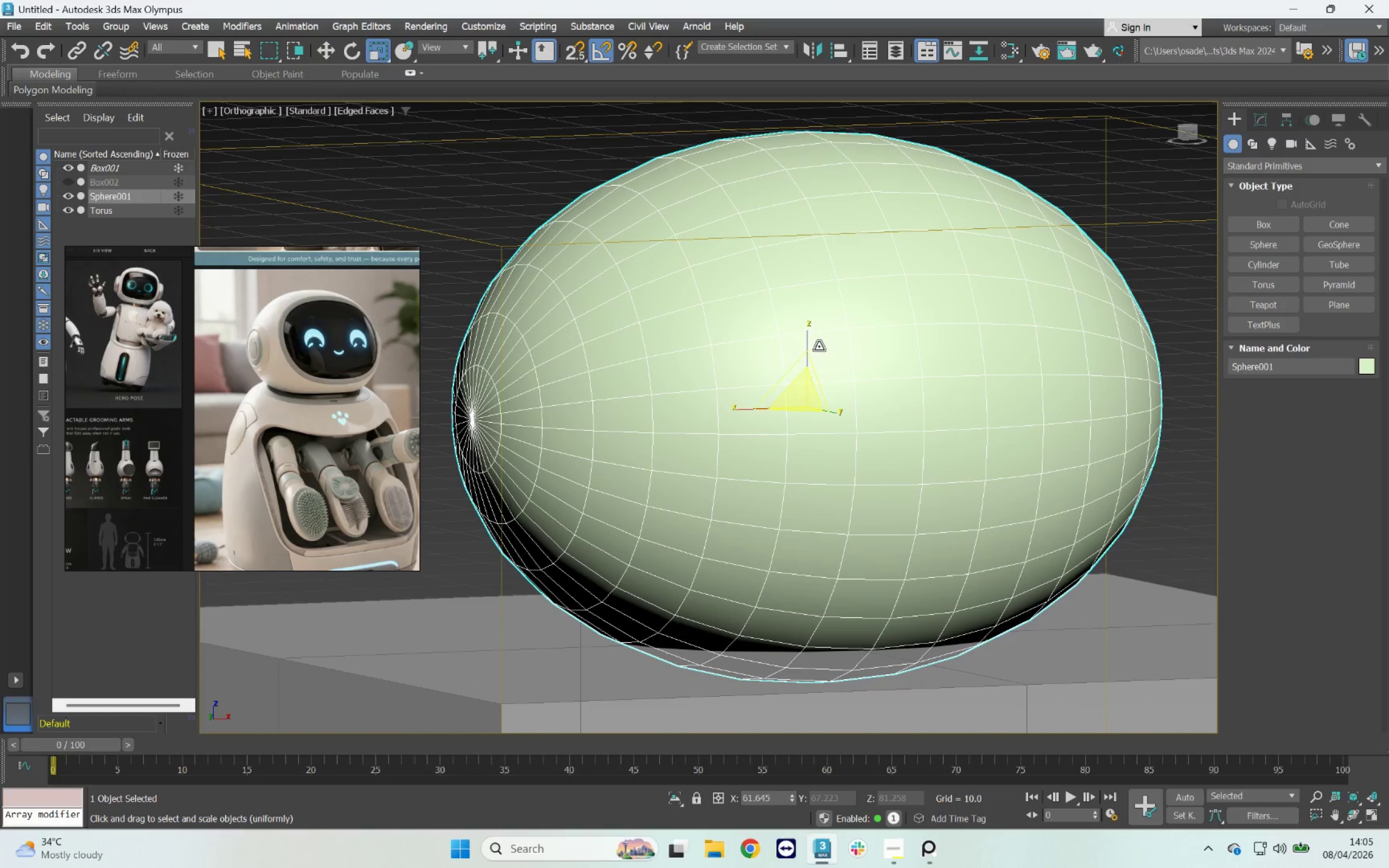 
scroll: coordinate [798, 362], scroll_direction: down, amount: 2.0
 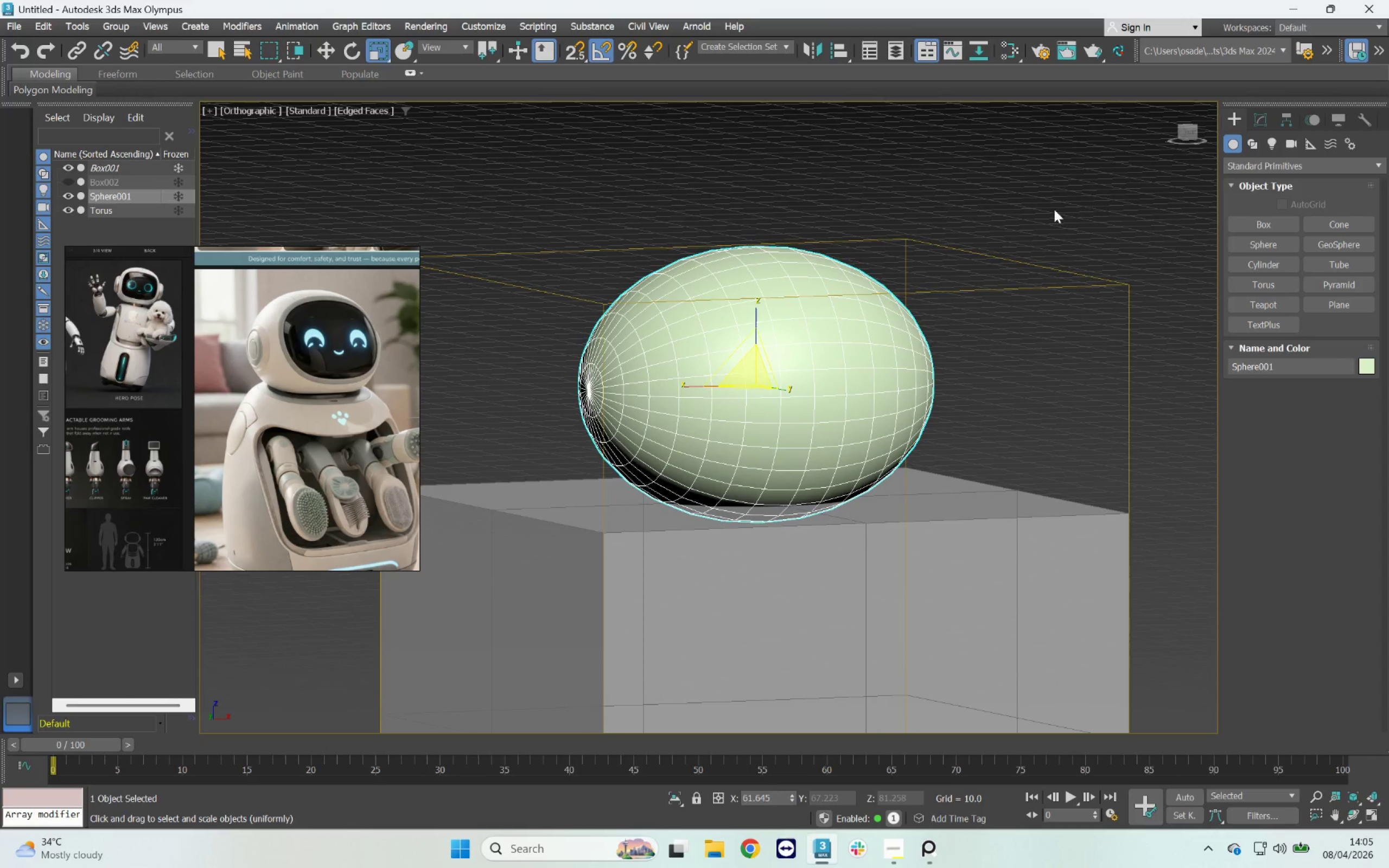 
mouse_move([1186, 133])
 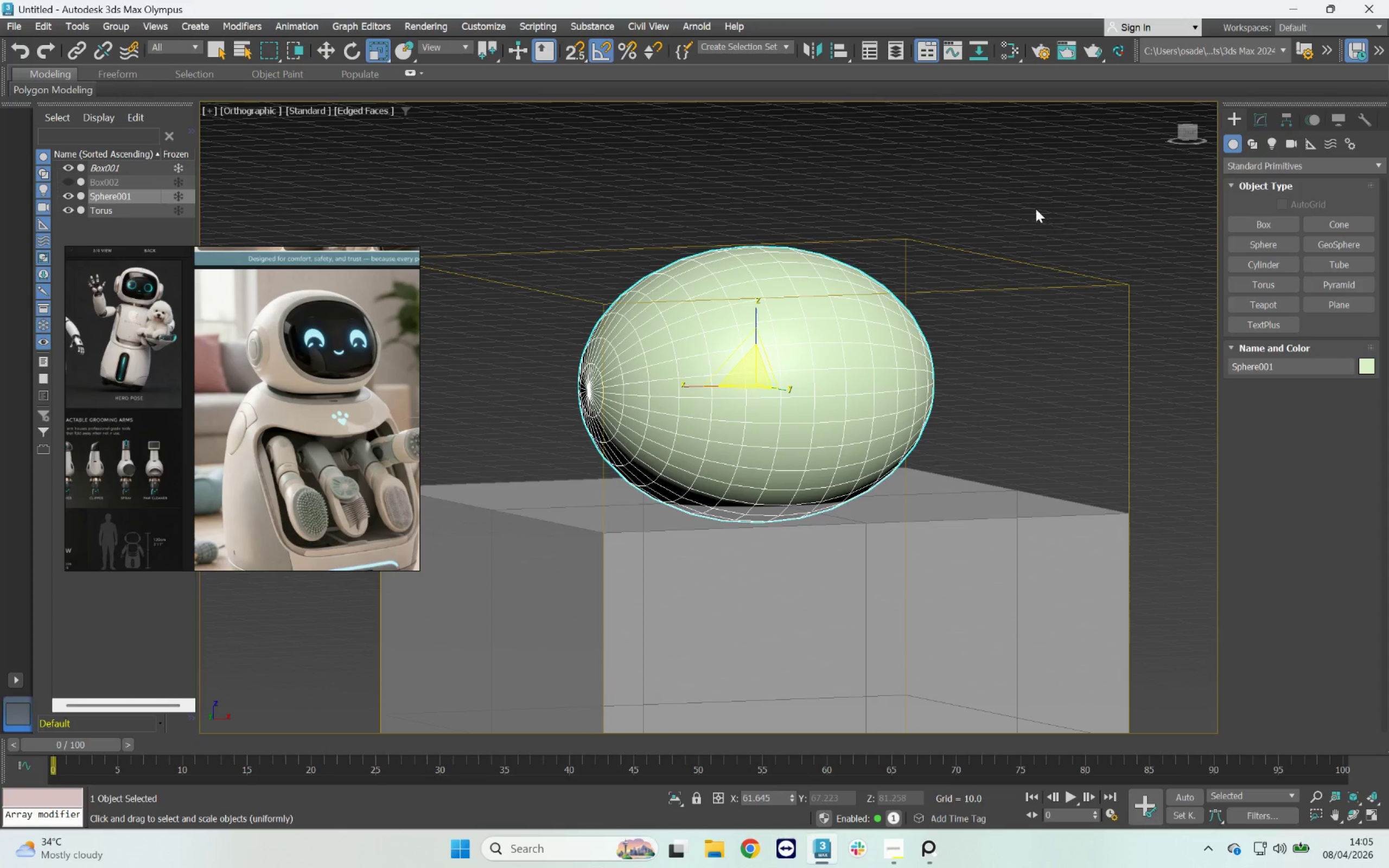 
left_click([1034, 192])
 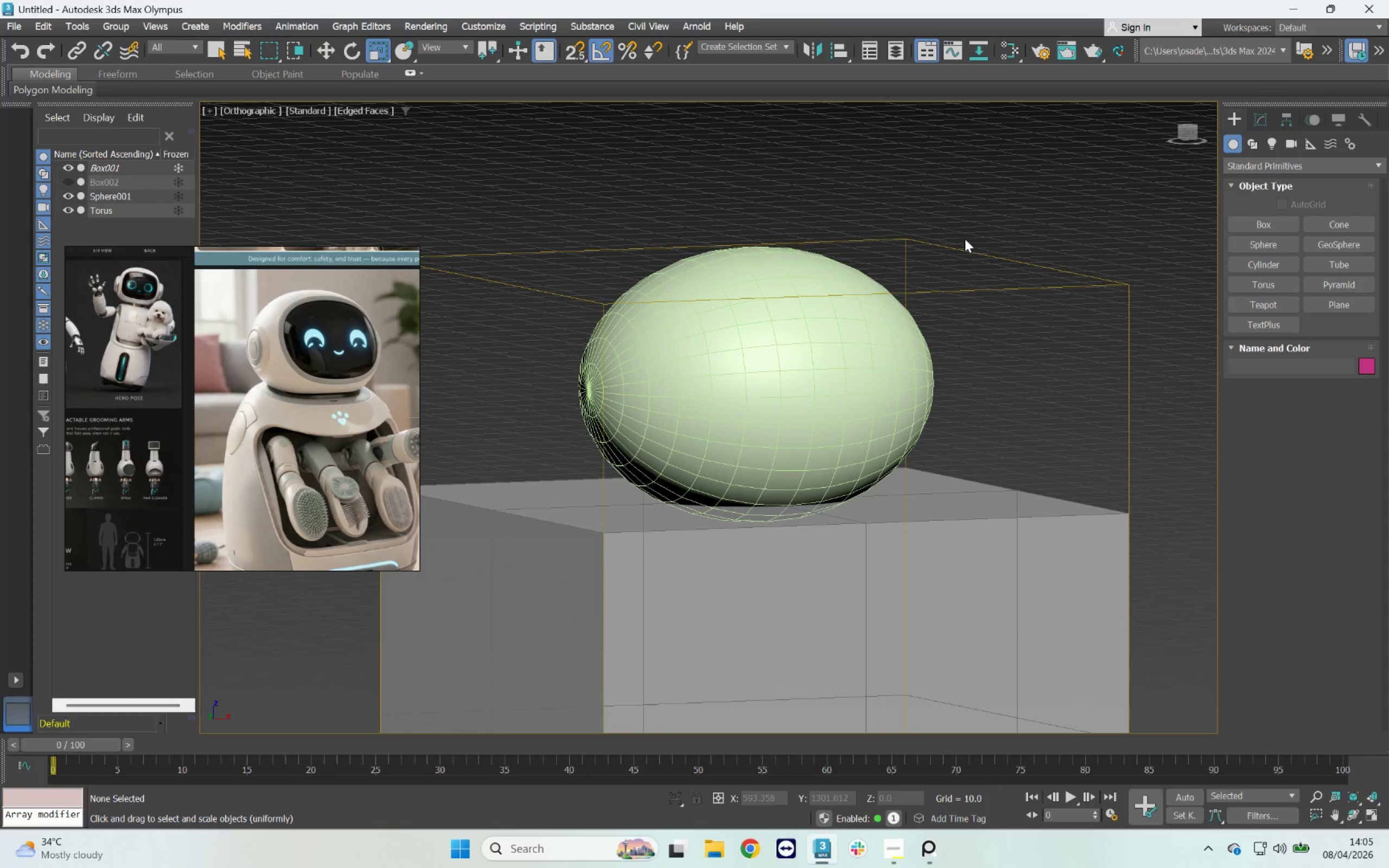 
right_click([972, 226])
 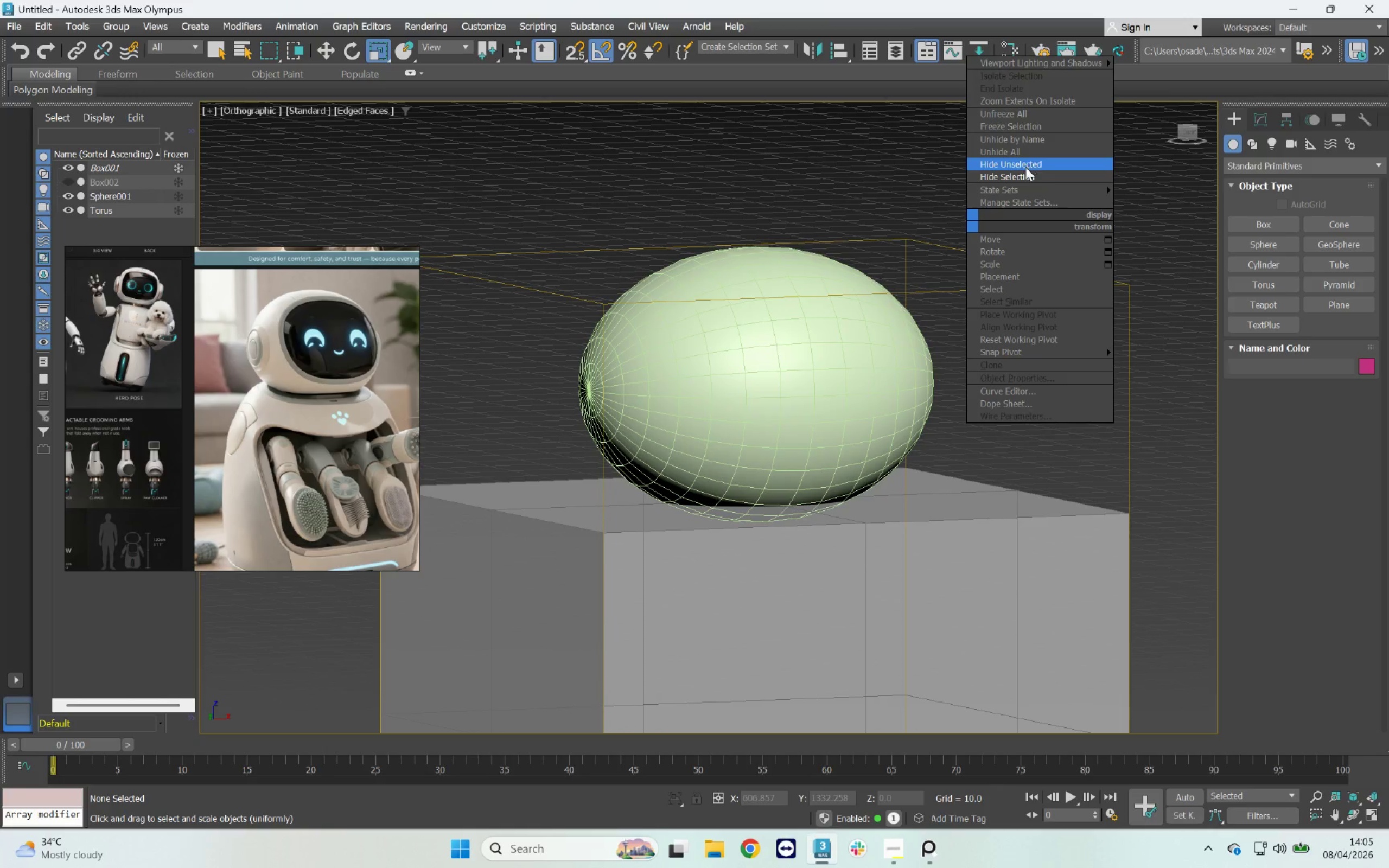 
left_click([1019, 152])
 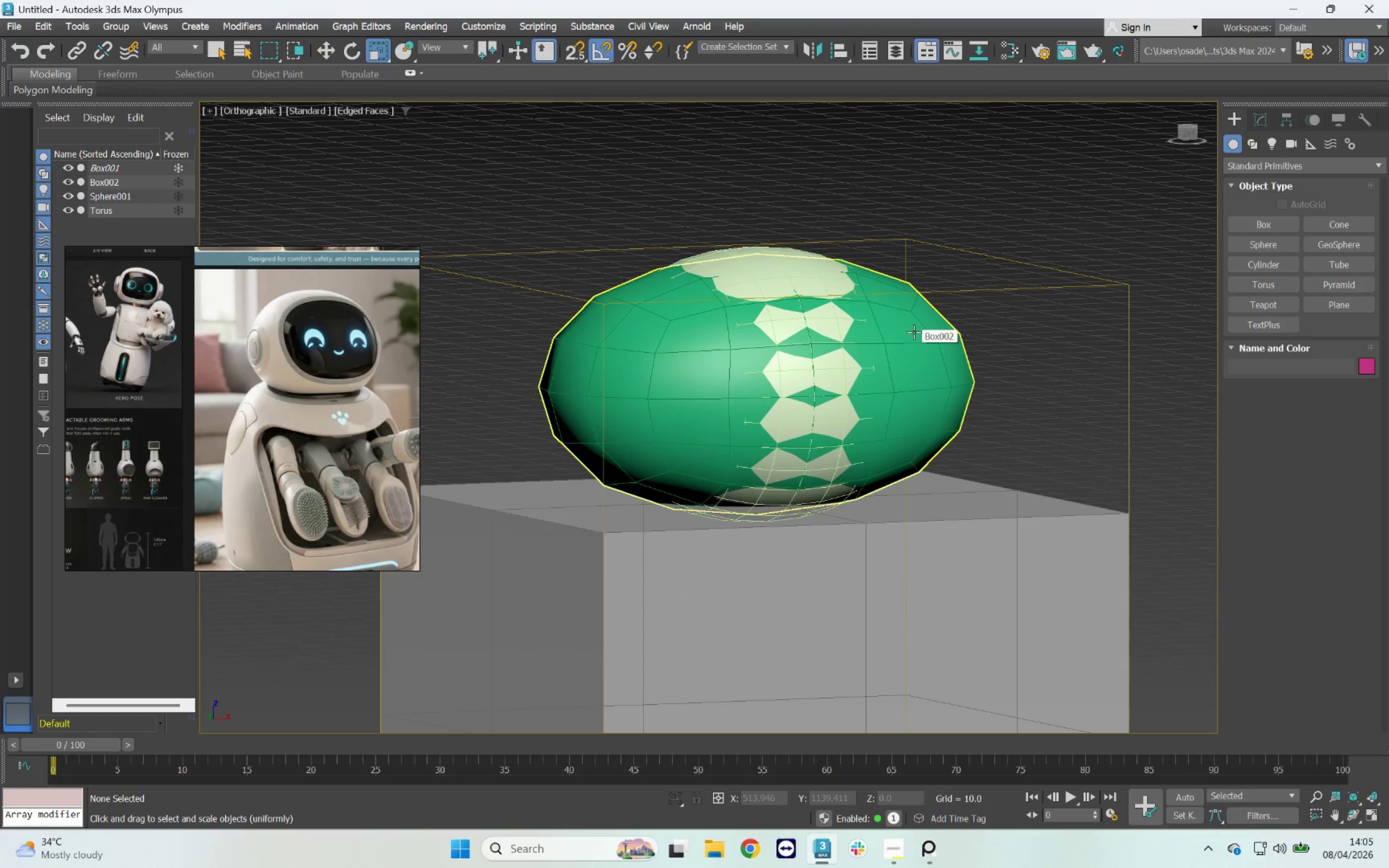 
left_click([914, 332])
 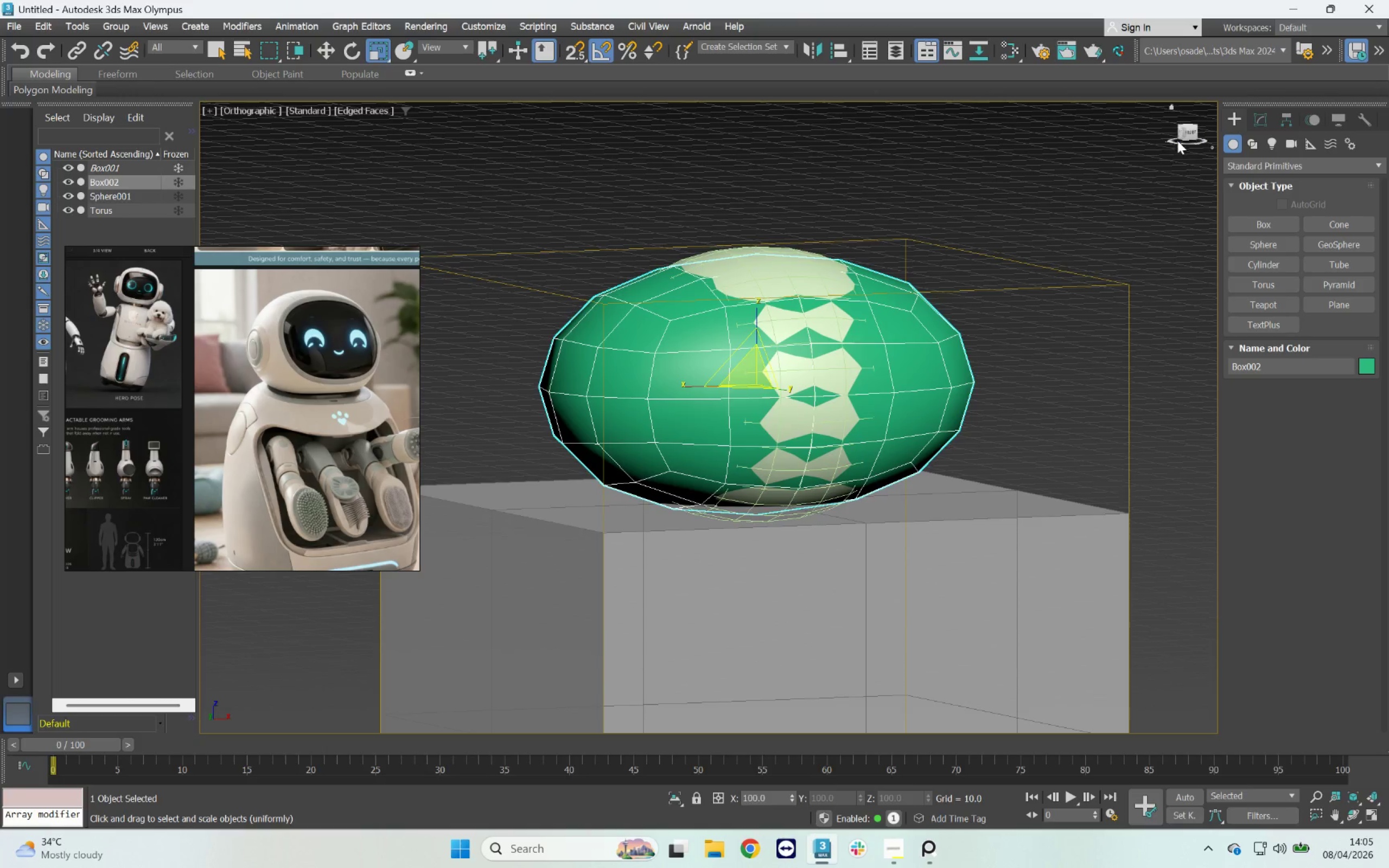 
left_click([1189, 131])
 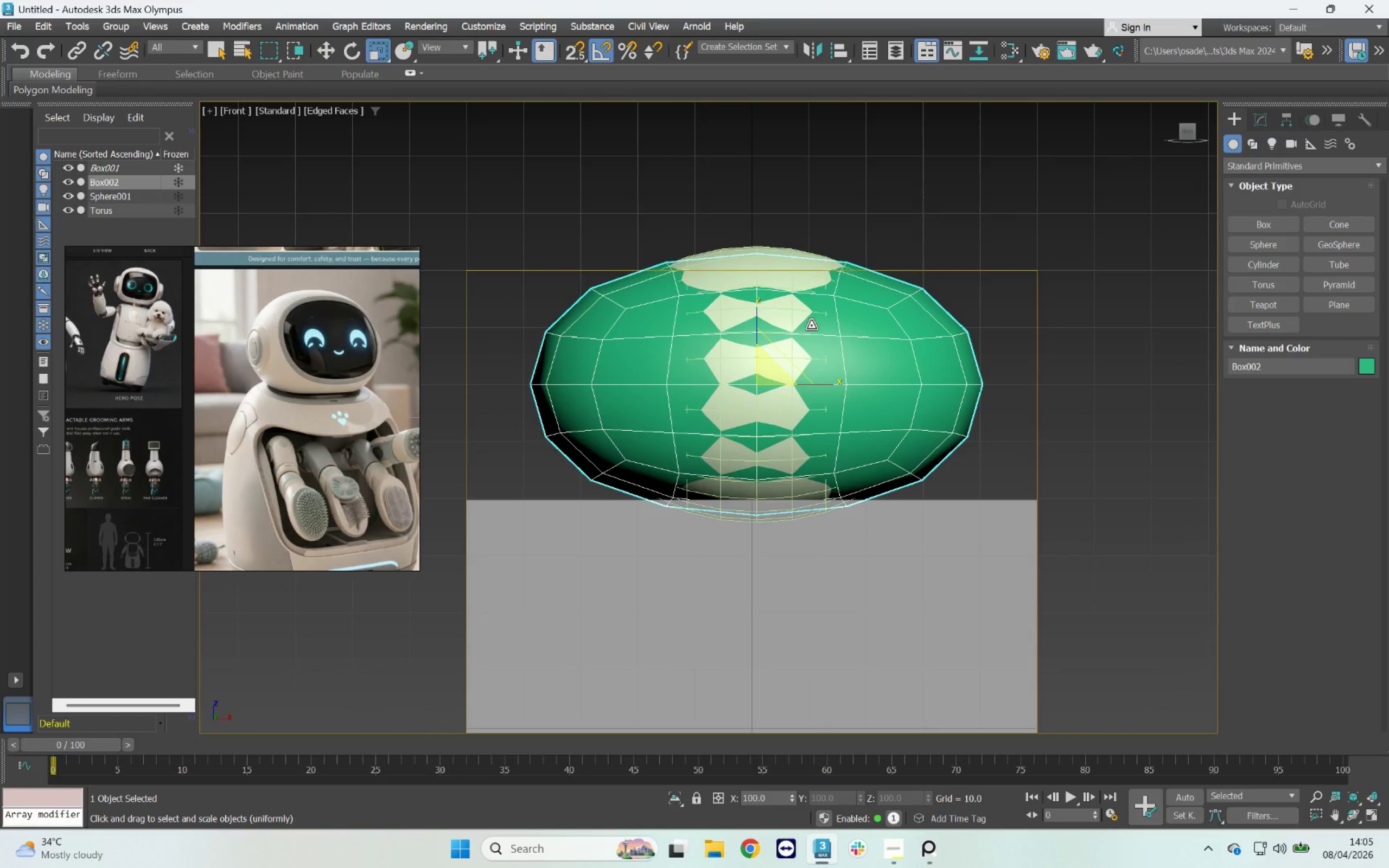 
scroll: coordinate [730, 296], scroll_direction: up, amount: 2.0
 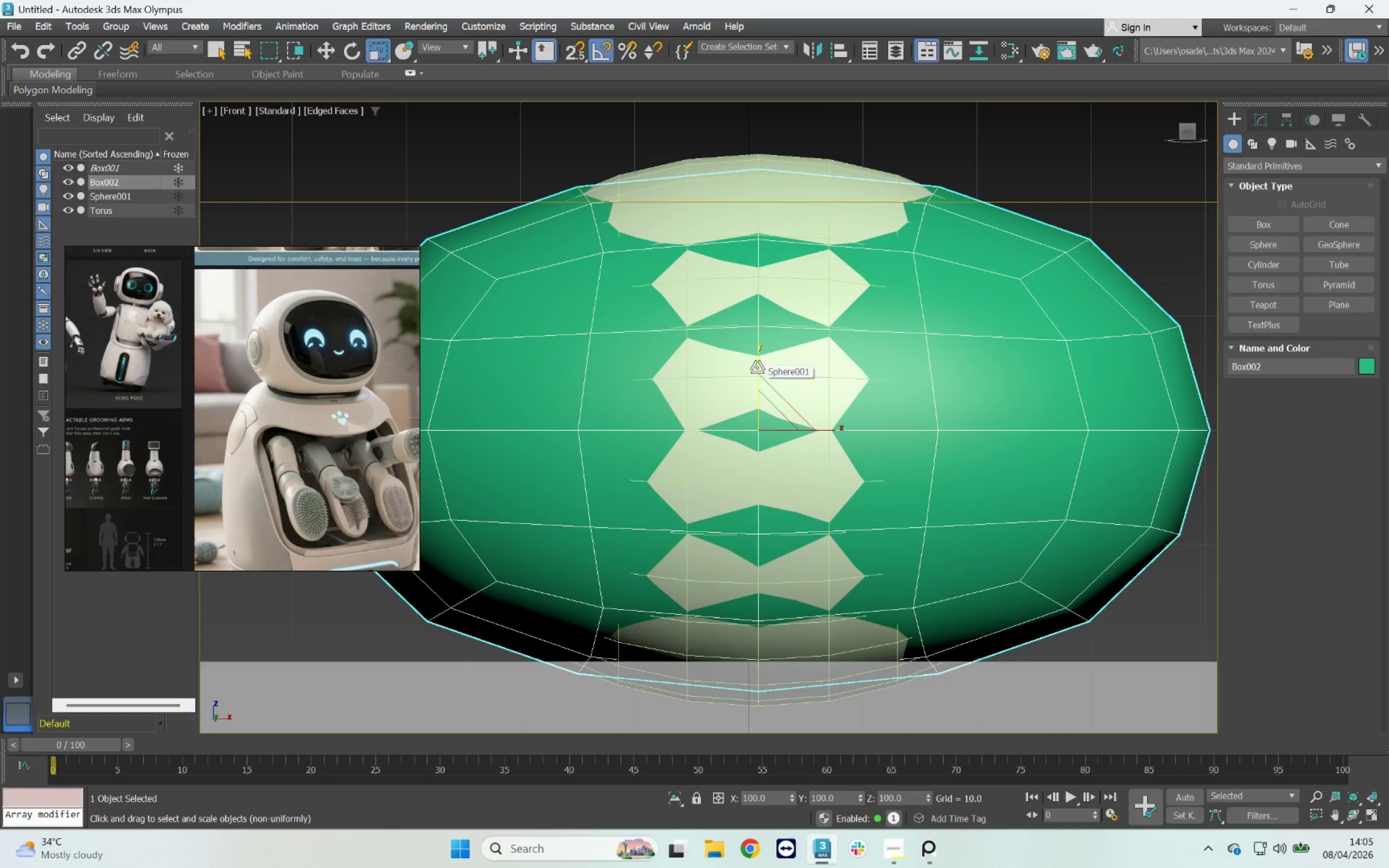 
left_click_drag(start_coordinate=[757, 367], to_coordinate=[756, 365])
 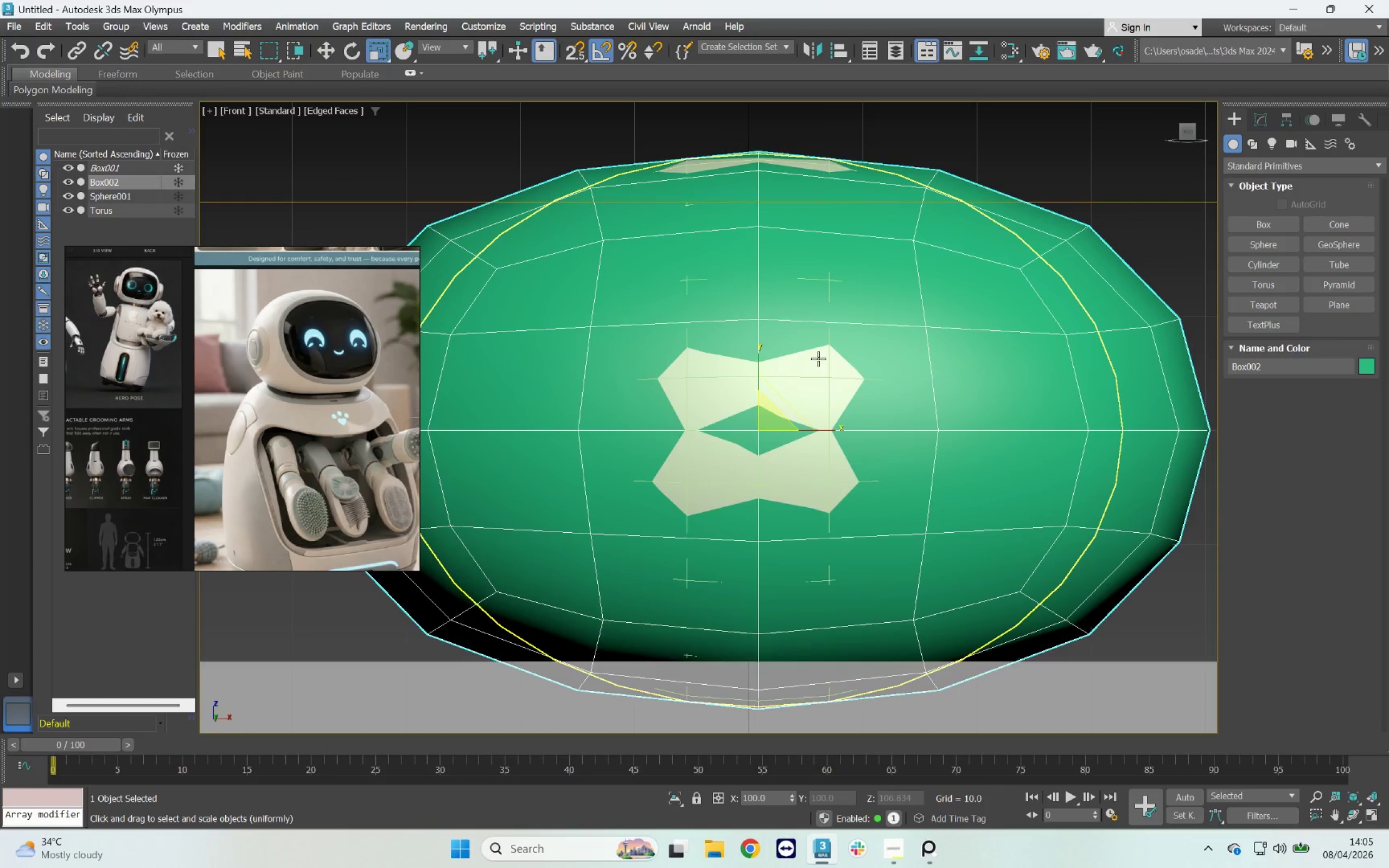 
scroll: coordinate [825, 384], scroll_direction: down, amount: 2.0
 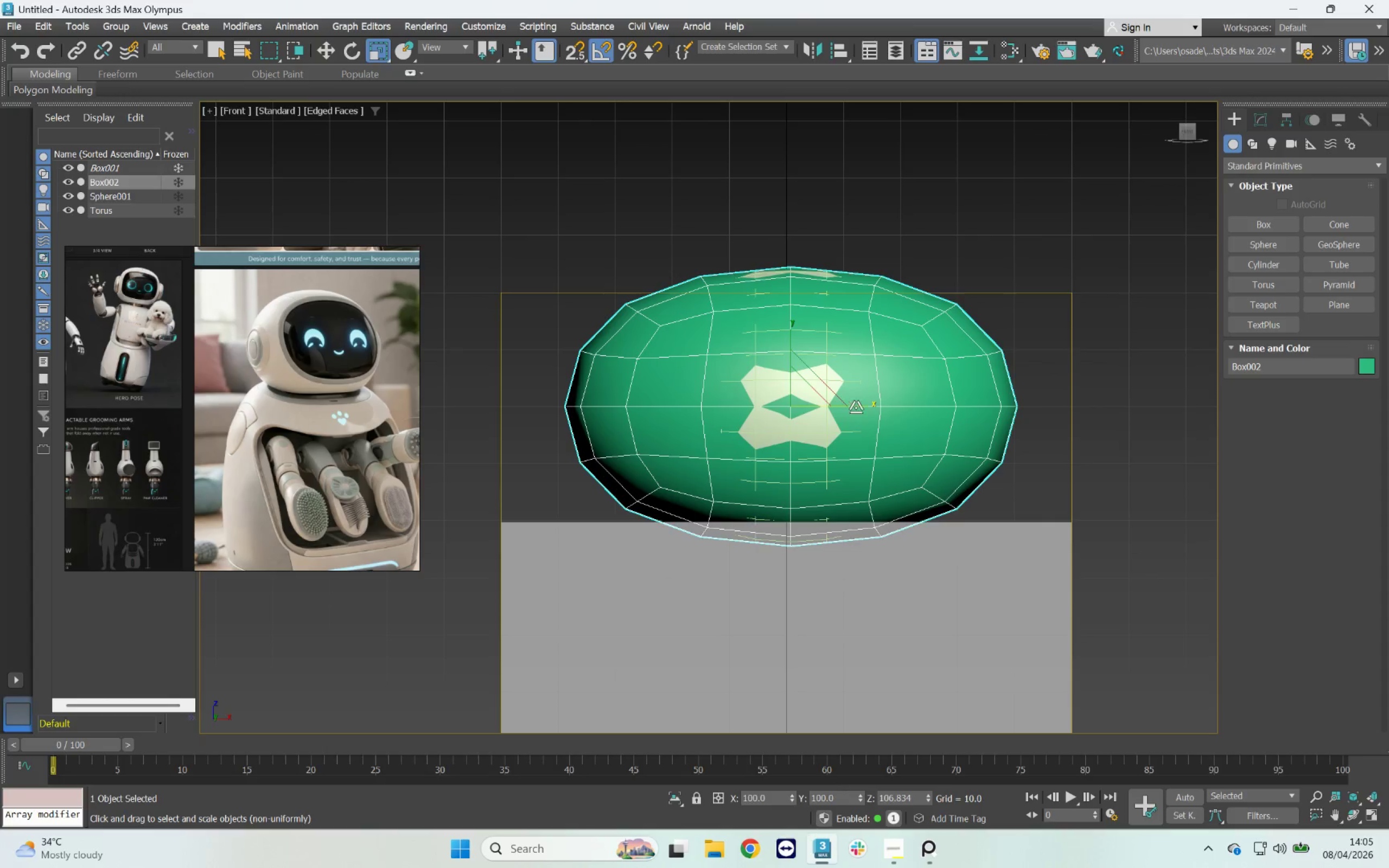 
left_click_drag(start_coordinate=[858, 404], to_coordinate=[849, 404])
 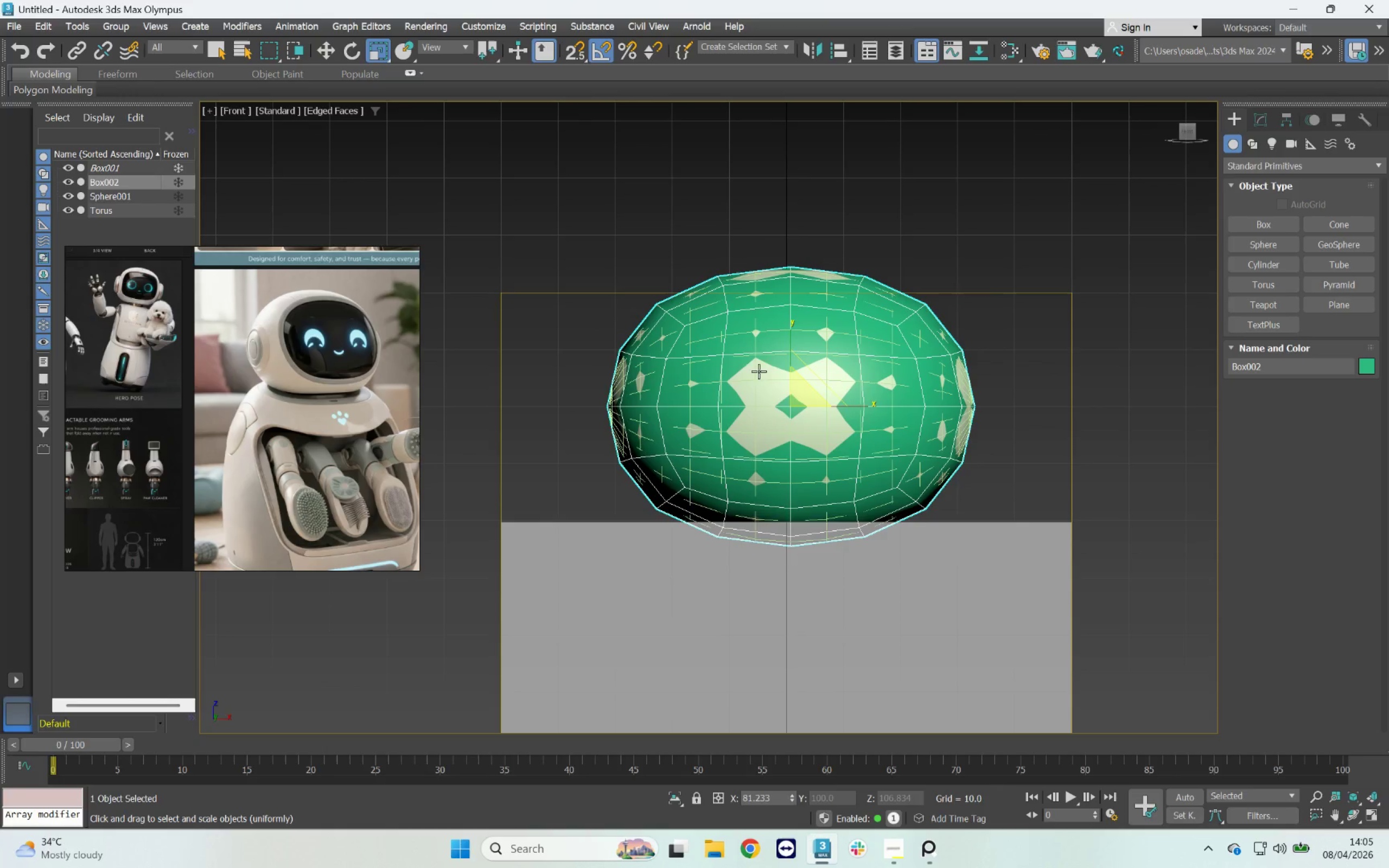 
scroll: coordinate [649, 400], scroll_direction: up, amount: 3.0
 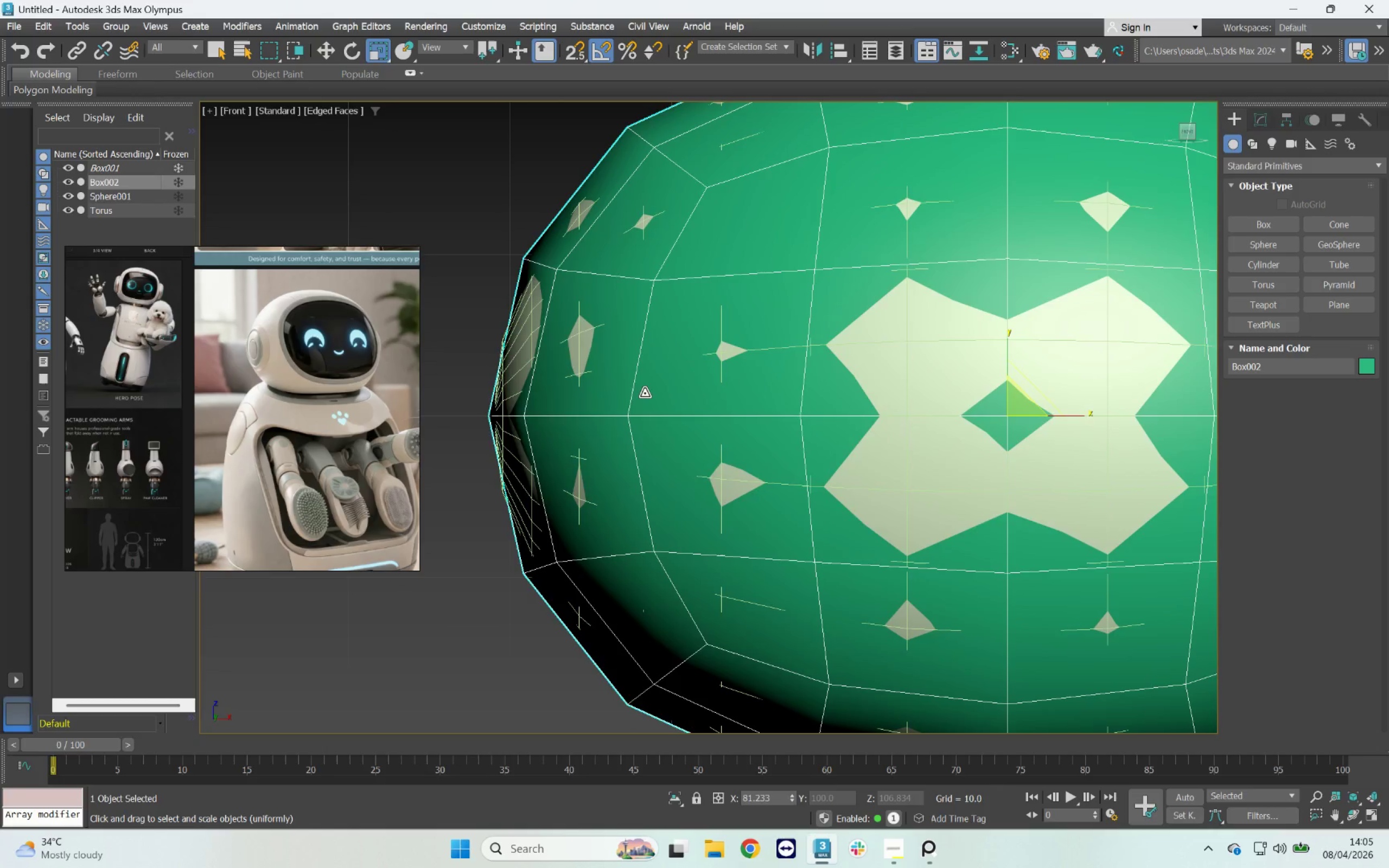 
scroll: coordinate [645, 393], scroll_direction: down, amount: 1.0
 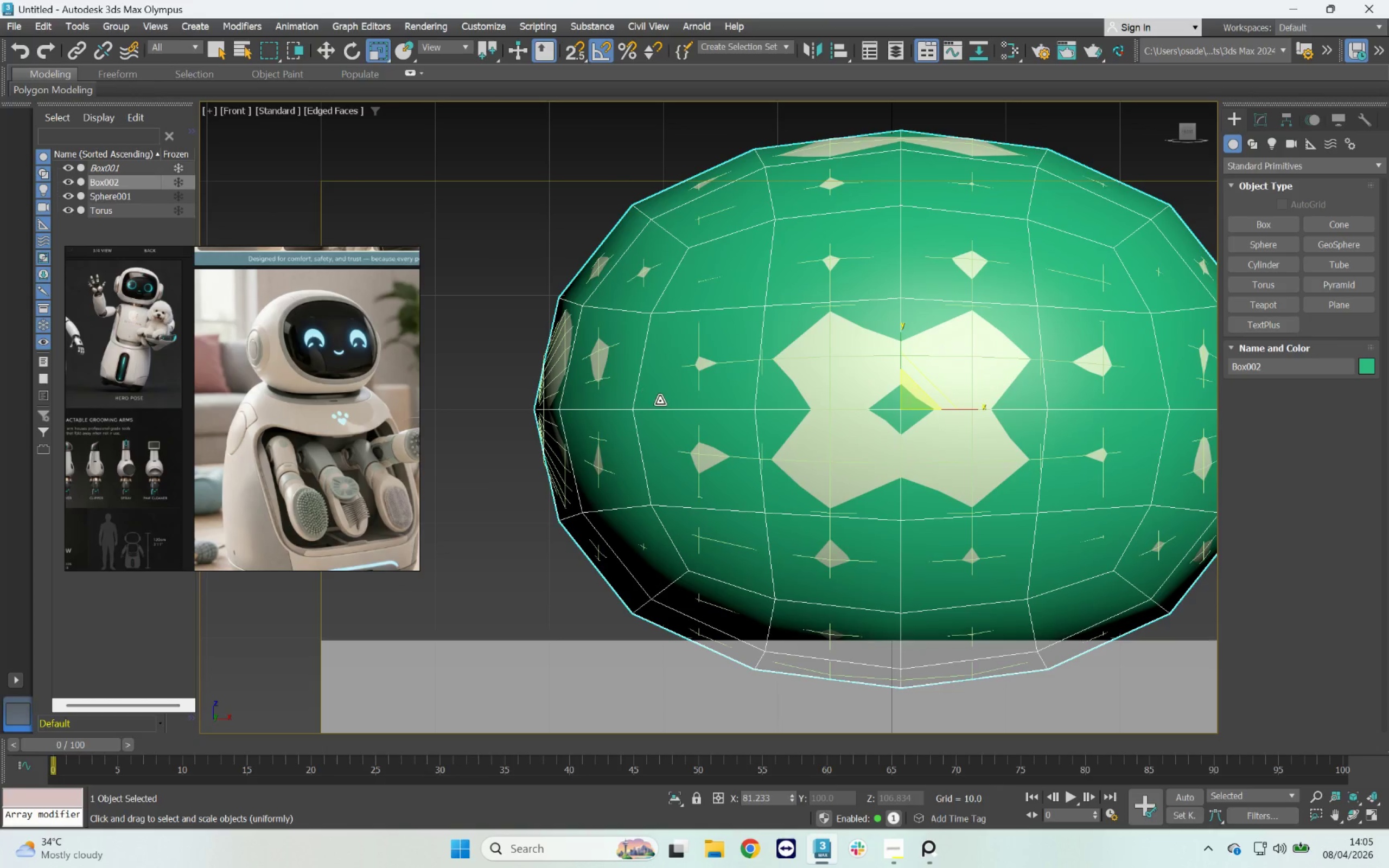 
hold_key(key=AltLeft, duration=0.58)
 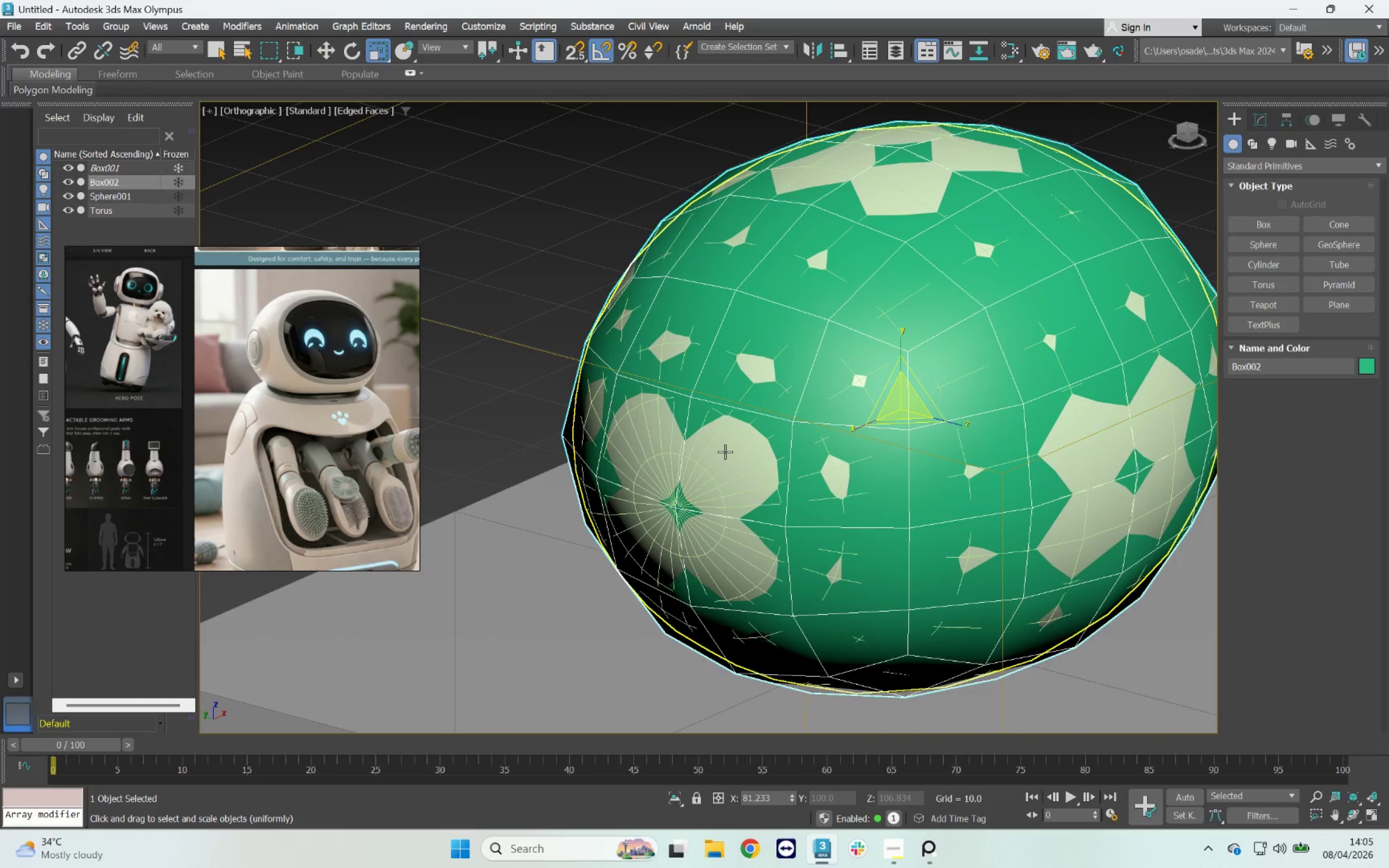 
left_click([725, 451])
 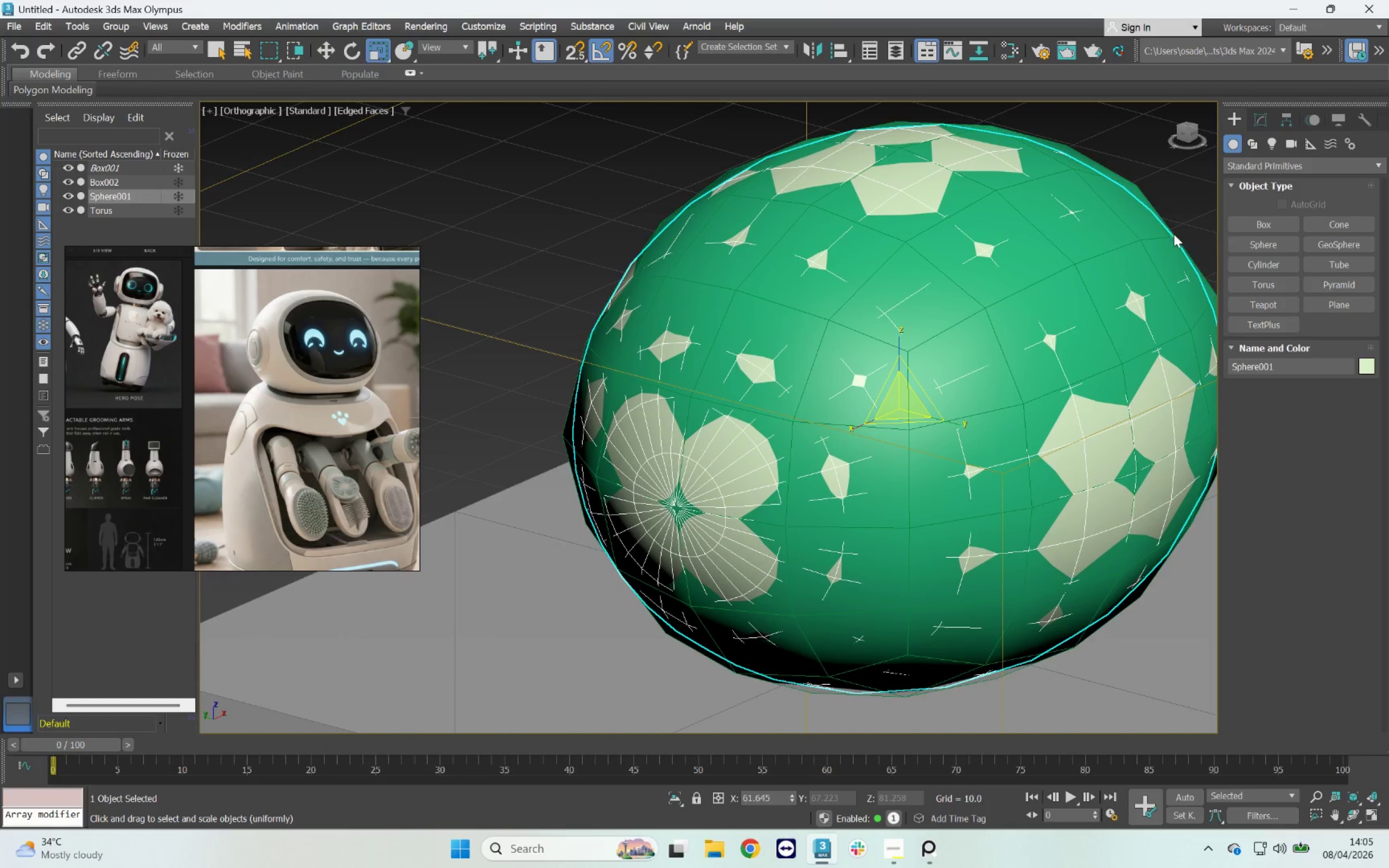 
left_click([985, 317])
 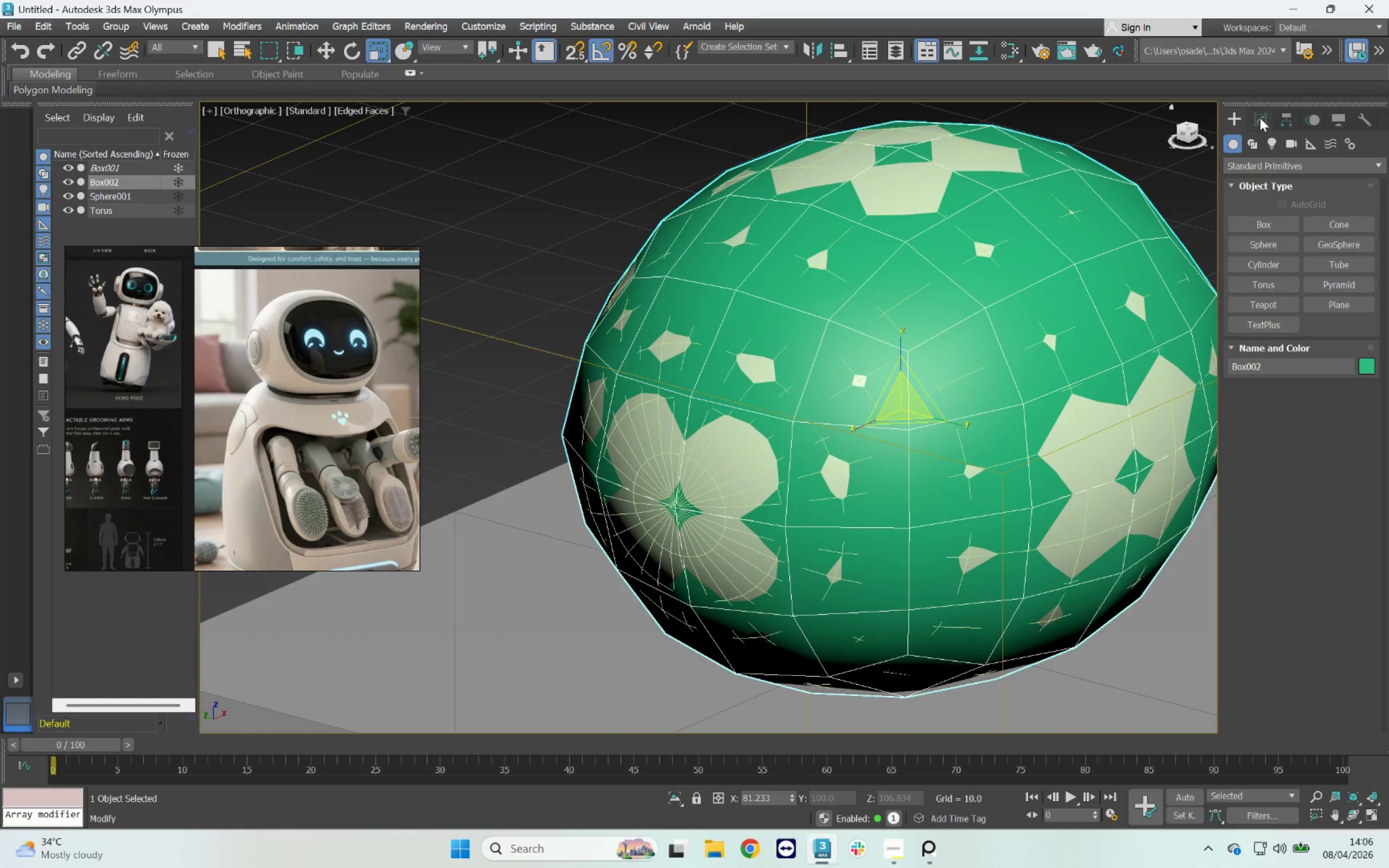 
left_click([730, 470])
 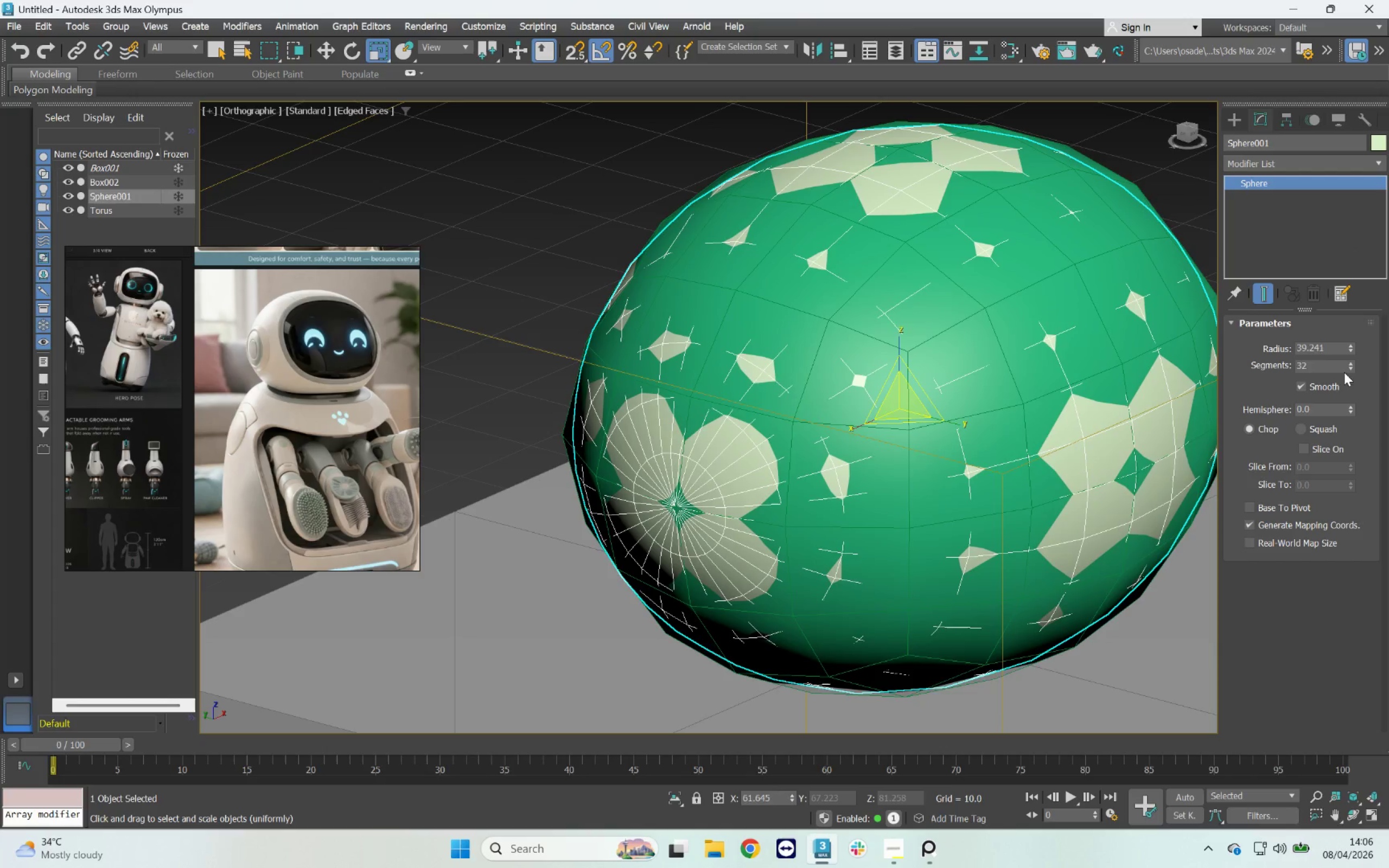 
double_click([1353, 368])
 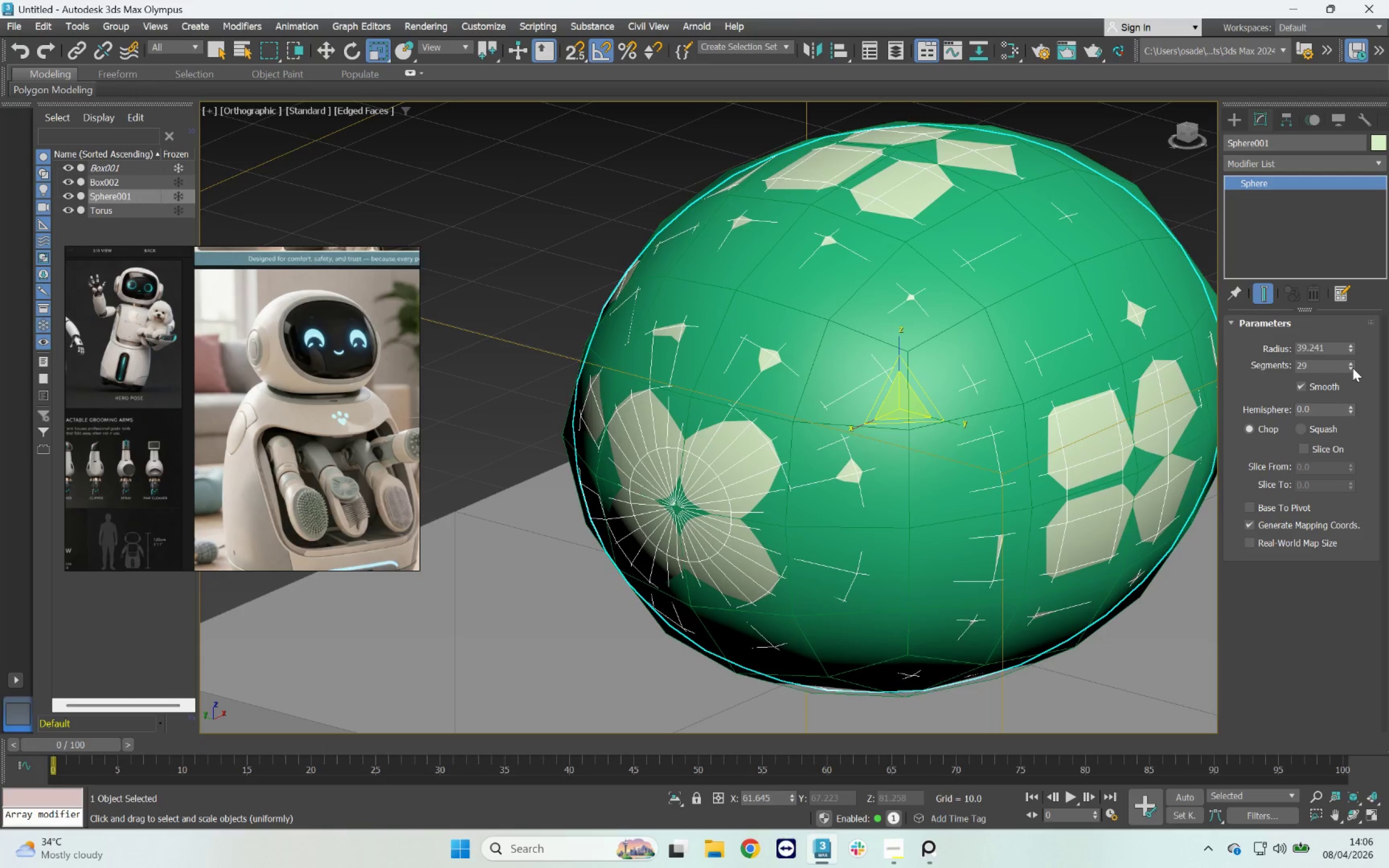 
double_click([1353, 368])
 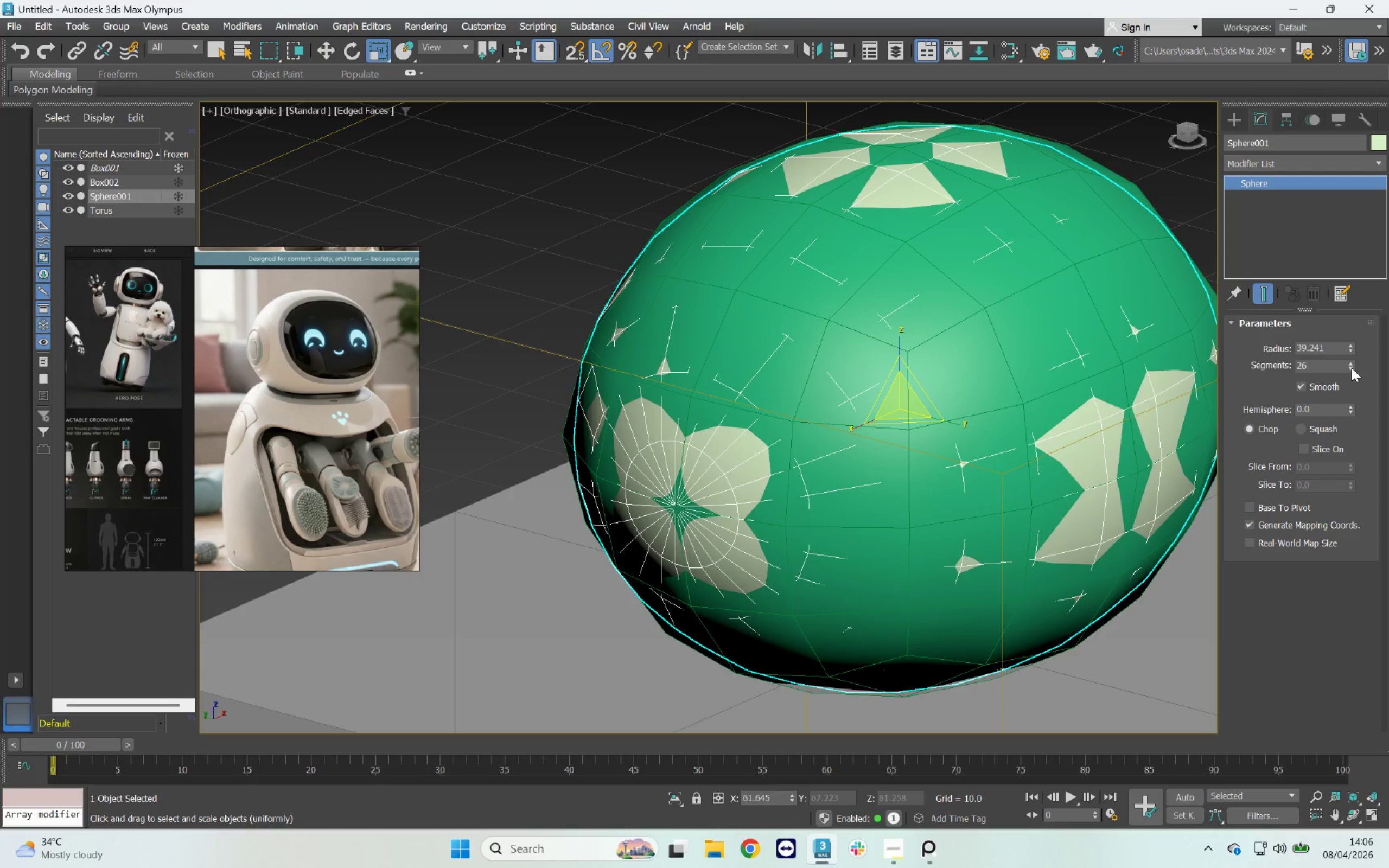 
triple_click([1350, 368])
 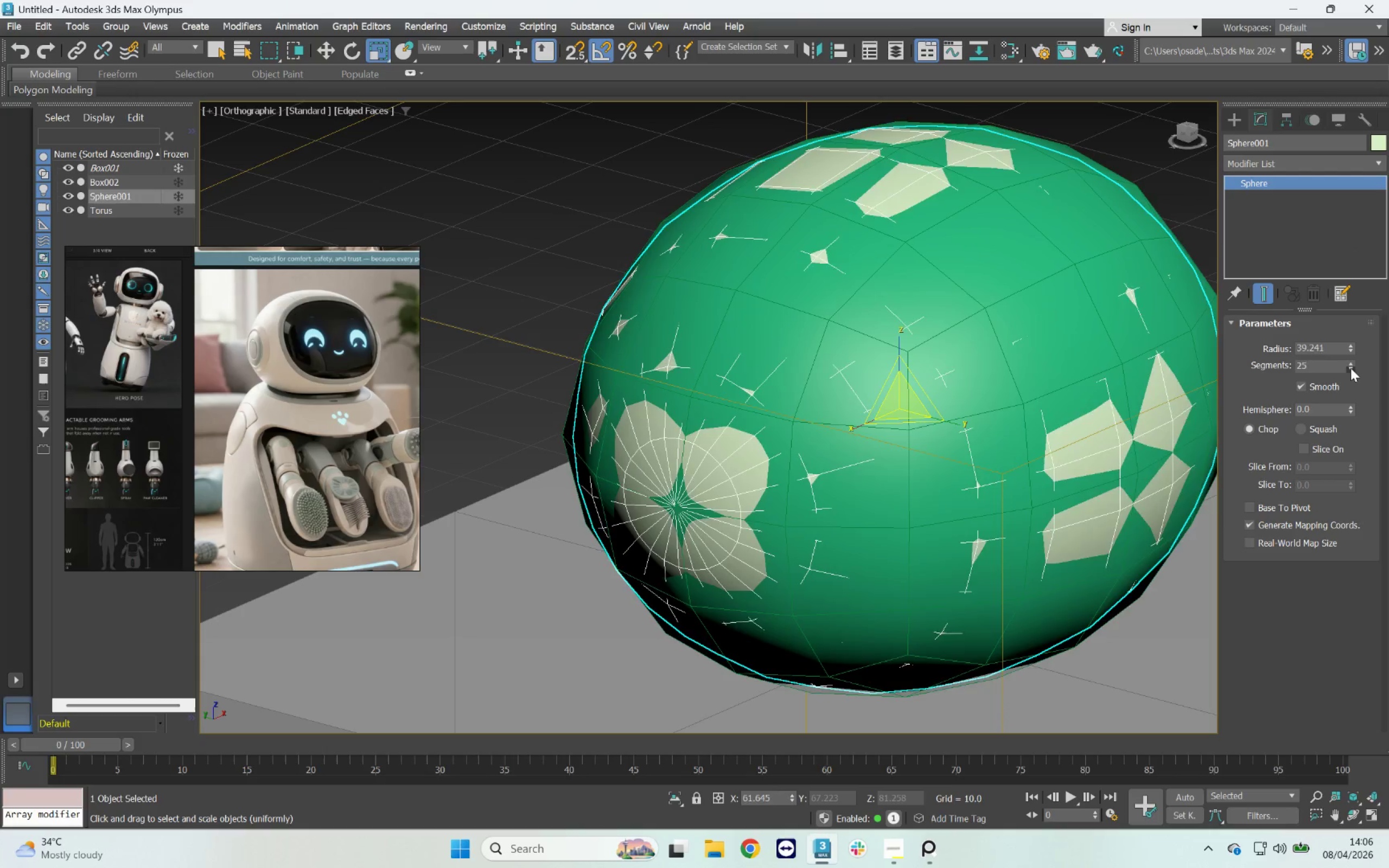 
triple_click([1350, 368])
 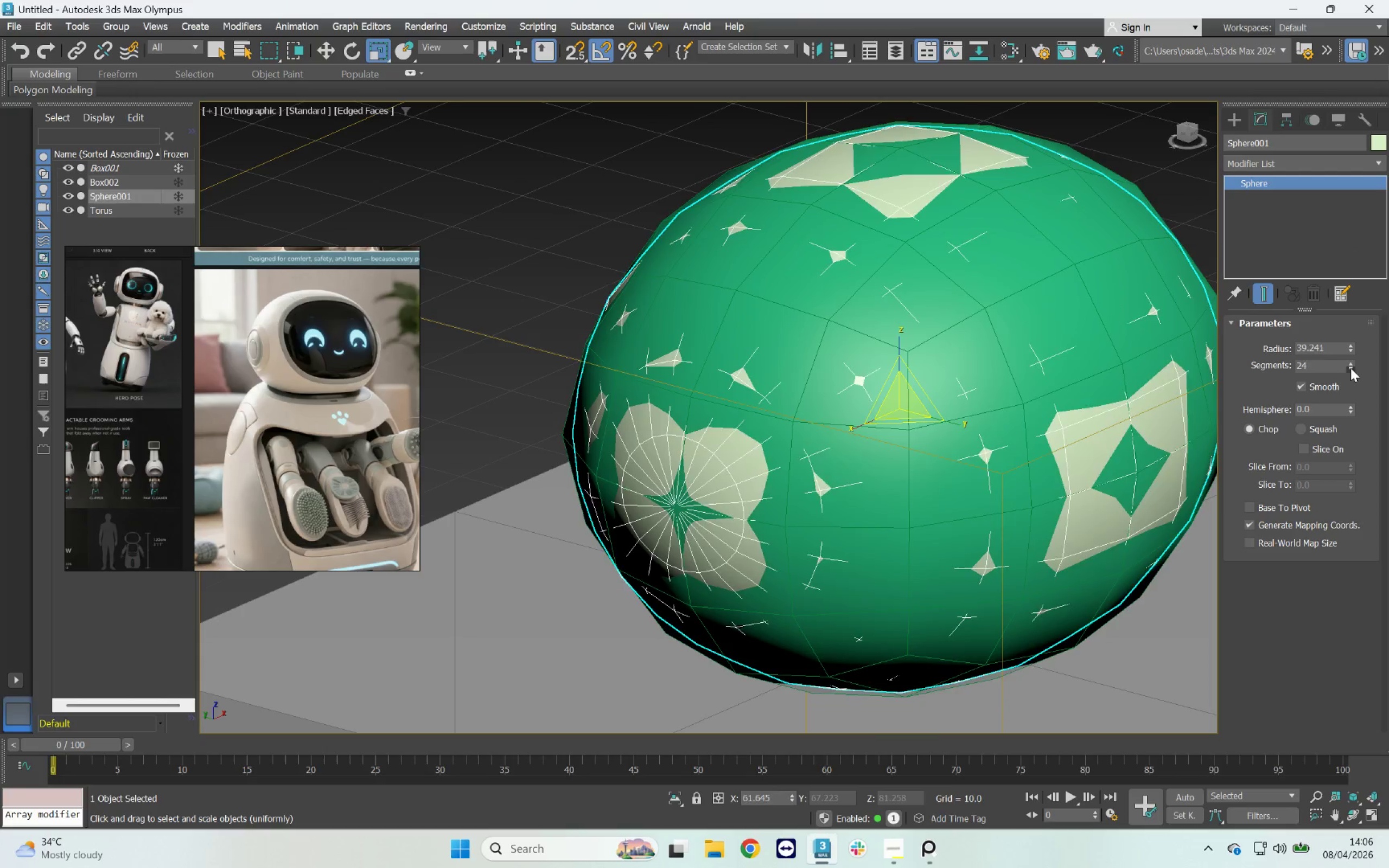 
triple_click([1350, 368])
 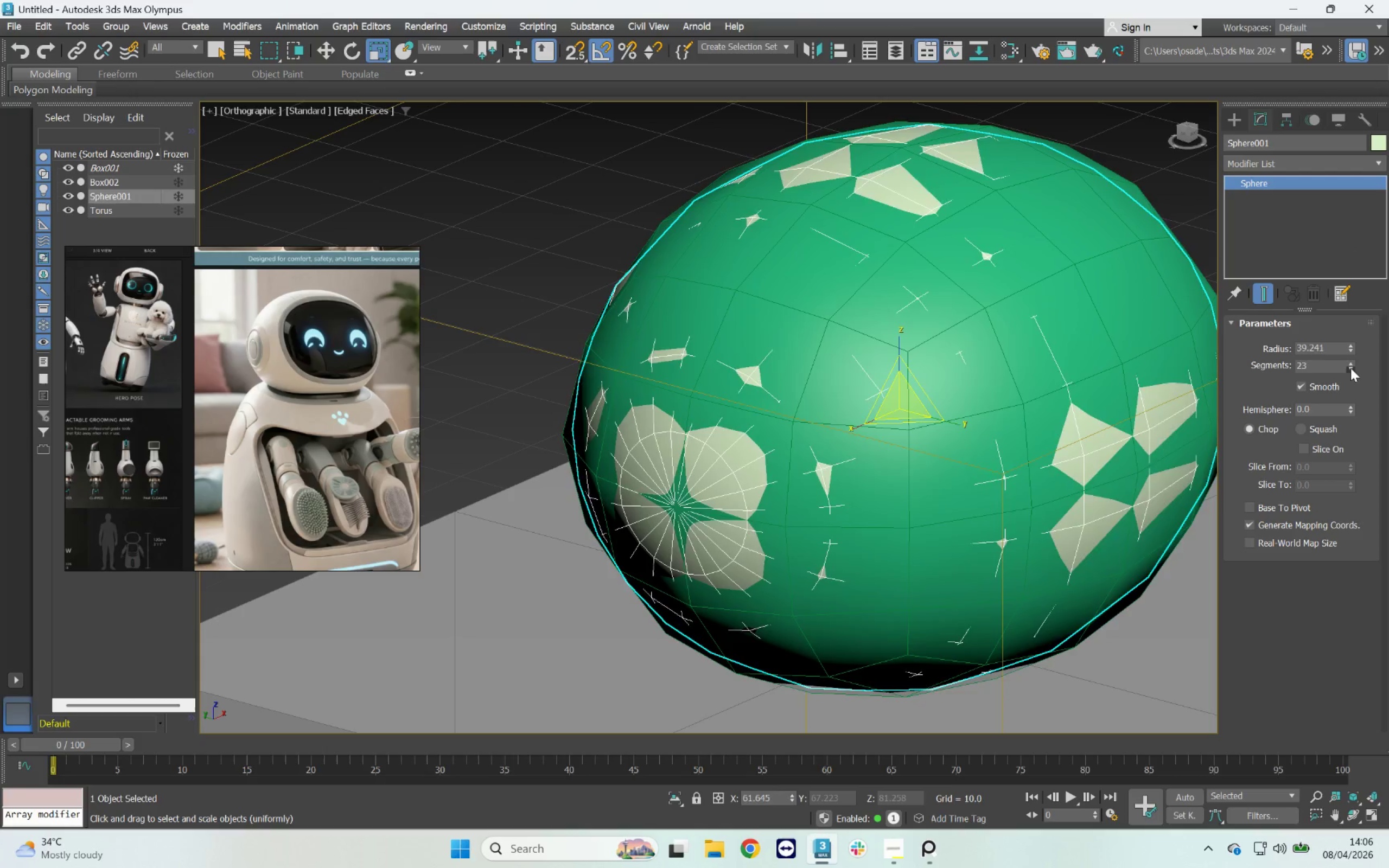 
triple_click([1350, 368])
 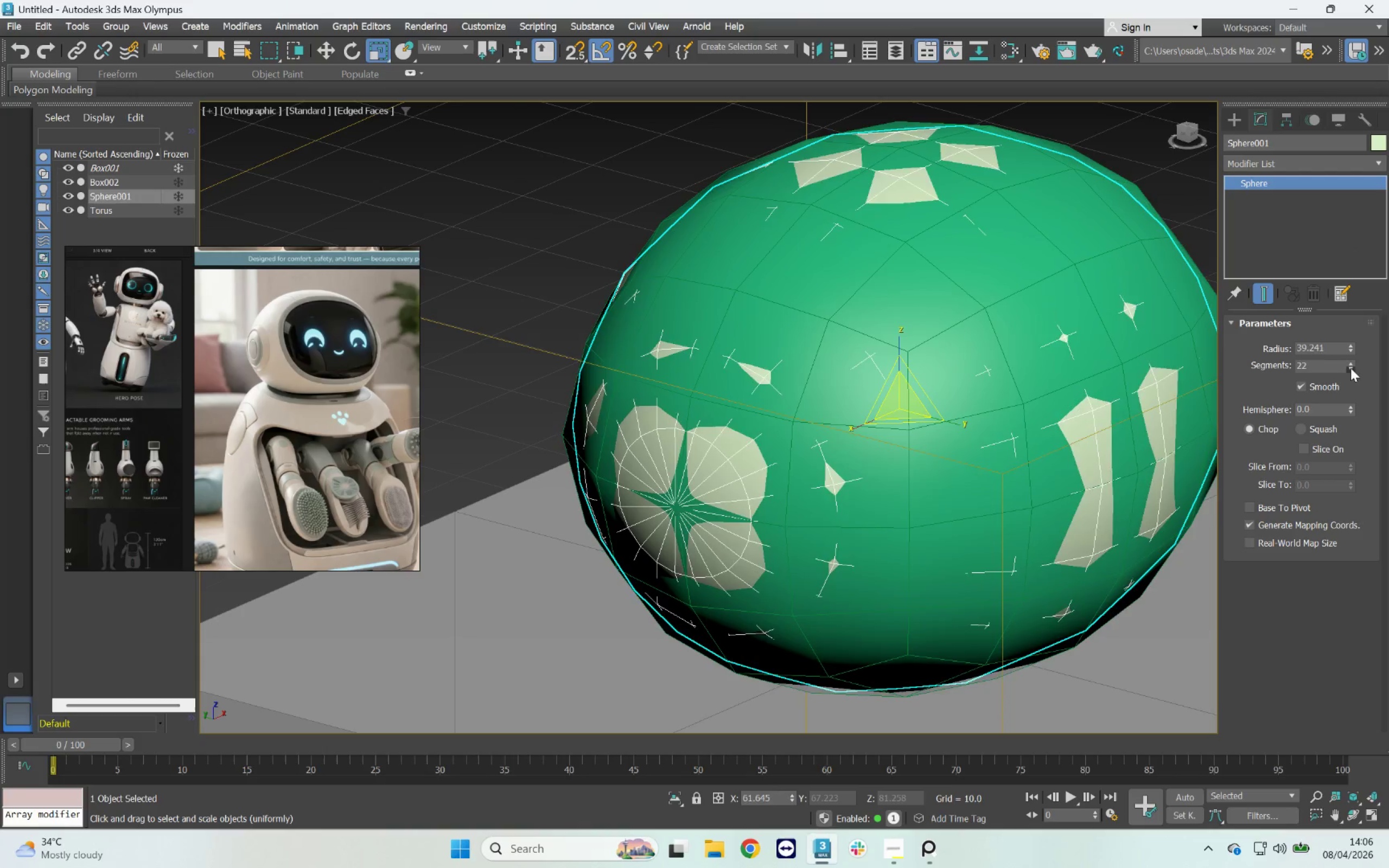 
triple_click([1350, 368])
 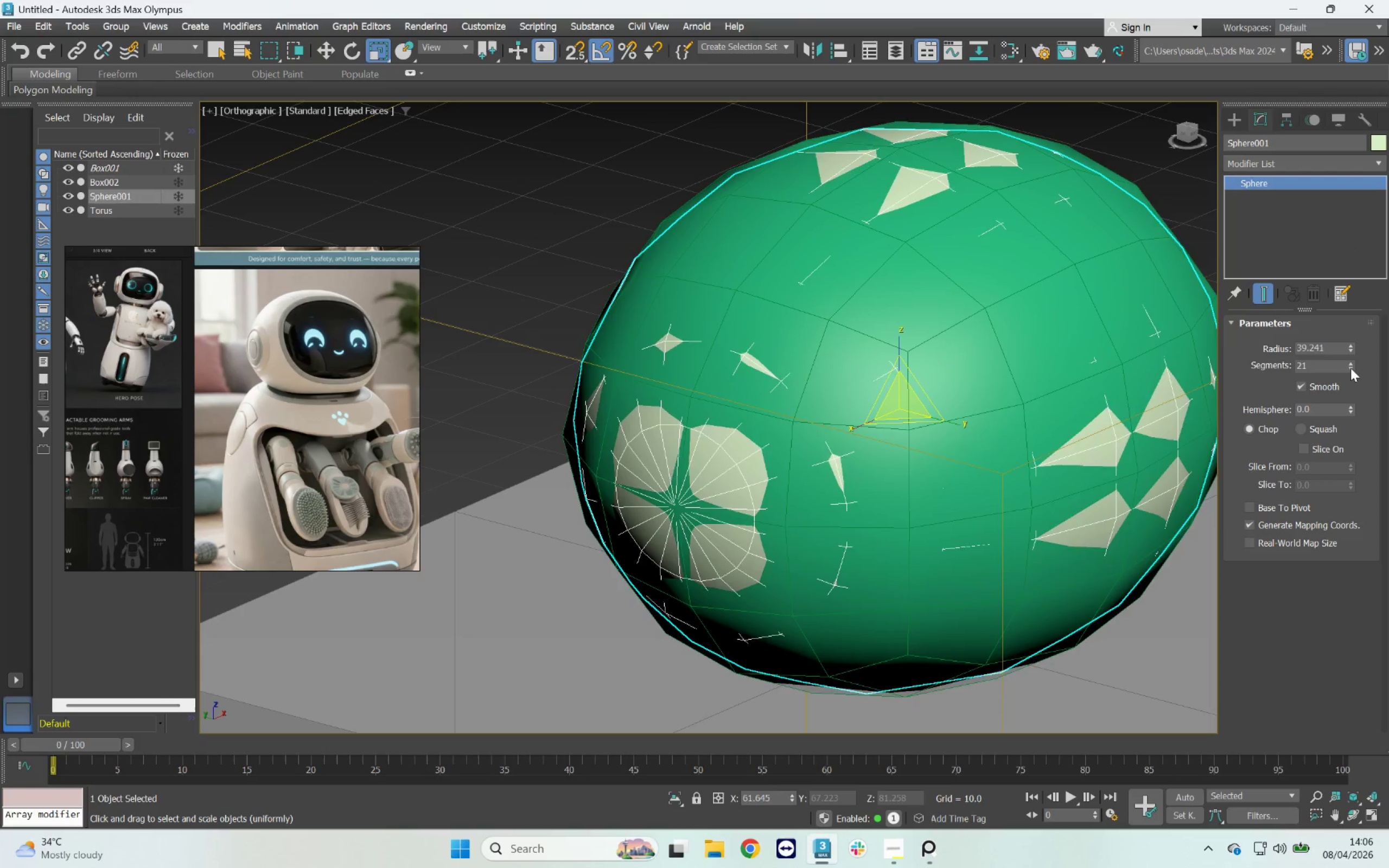 
triple_click([1350, 368])
 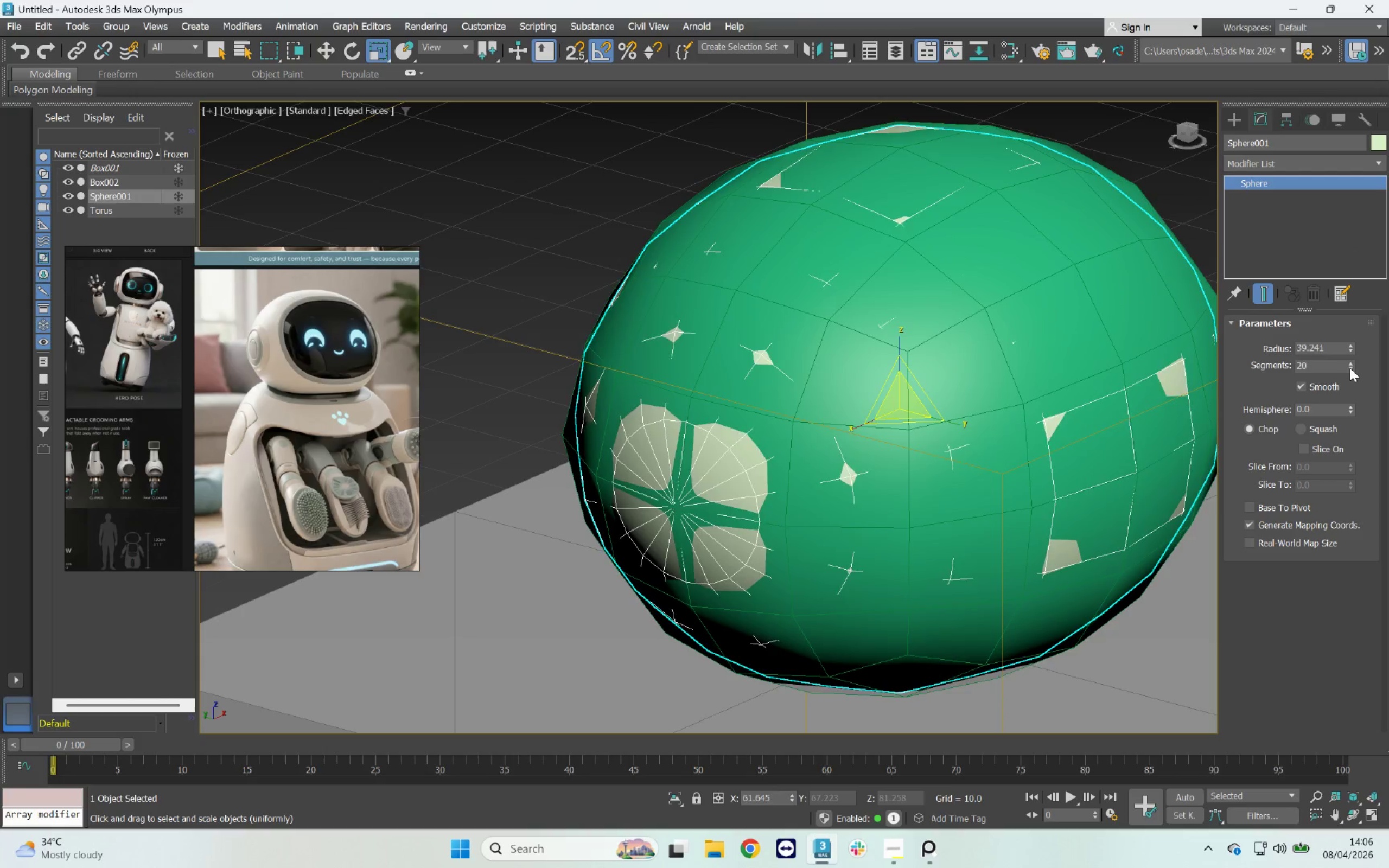 
triple_click([1350, 368])
 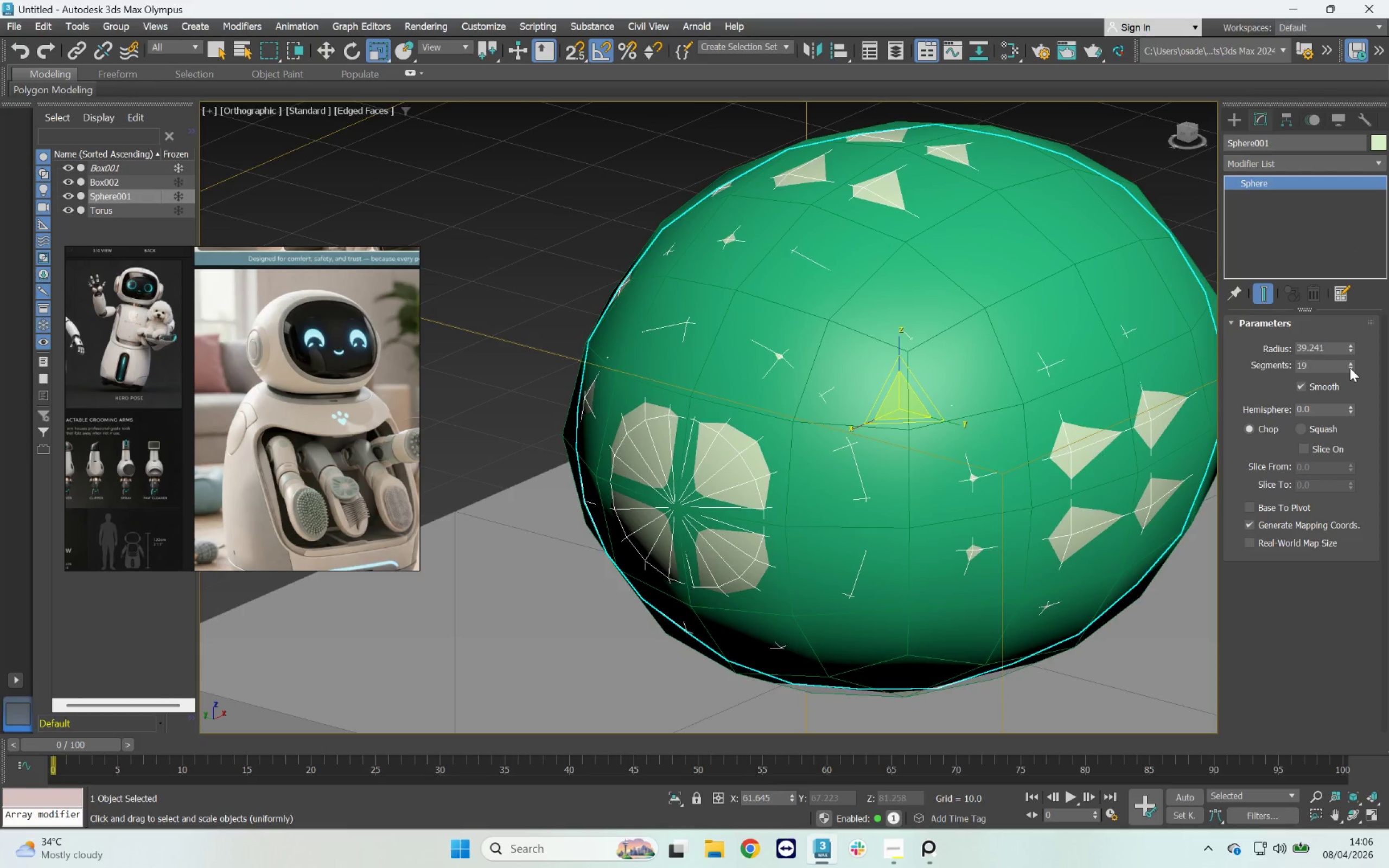 
triple_click([1350, 368])
 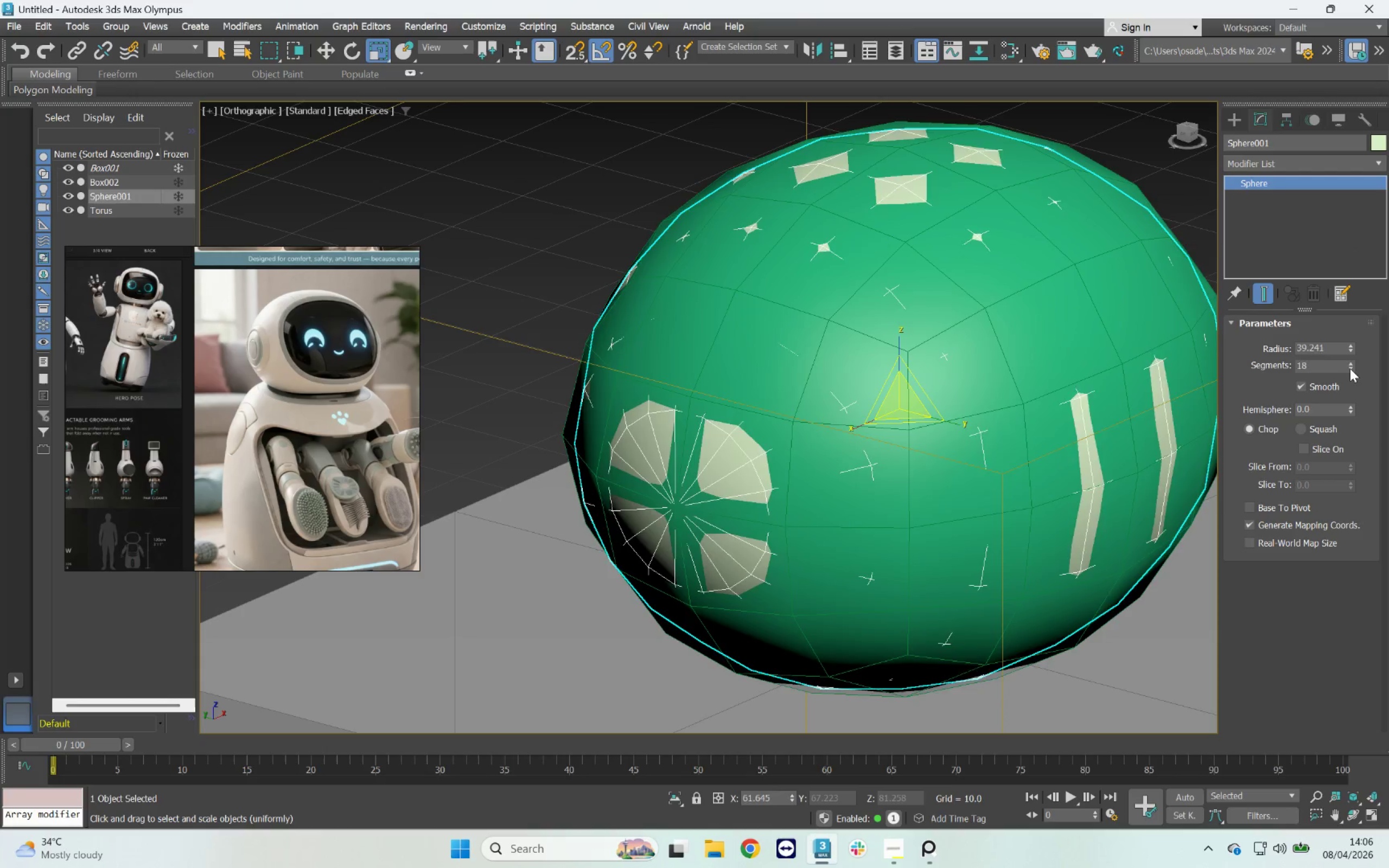 
triple_click([1350, 368])
 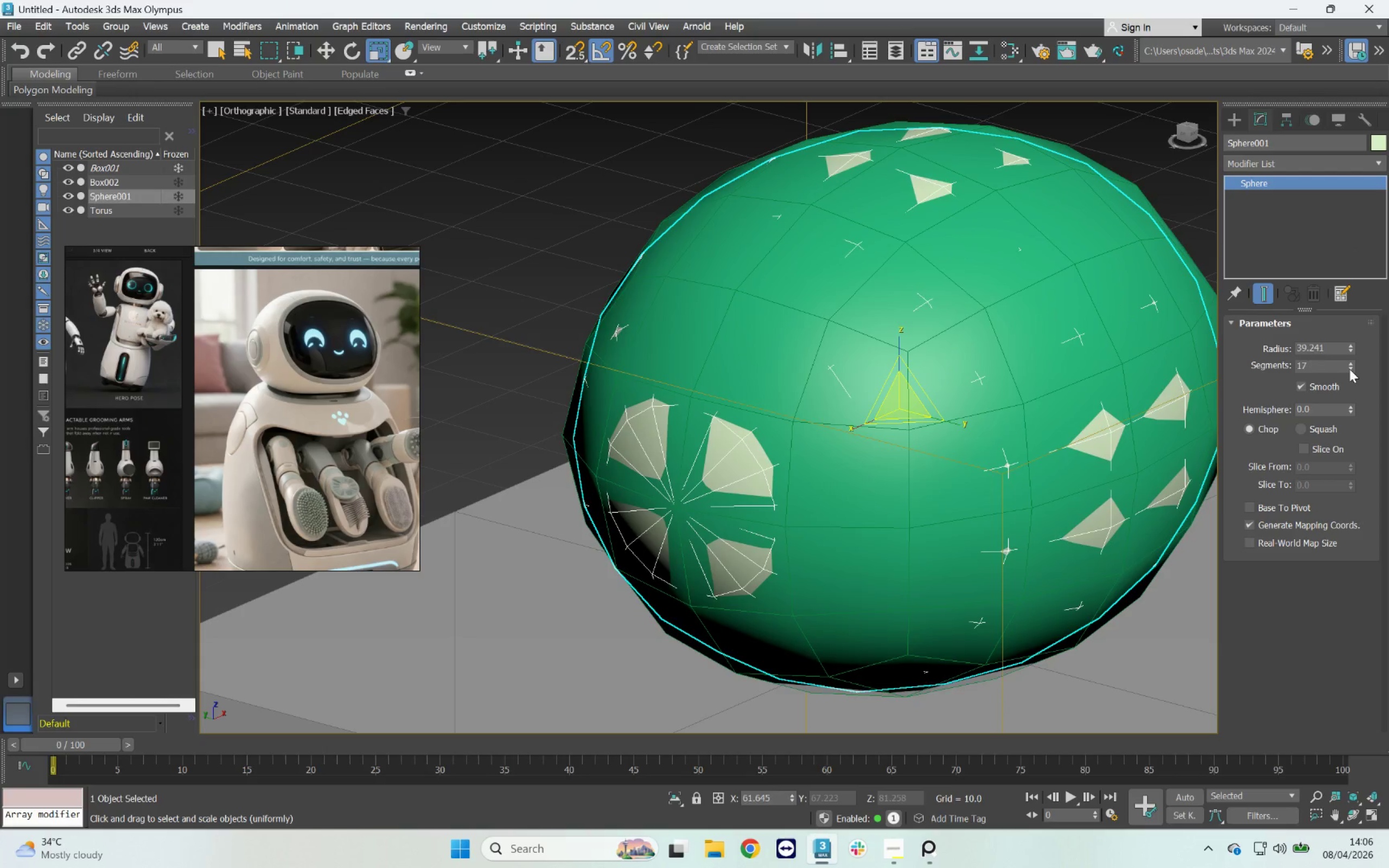 
double_click([1349, 369])
 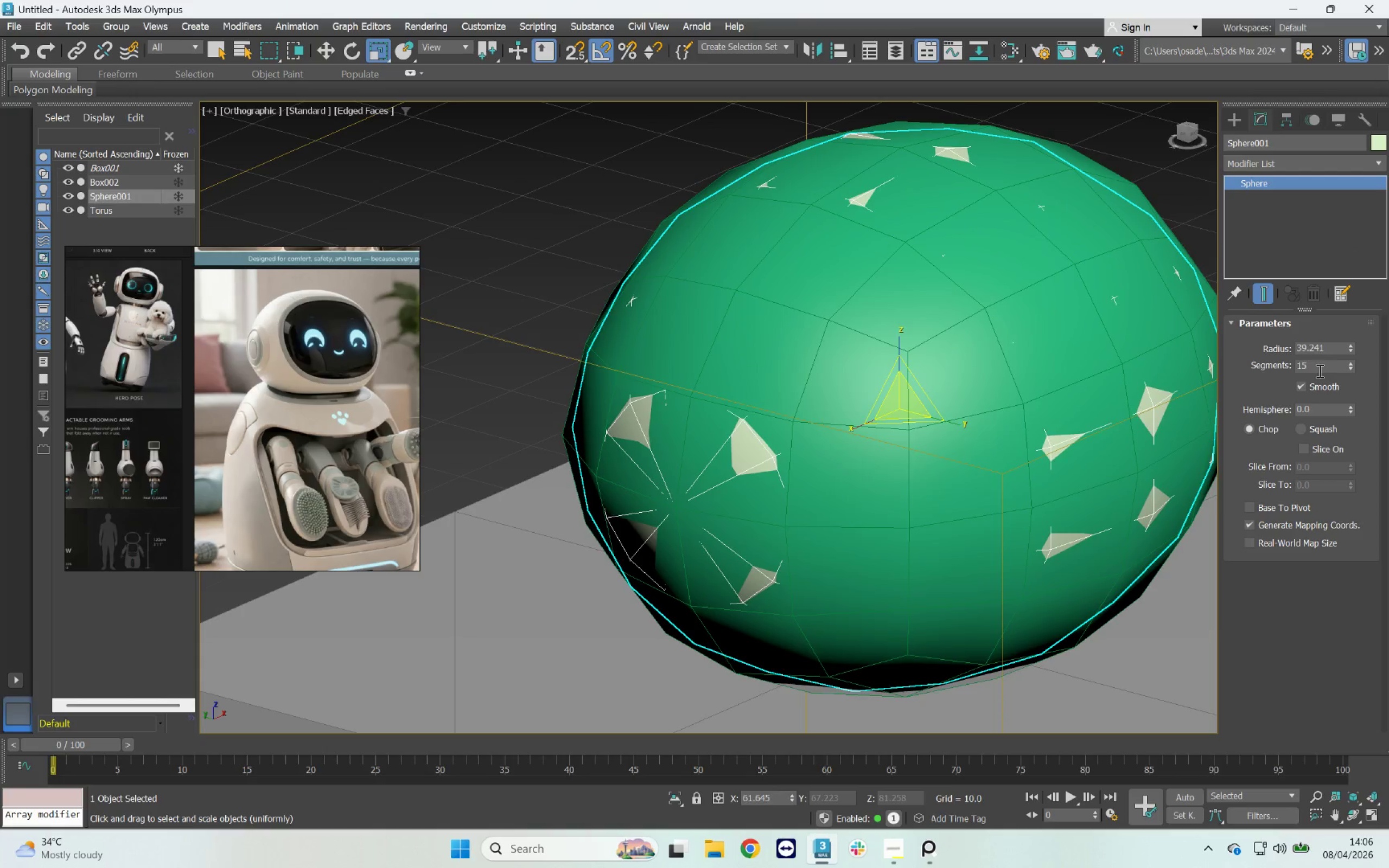 
left_click_drag(start_coordinate=[1318, 371], to_coordinate=[1288, 366])
 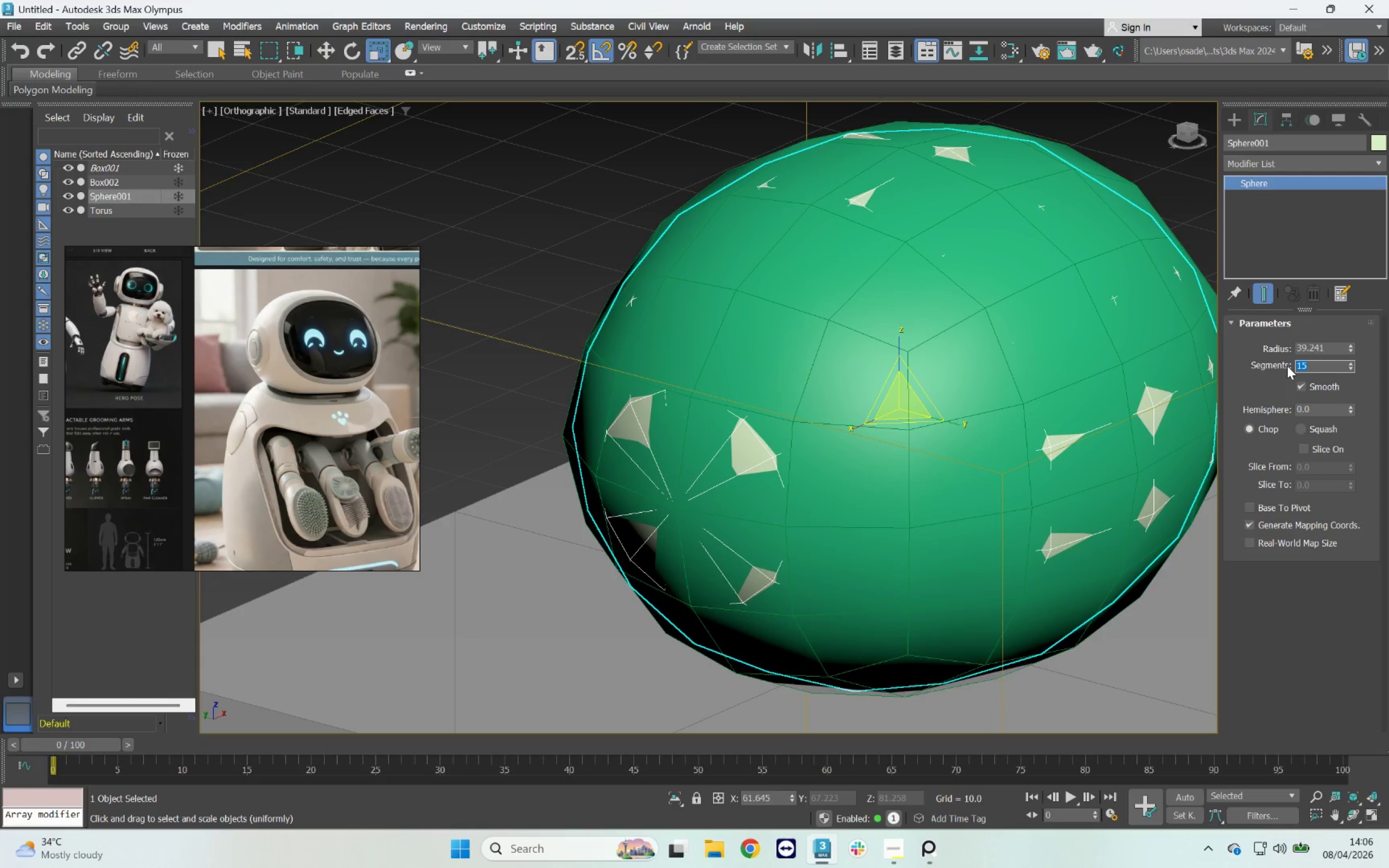 
key(F4)
 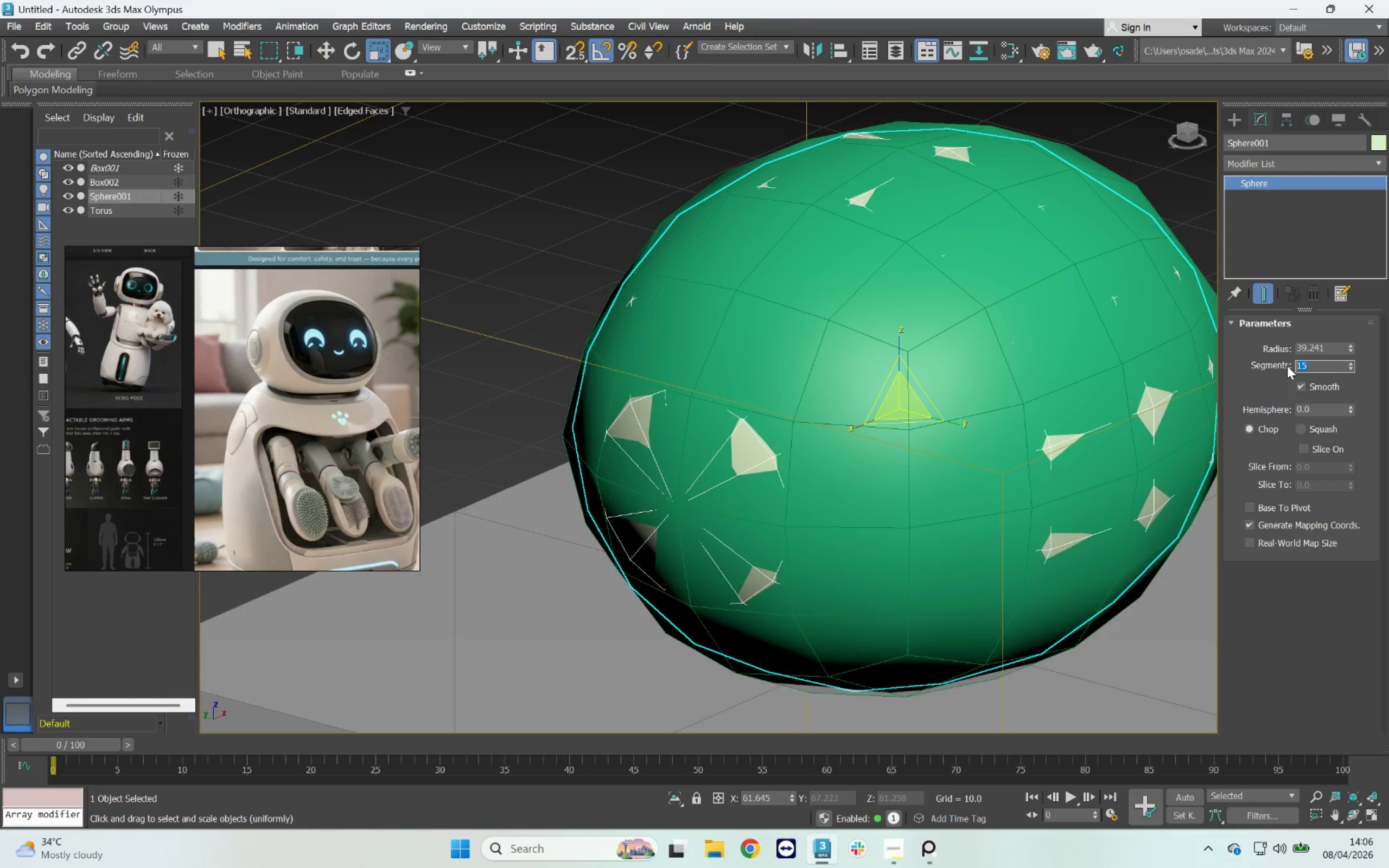 
key(F3)
 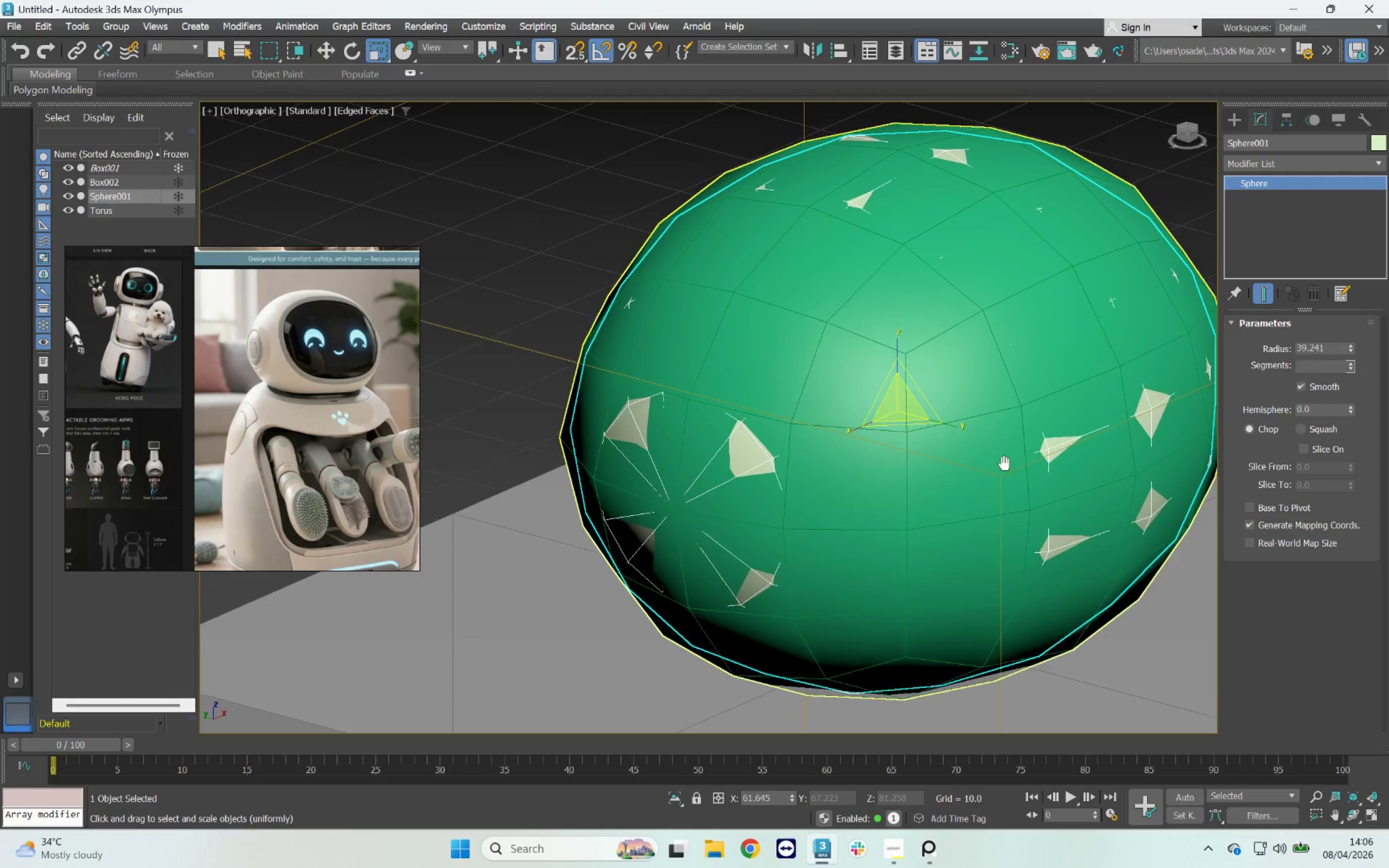 
key(F3)
 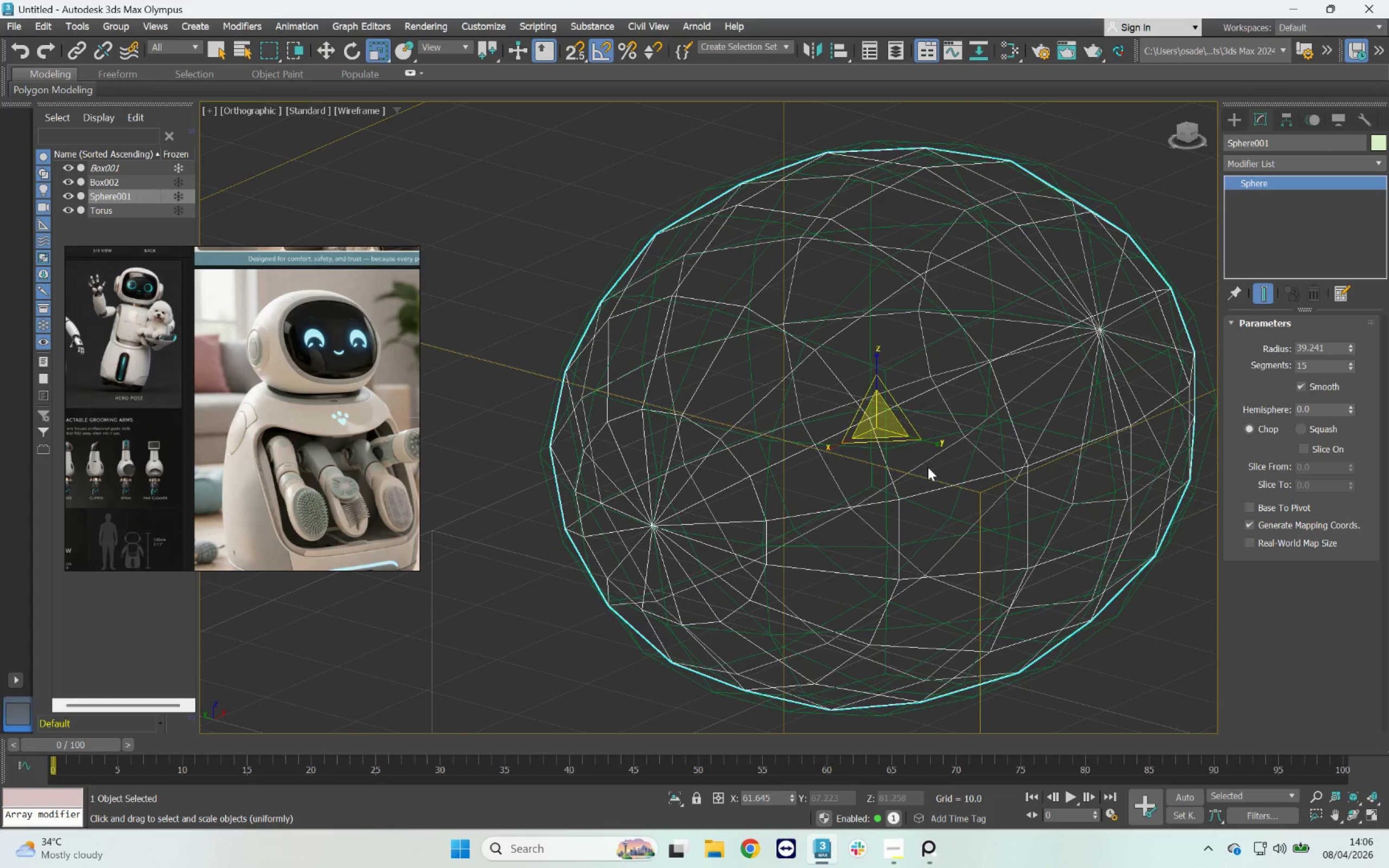 
key(F3)
 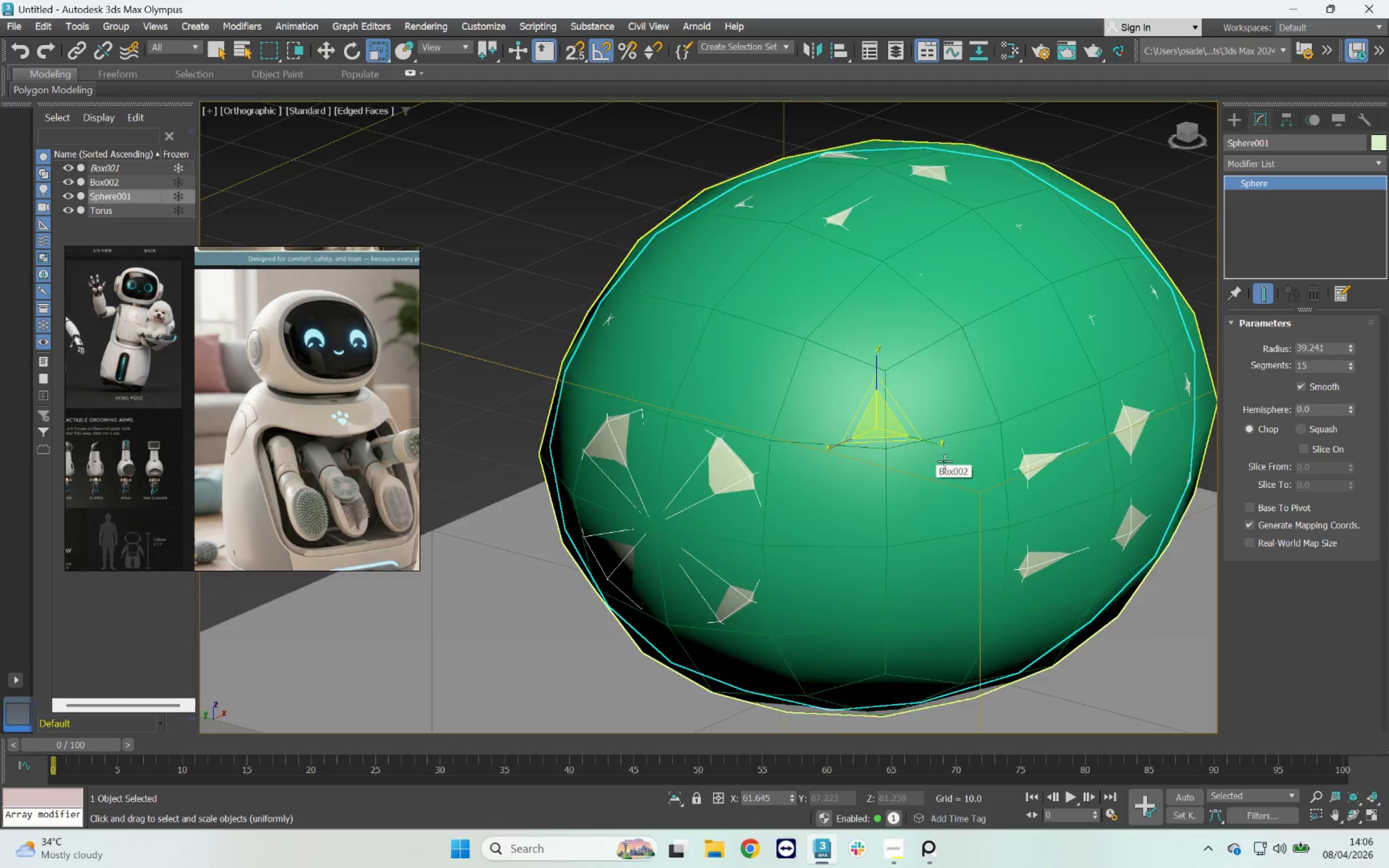 
key(F3)
 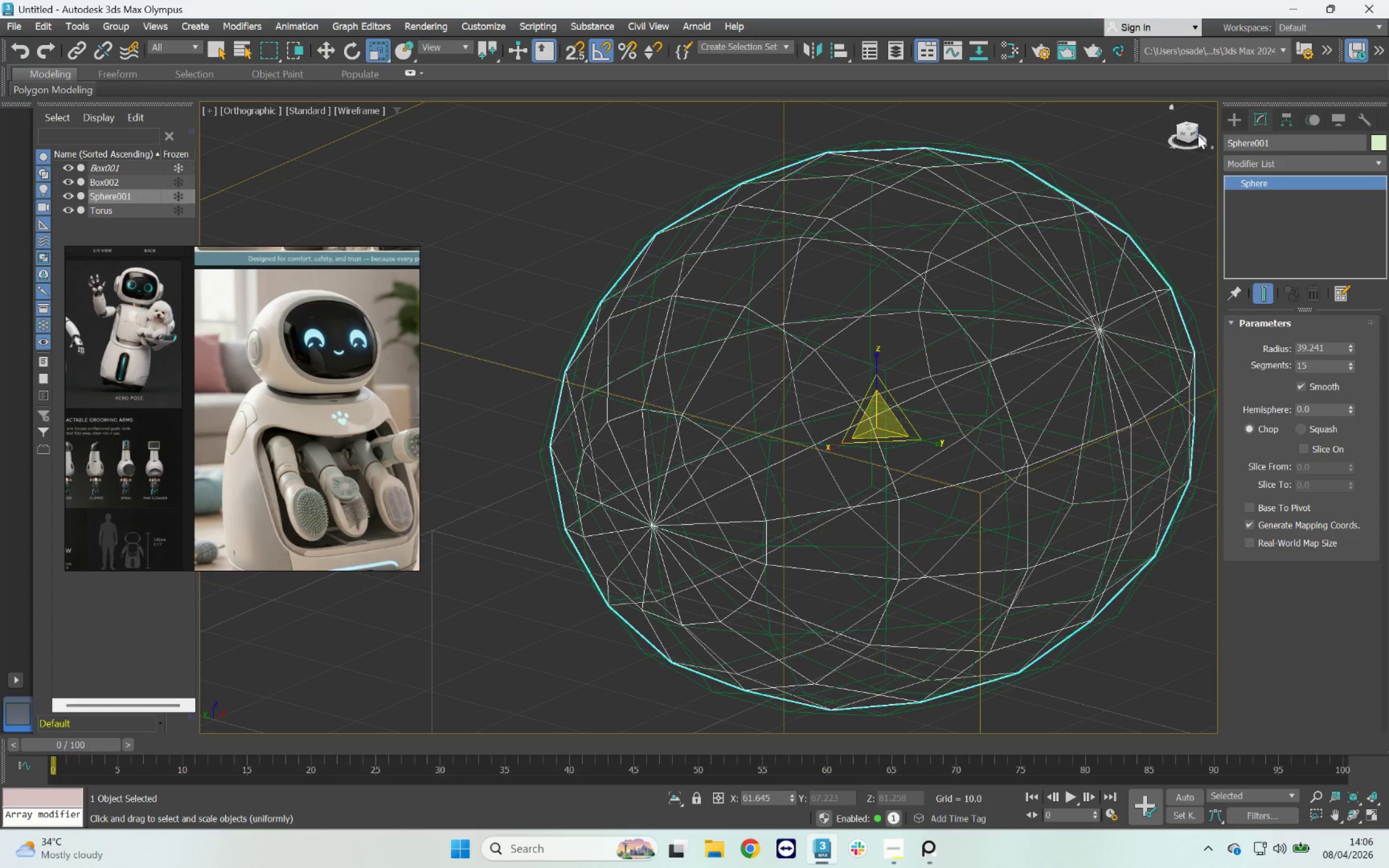 
left_click([1195, 133])
 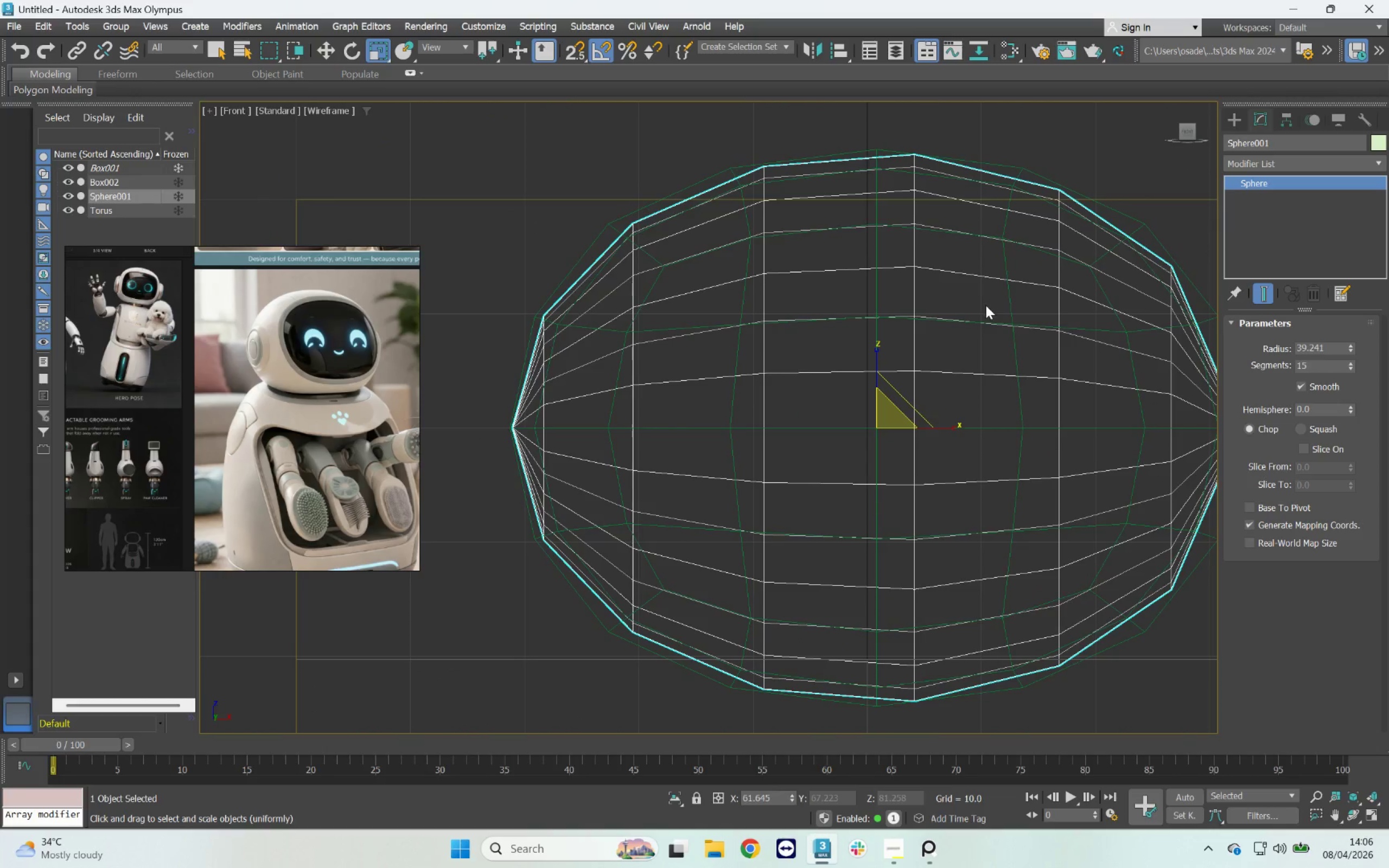 
hold_key(key=AltLeft, duration=1.74)
 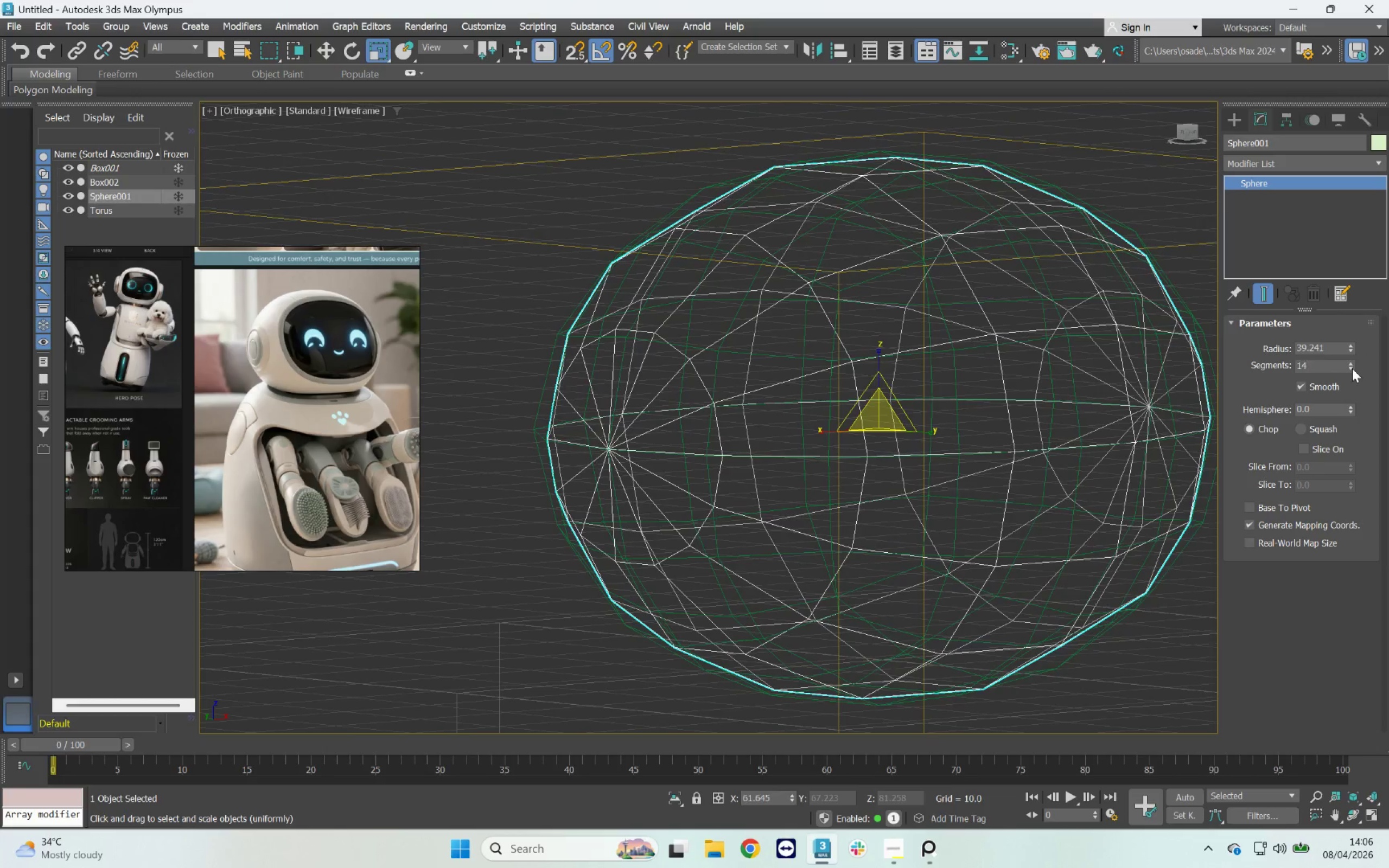 
hold_key(key=AltLeft, duration=4.4)
 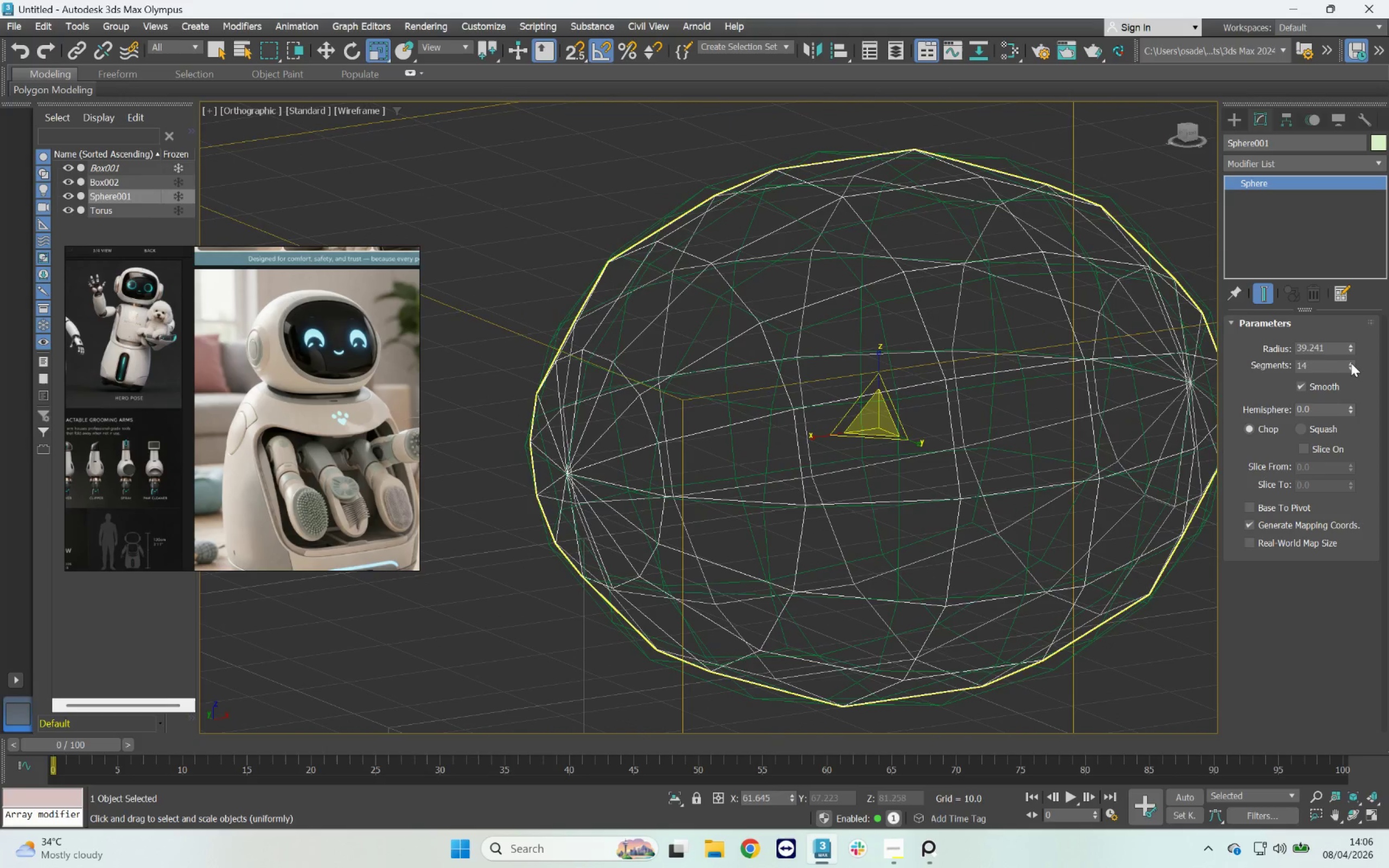 
hold_key(key=AltLeft, duration=2.49)
 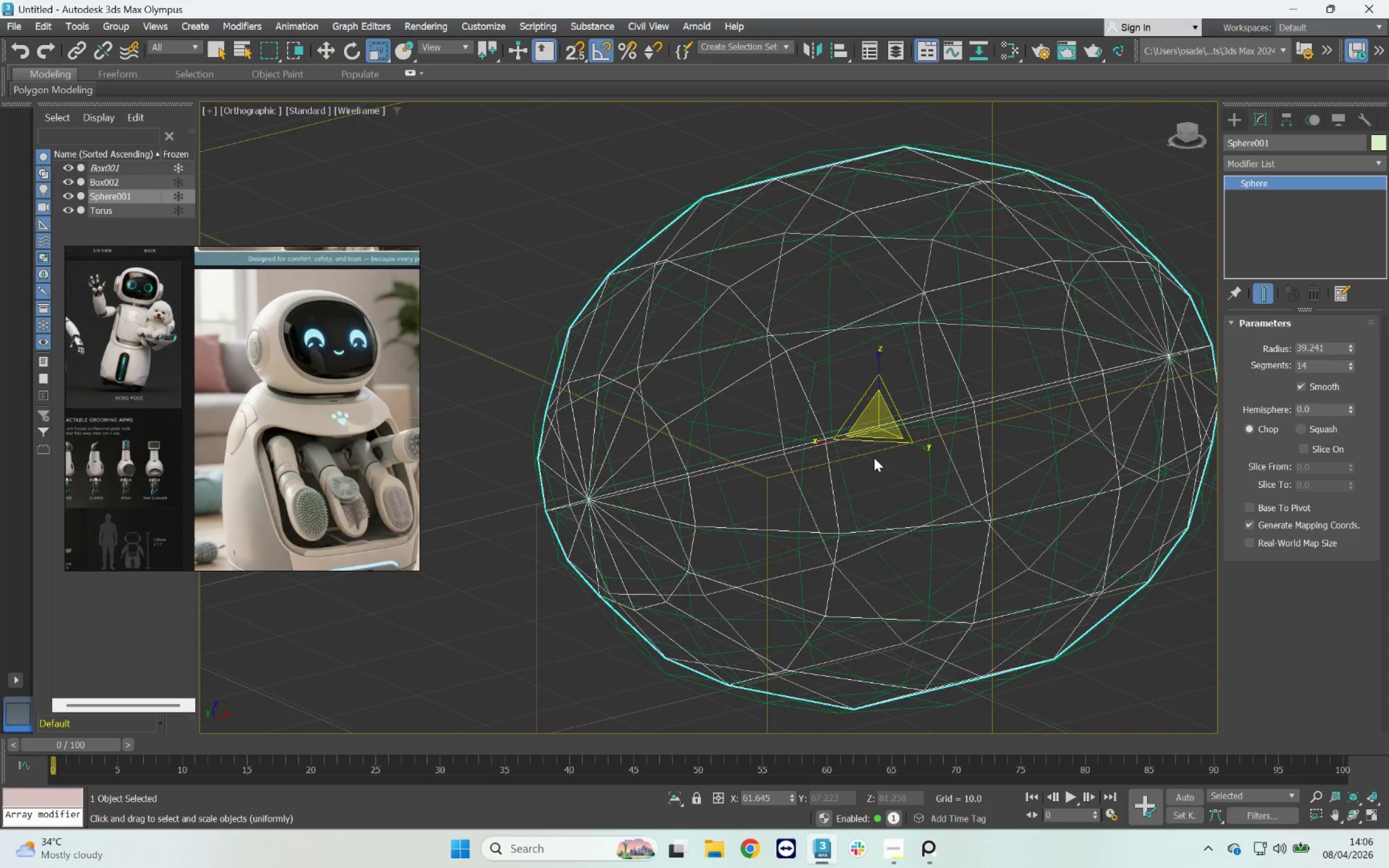 
key(F4)
 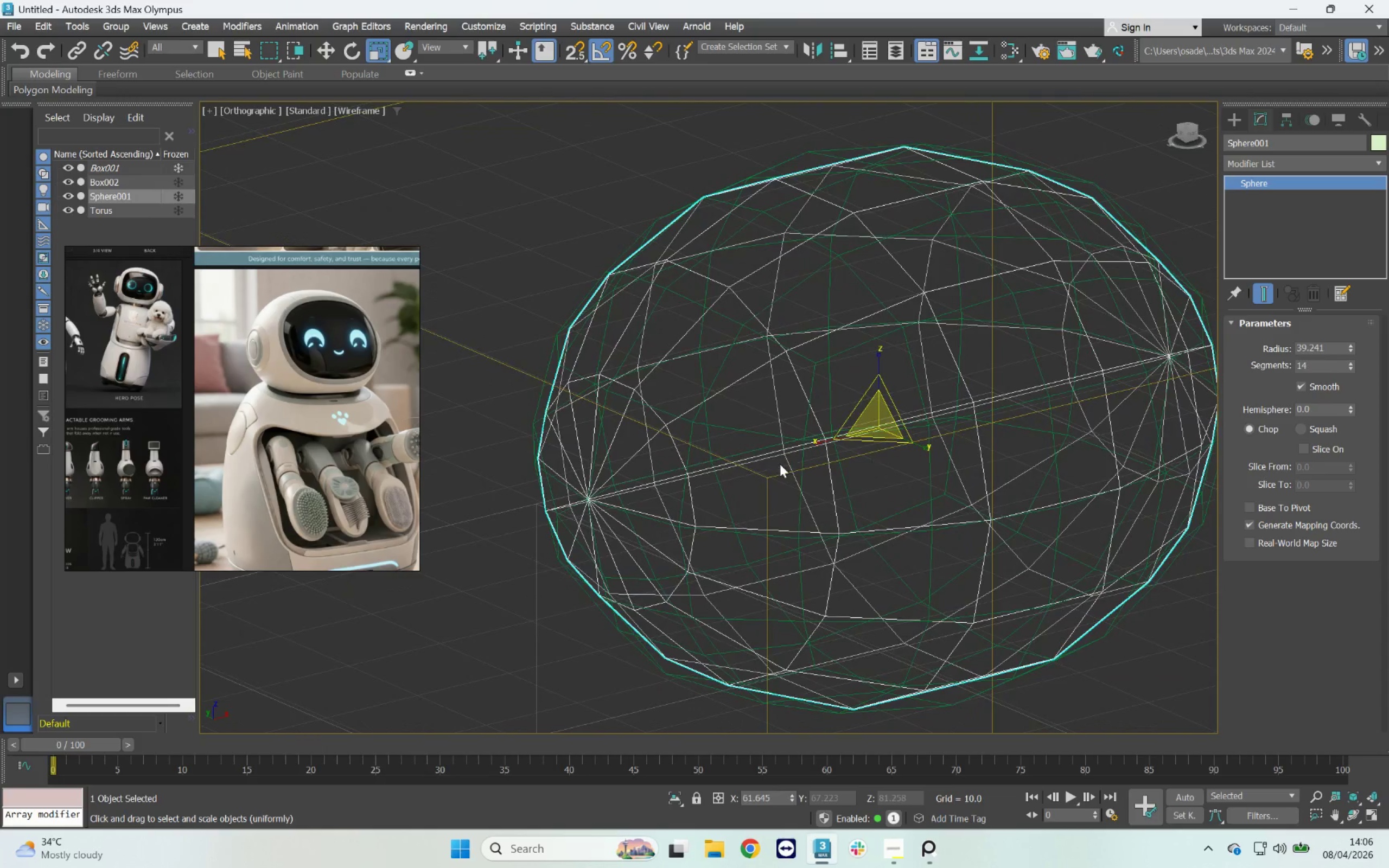 
key(F3)
 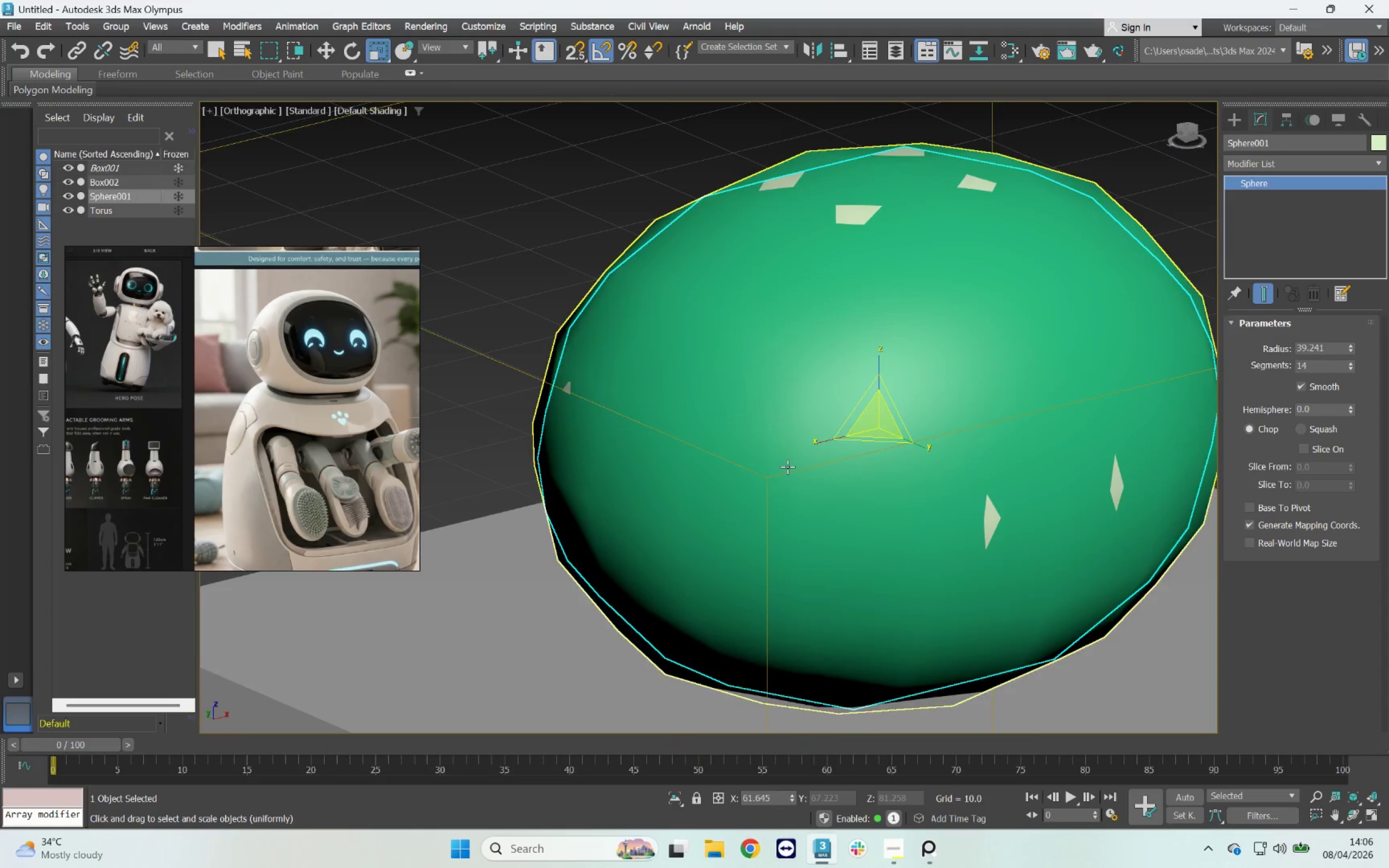 
scroll: coordinate [787, 467], scroll_direction: down, amount: 1.0
 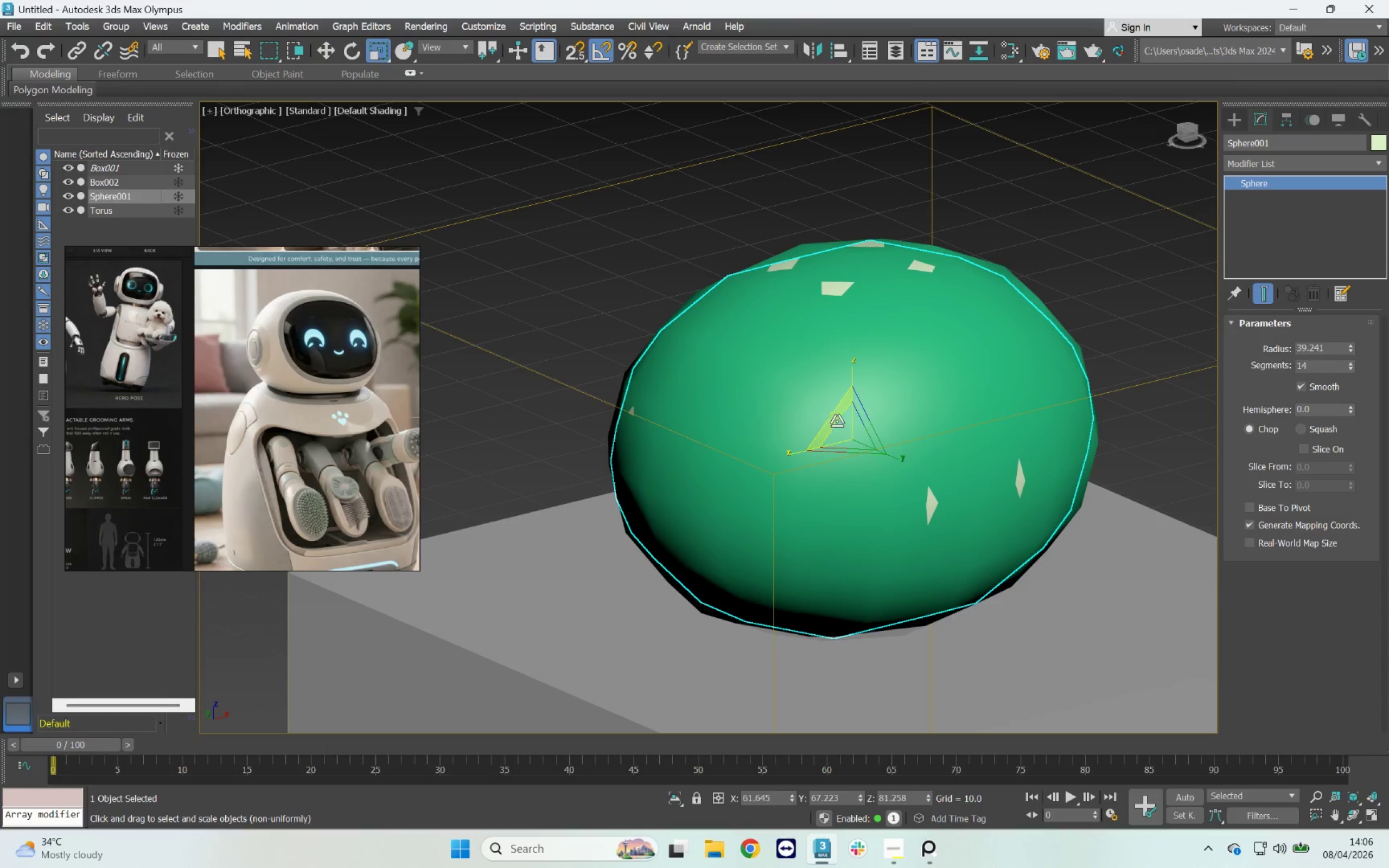 
key(F4)
 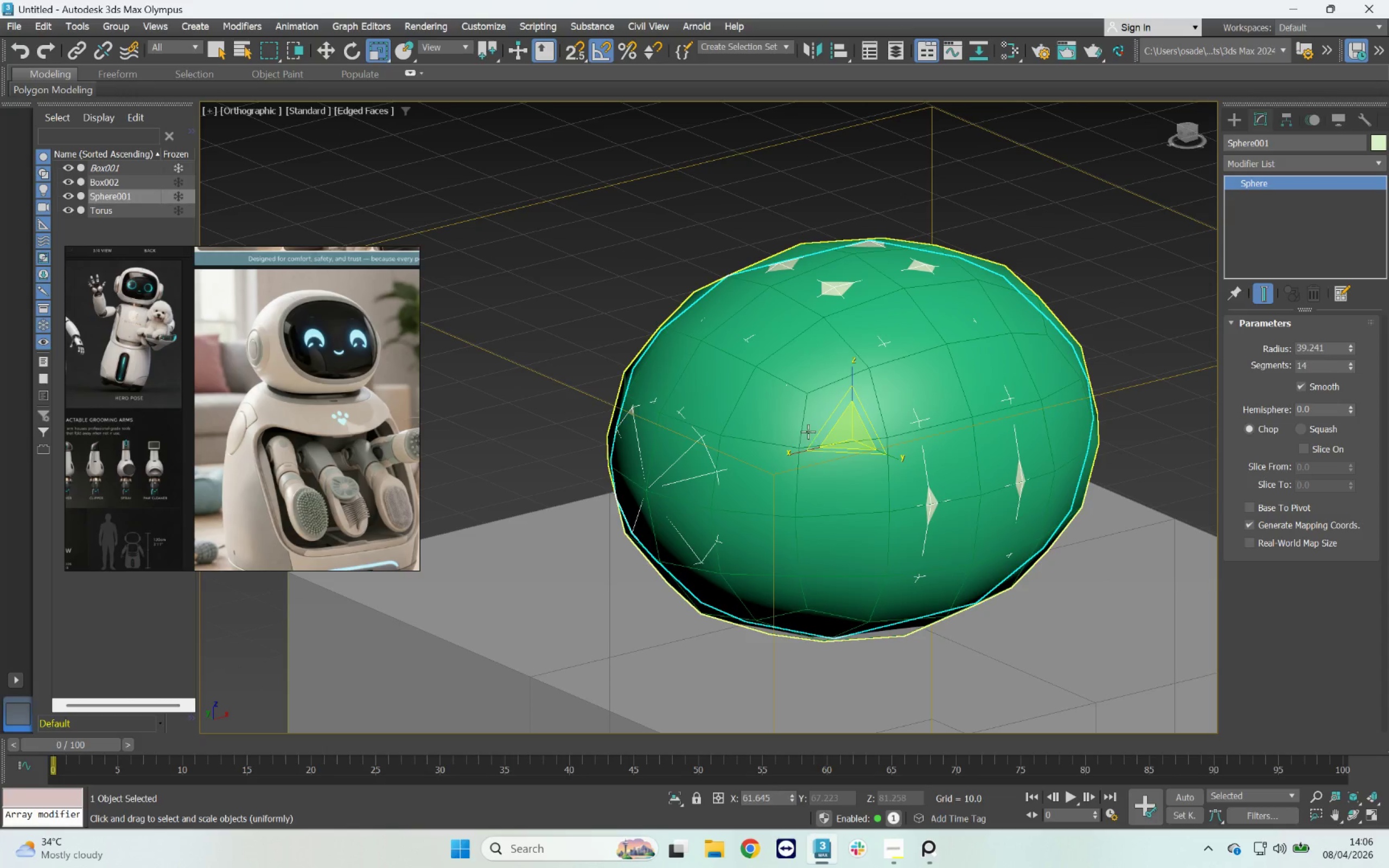 
hold_key(key=AltLeft, duration=4.4)
 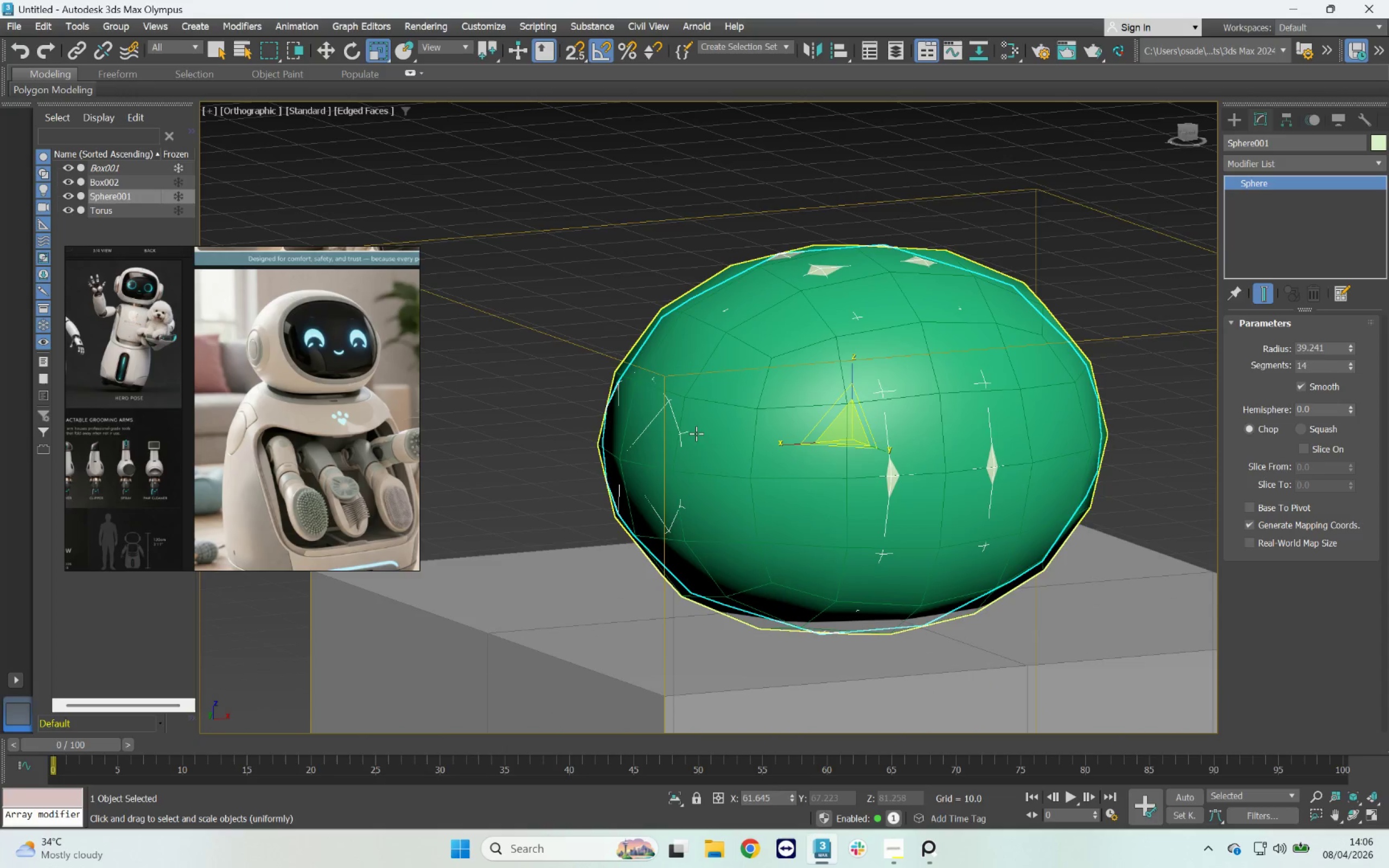 
scroll: coordinate [725, 438], scroll_direction: down, amount: 2.0
 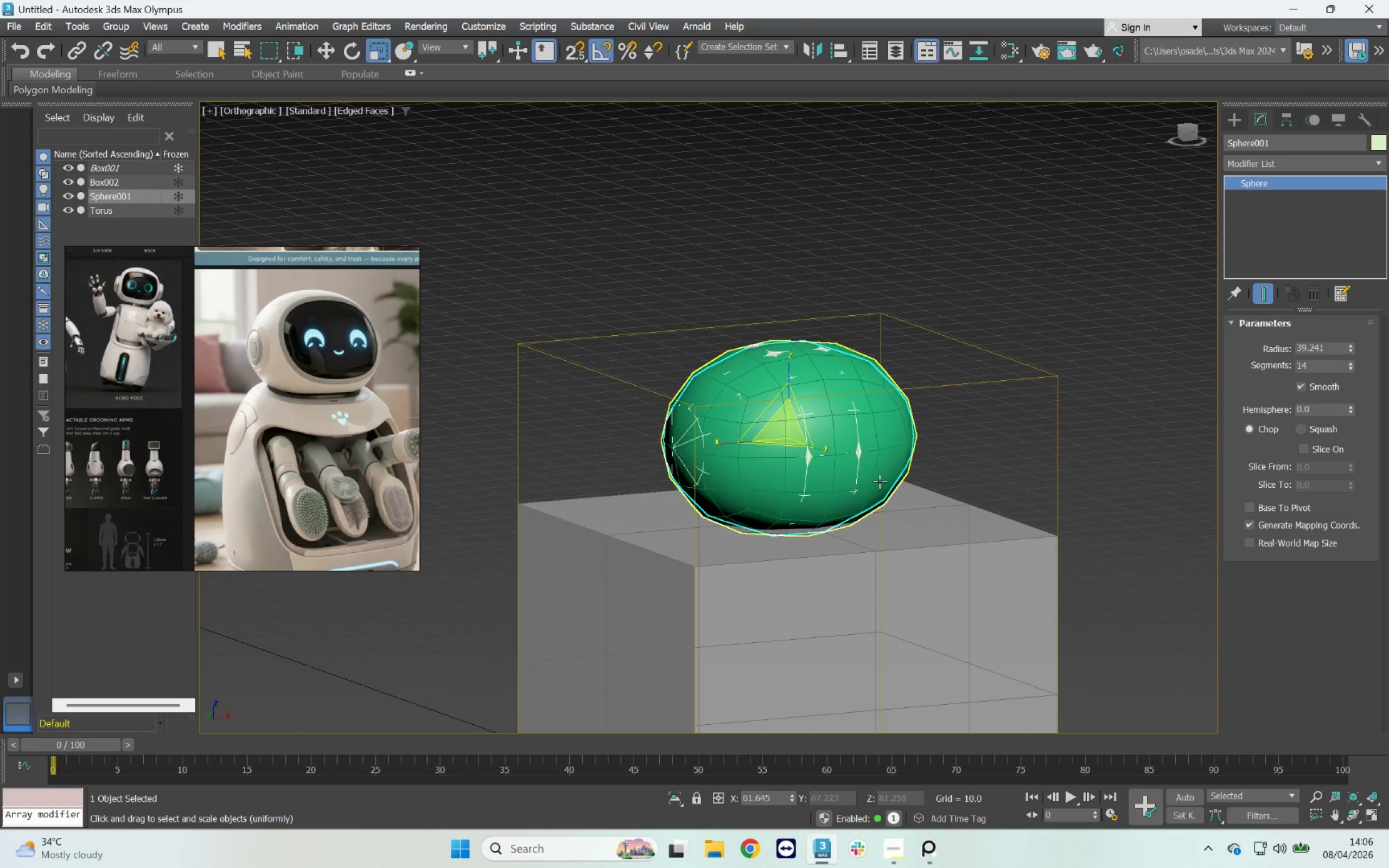 
hold_key(key=AltLeft, duration=2.13)
 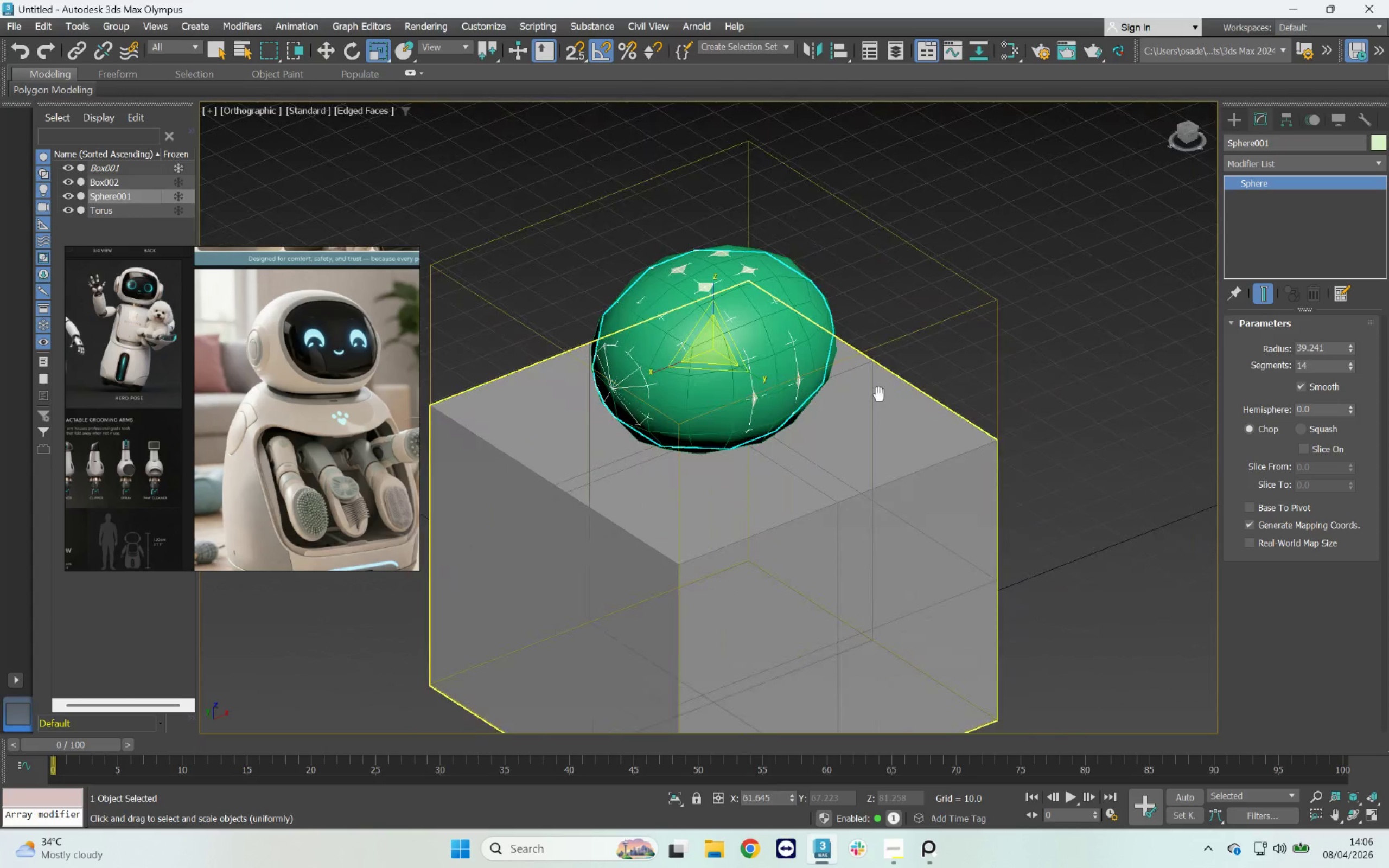 
hold_key(key=AltLeft, duration=0.55)
 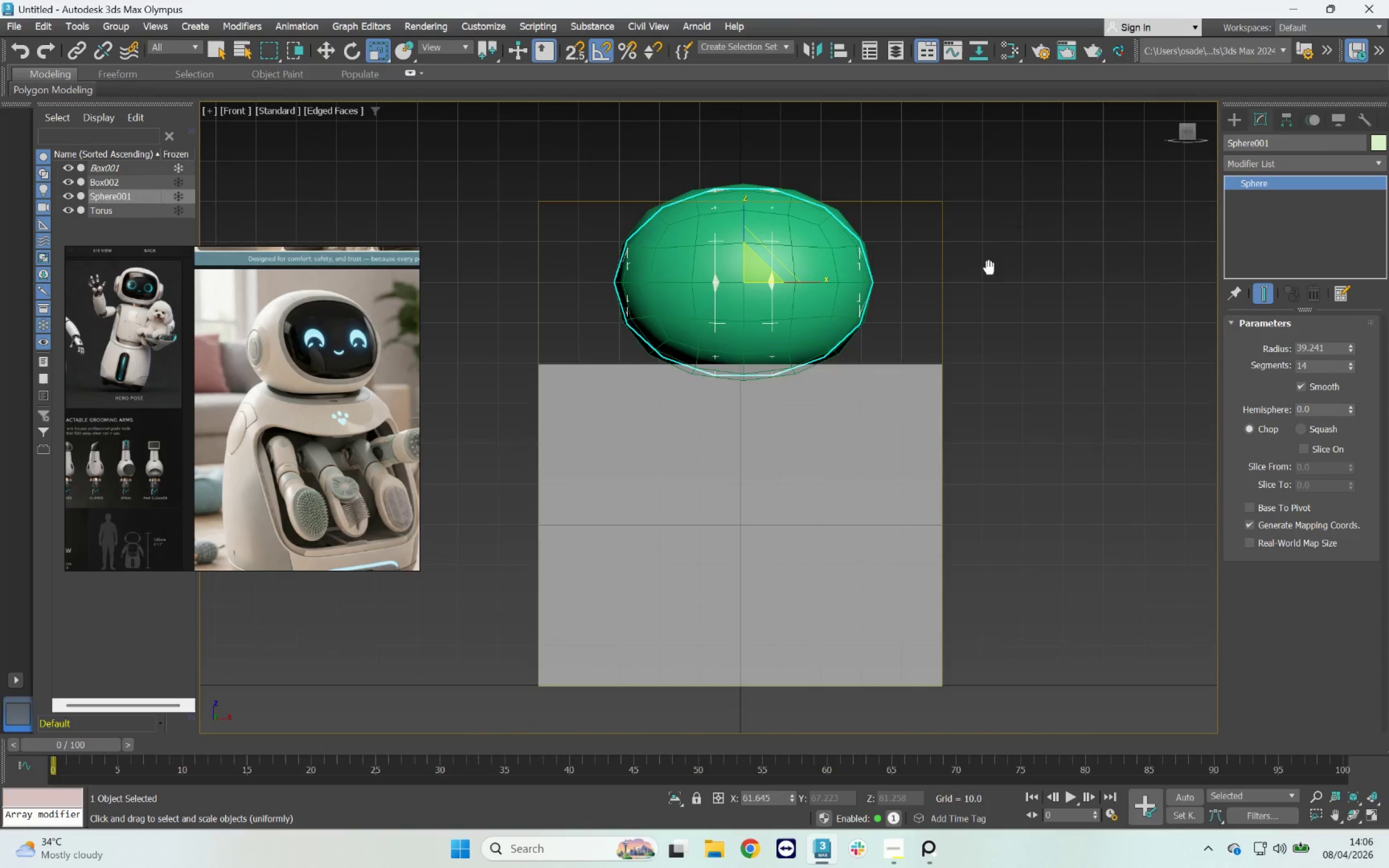 
left_click([808, 215])
 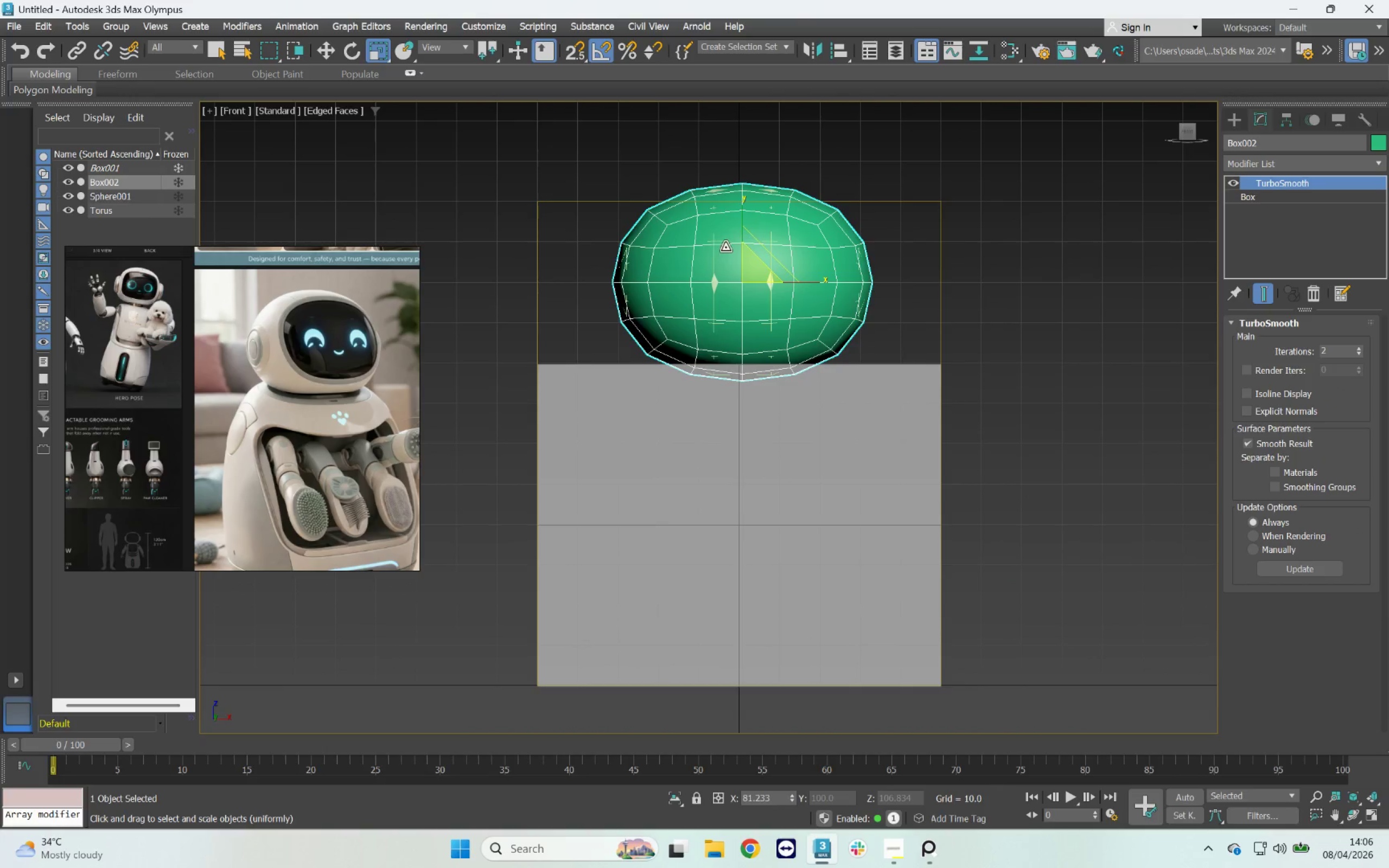 
key(W)
 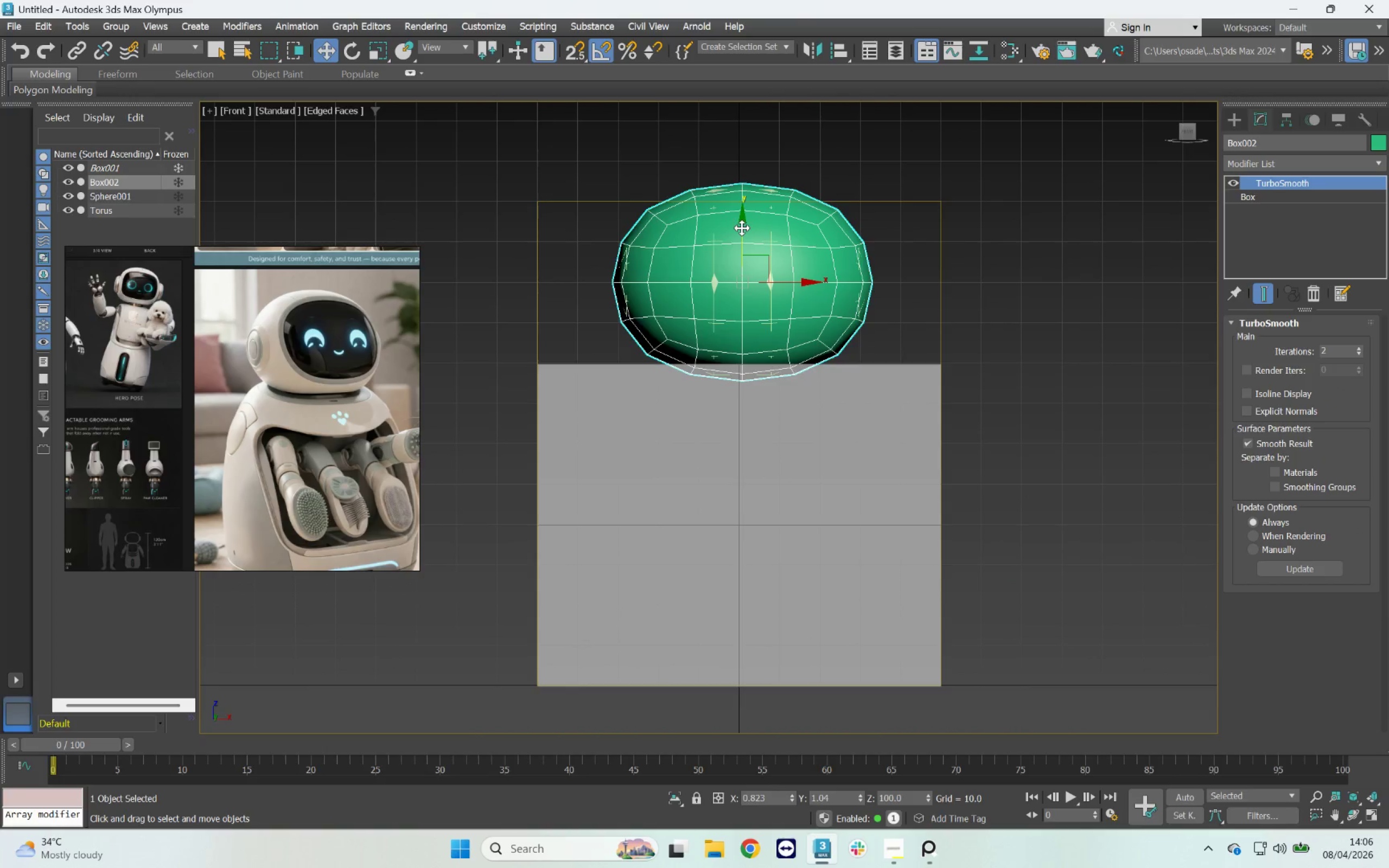 
hold_key(key=ShiftLeft, duration=1.82)
left_click_drag(start_coordinate=[742, 228], to_coordinate=[762, 410])
 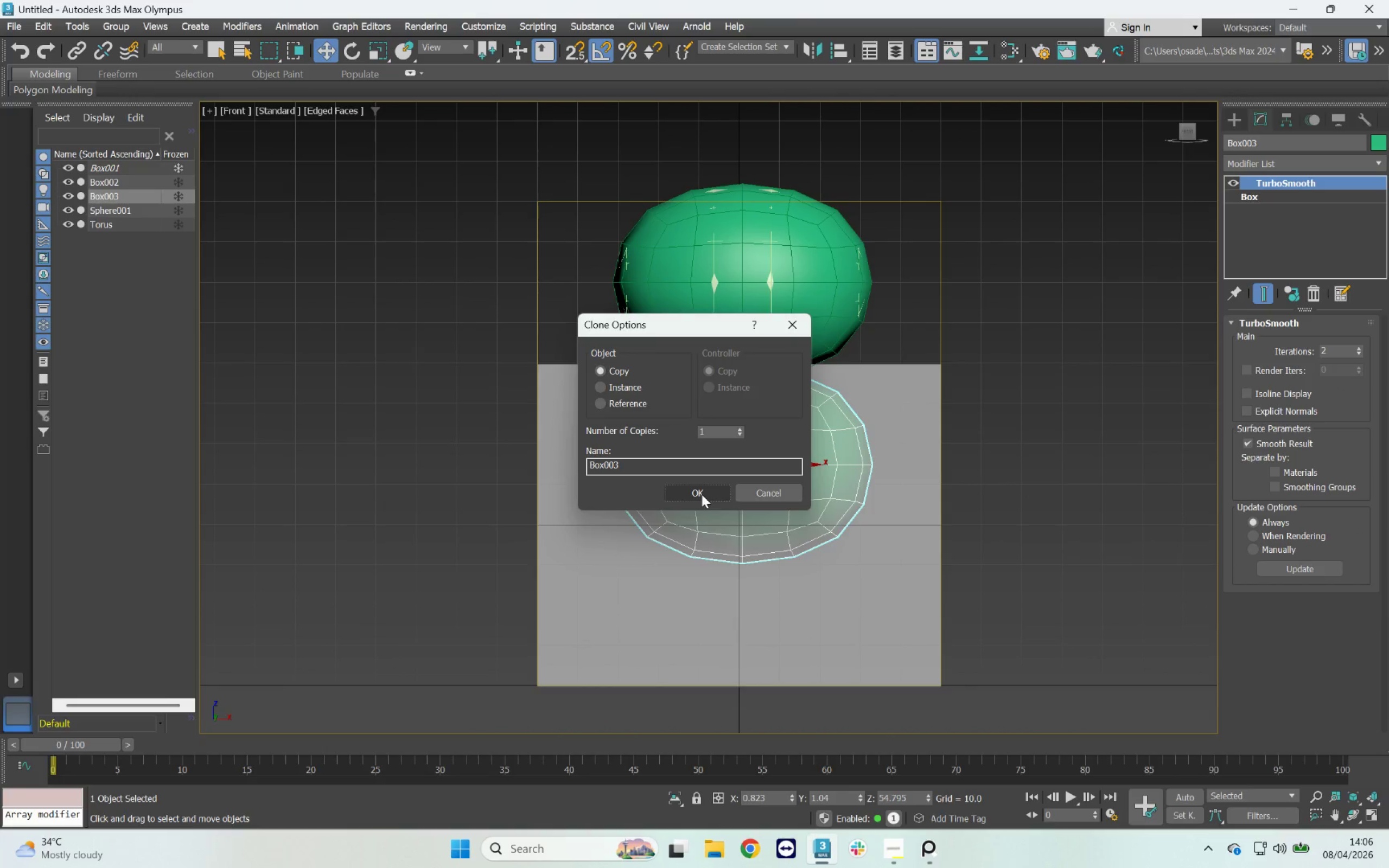 
left_click([702, 494])
 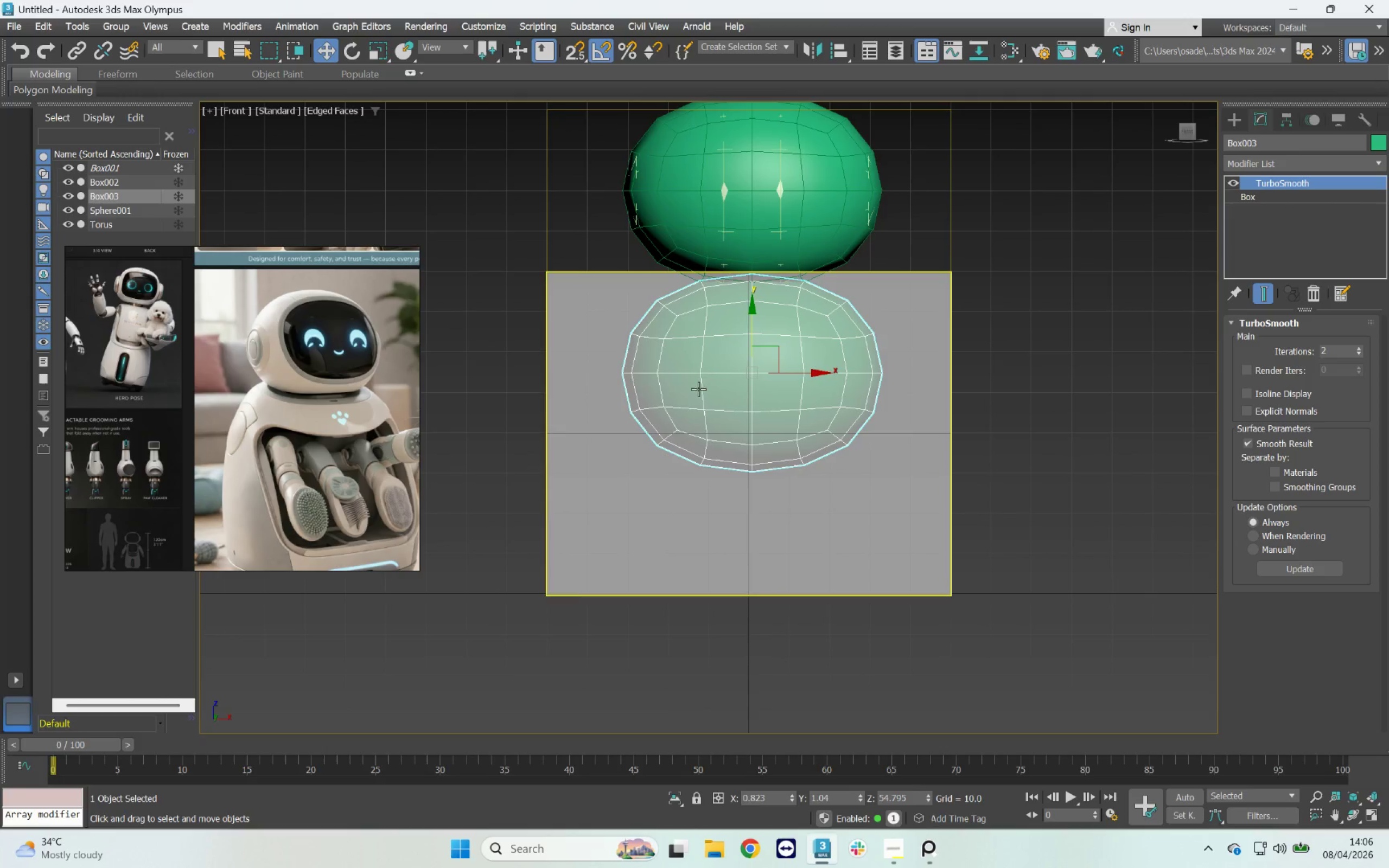 
scroll: coordinate [273, 475], scroll_direction: down, amount: 2.0
 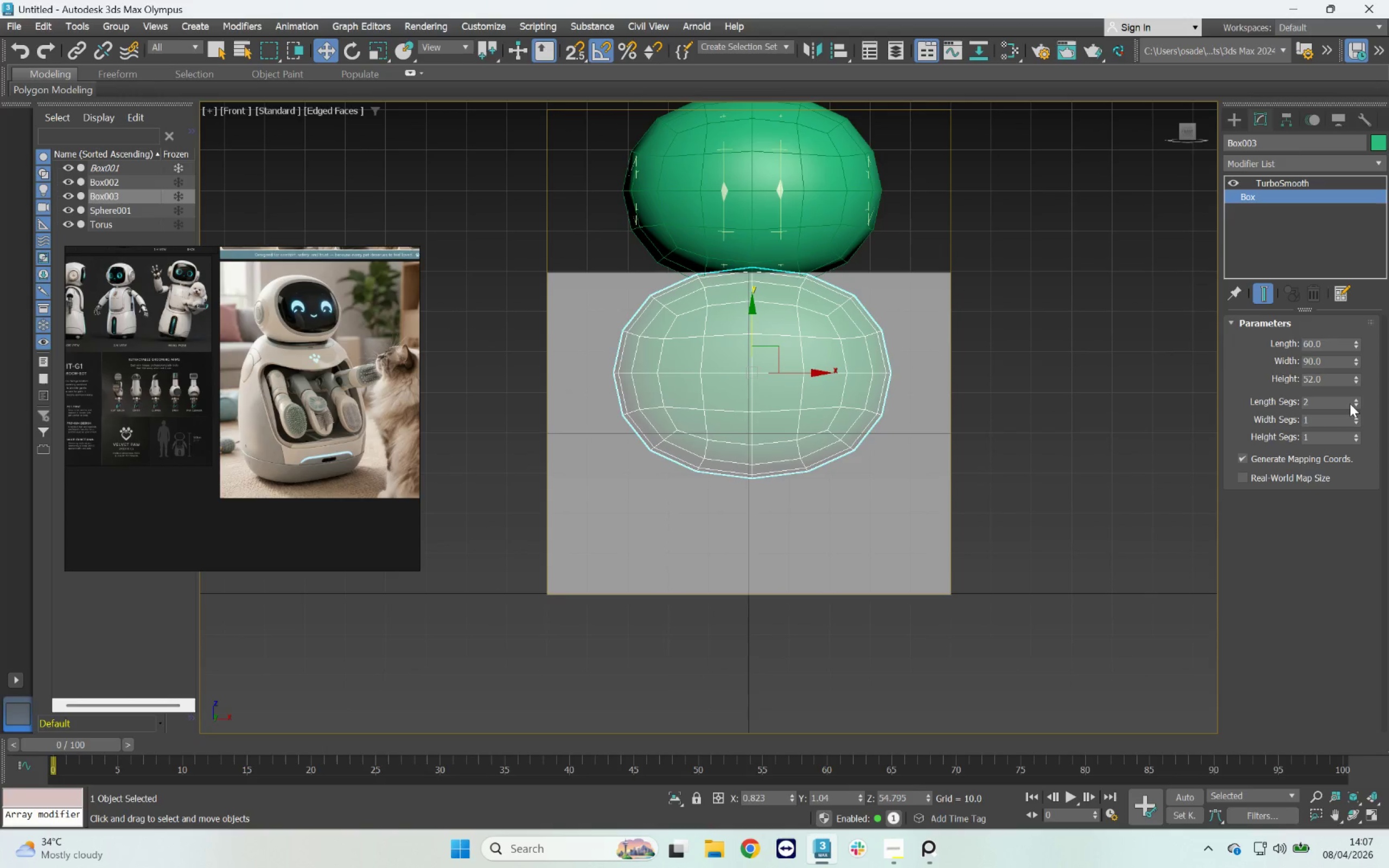 
wait(6.88)
 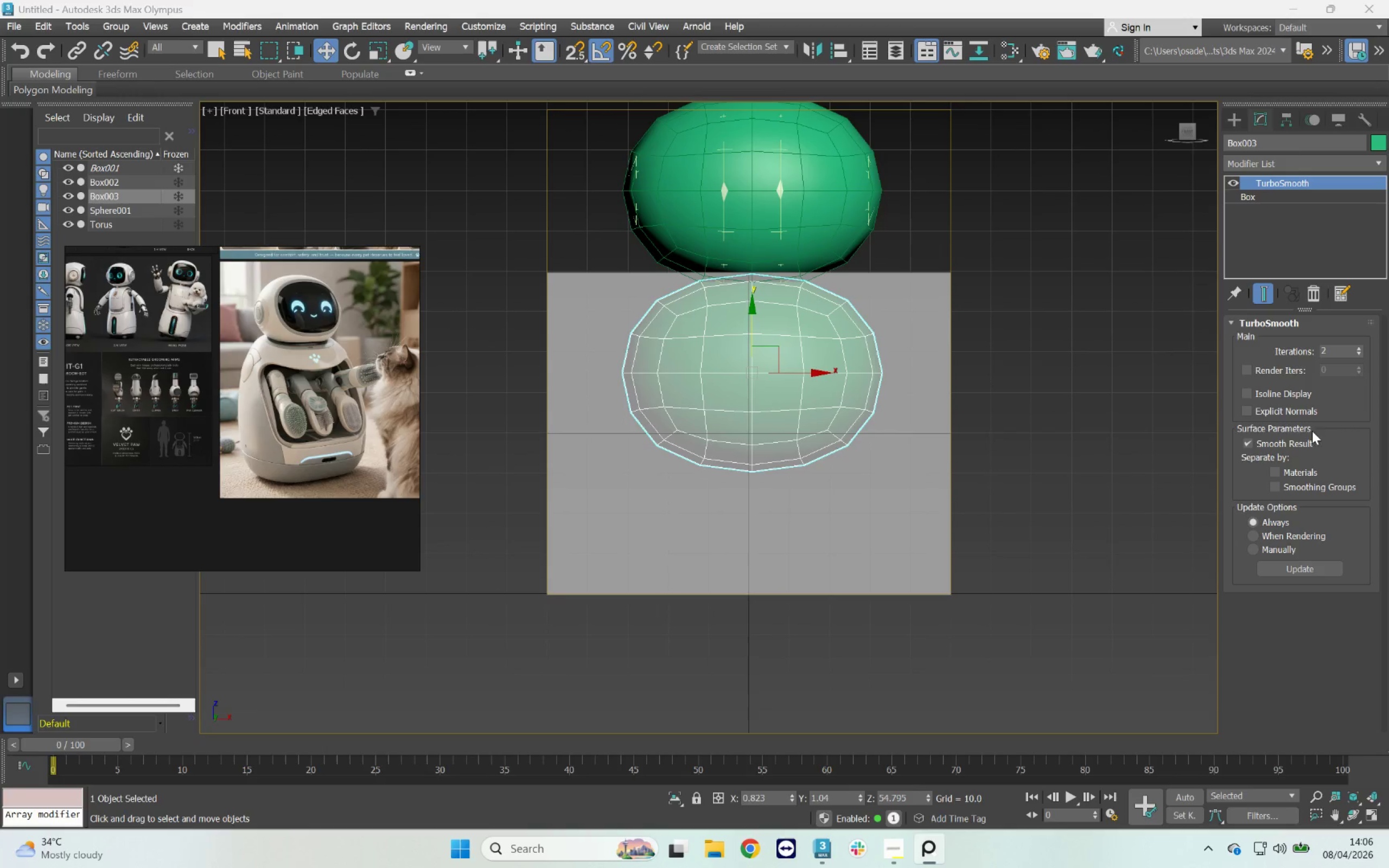 
left_click([1360, 418])
 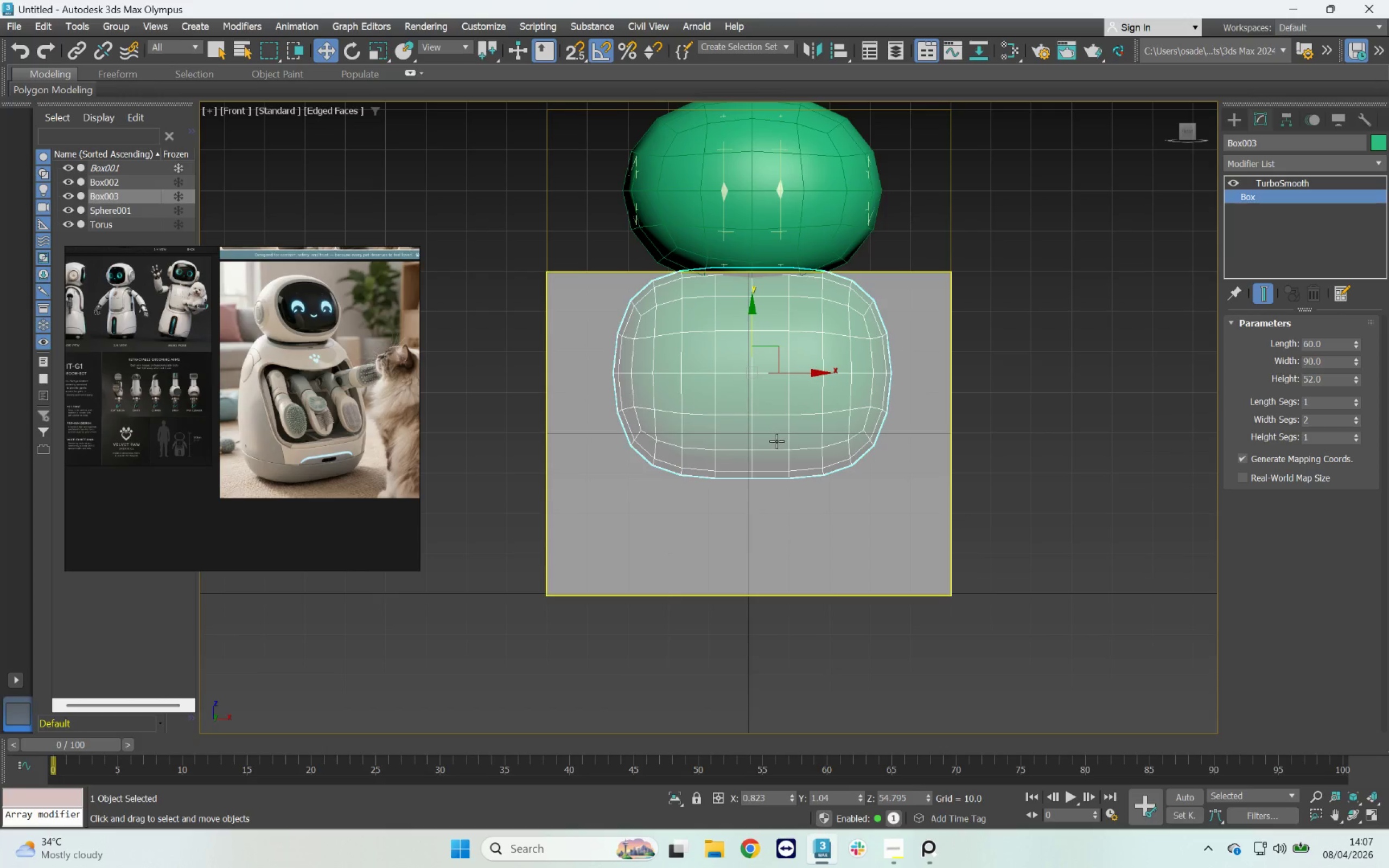 
hold_key(key=AltLeft, duration=1.58)
 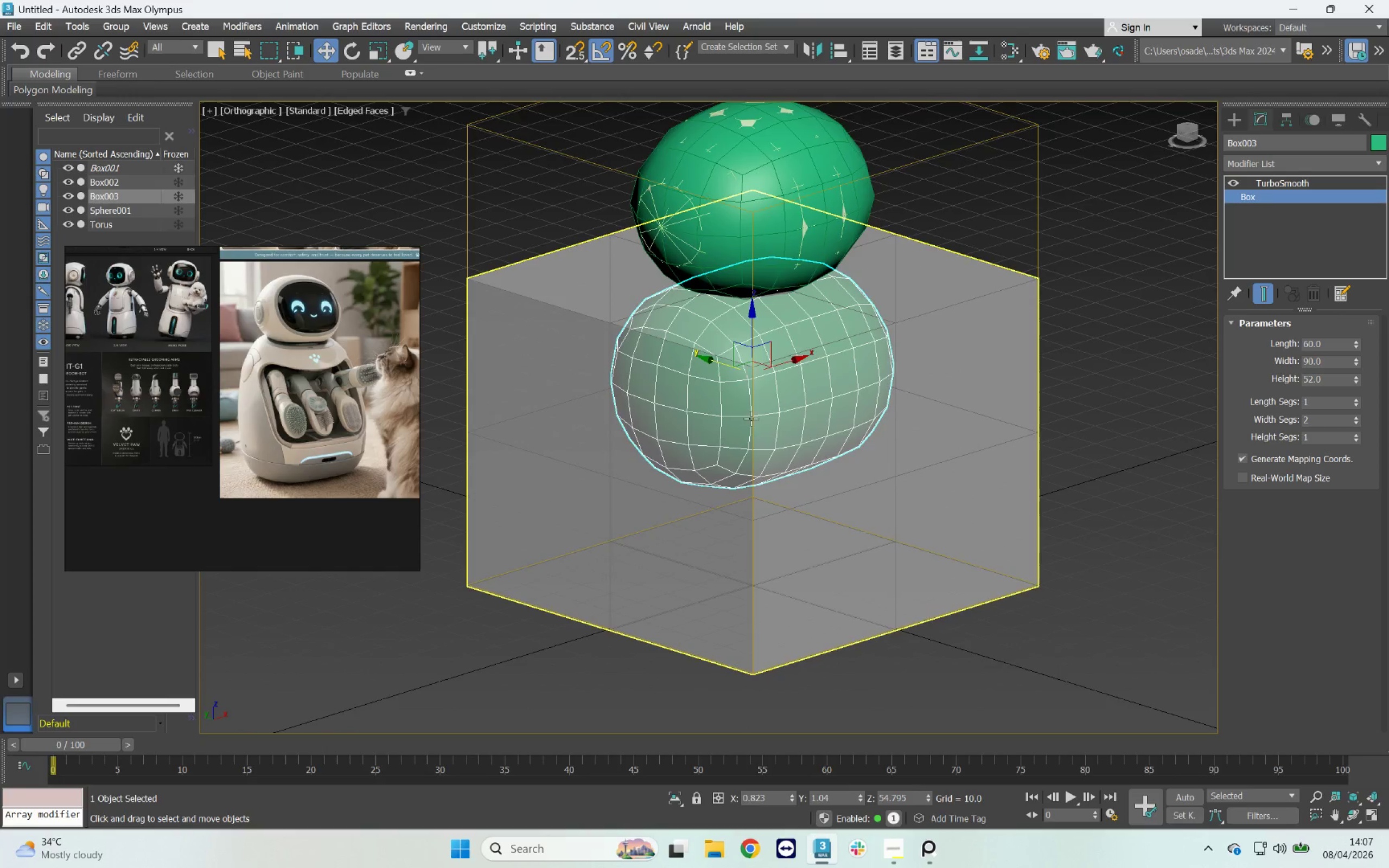 
scroll: coordinate [750, 417], scroll_direction: up, amount: 1.0
 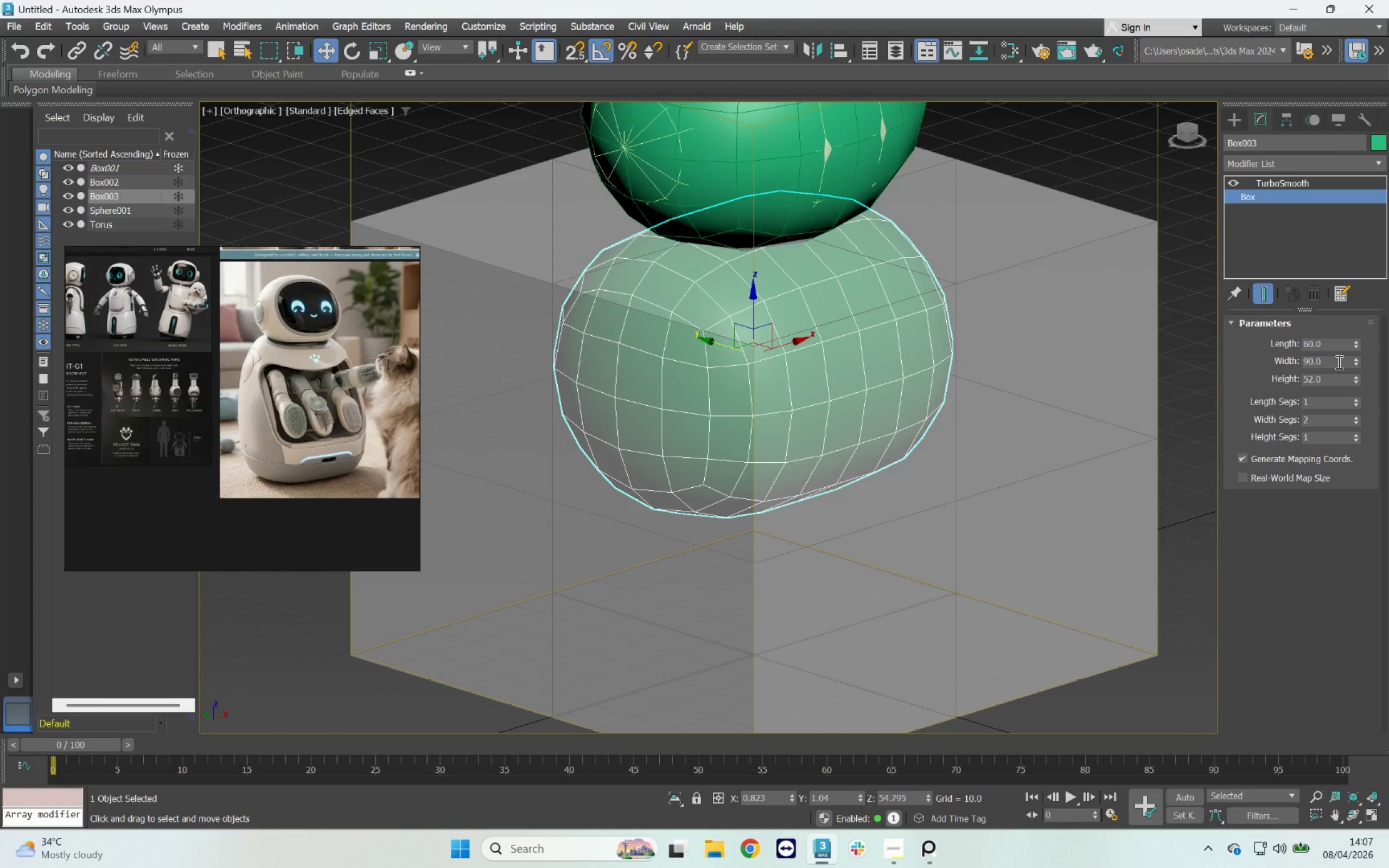 
left_click([1259, 296])
 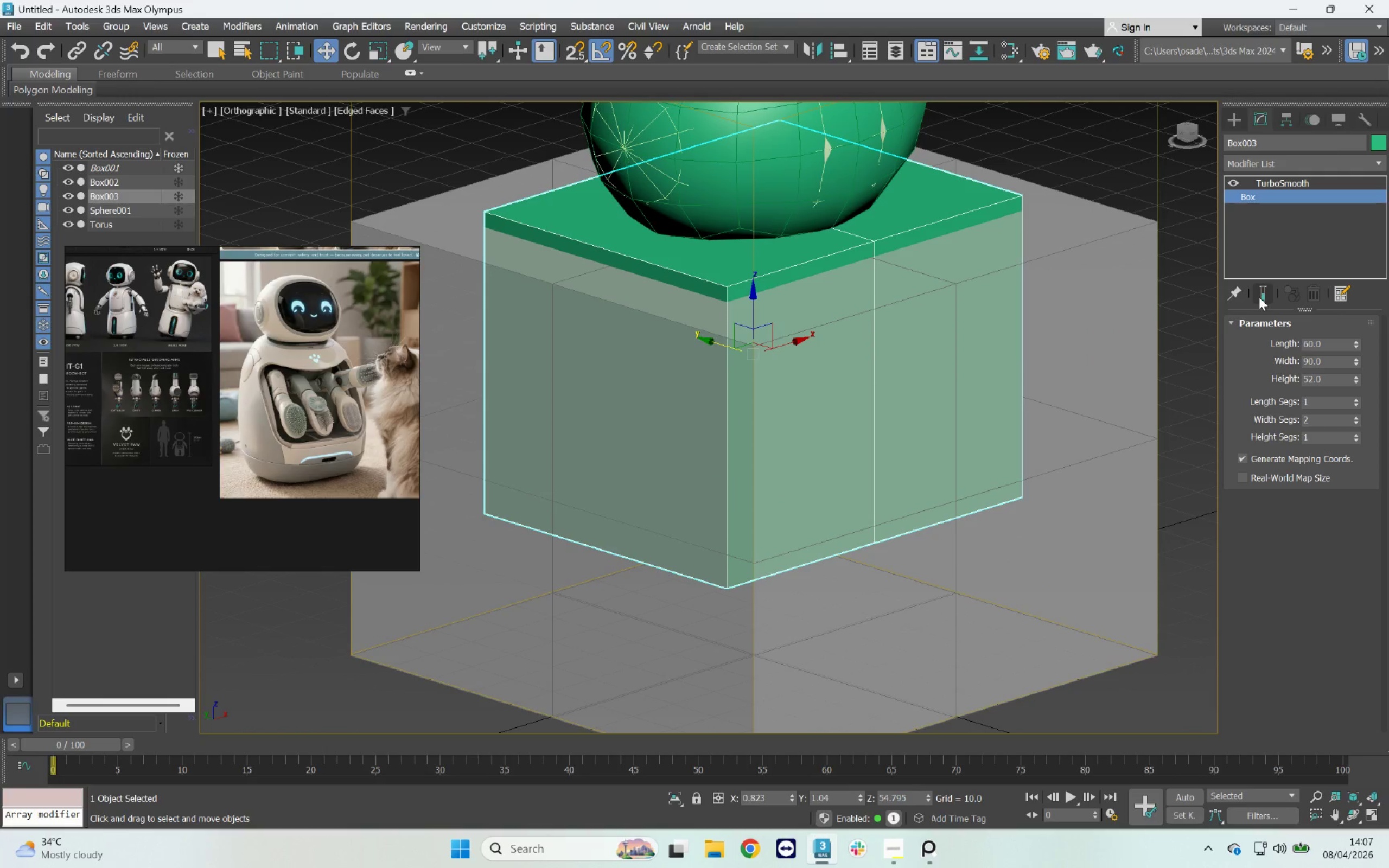 
left_click([1259, 297])
 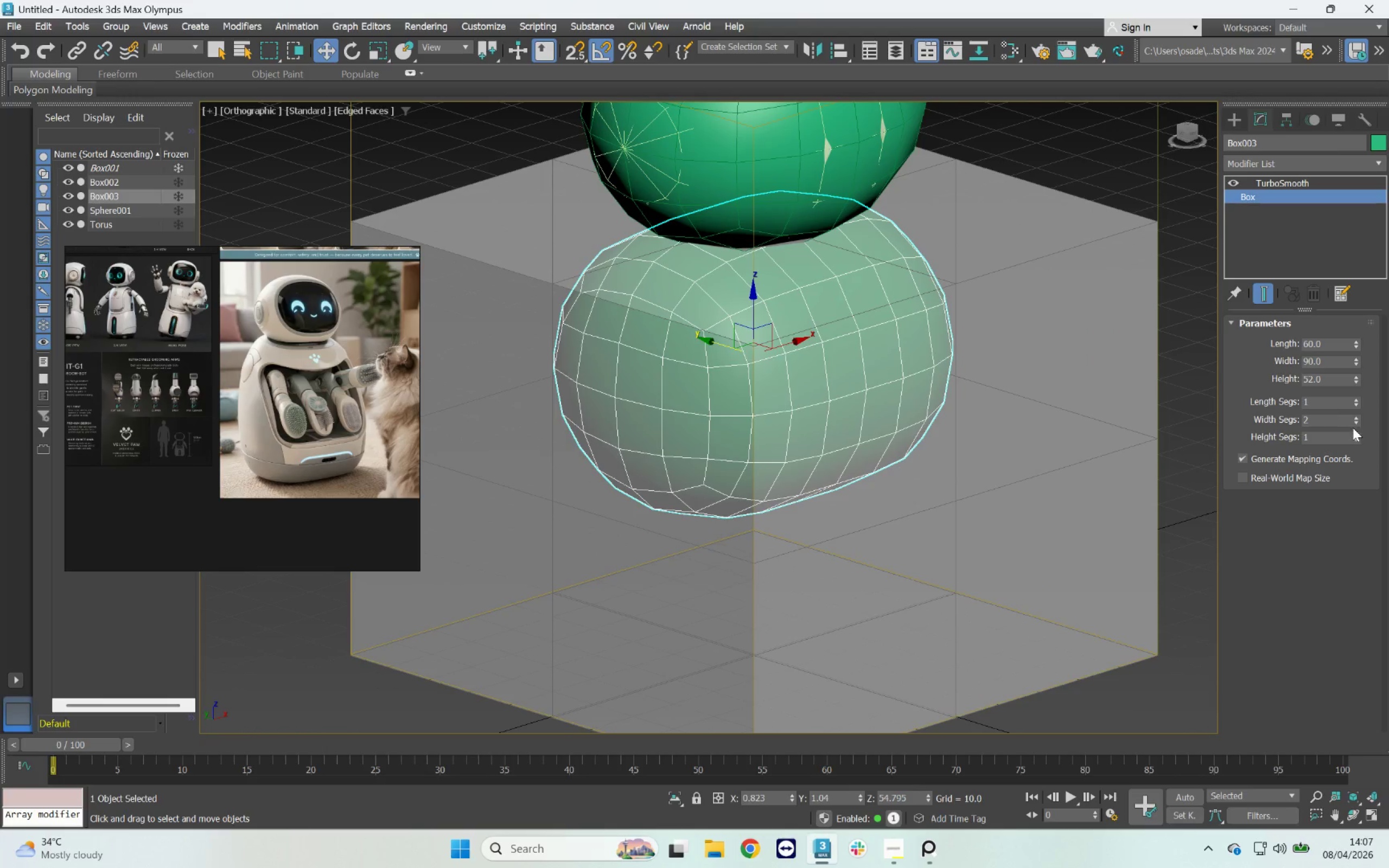 
left_click([1355, 433])
 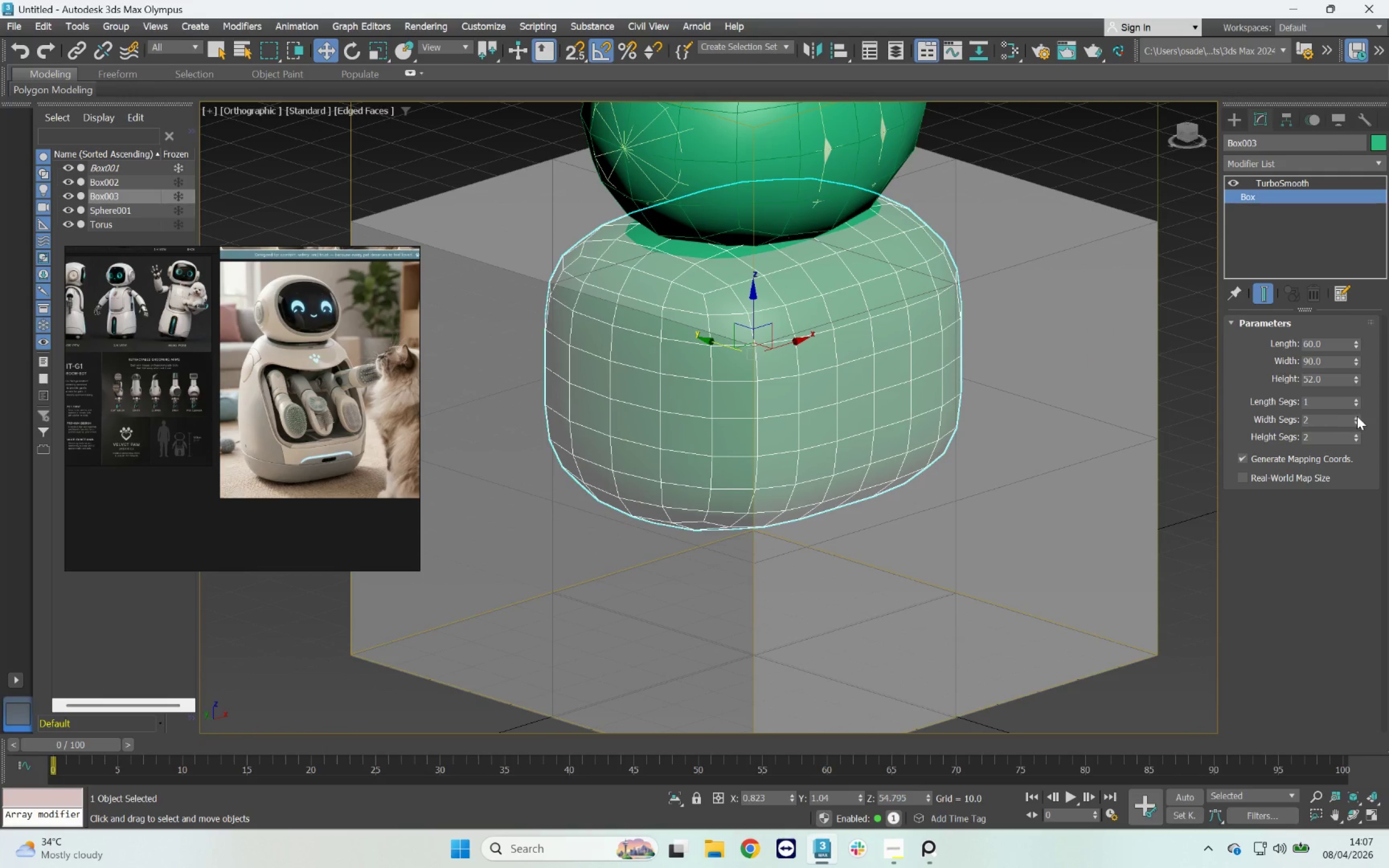 
left_click([1354, 422])
 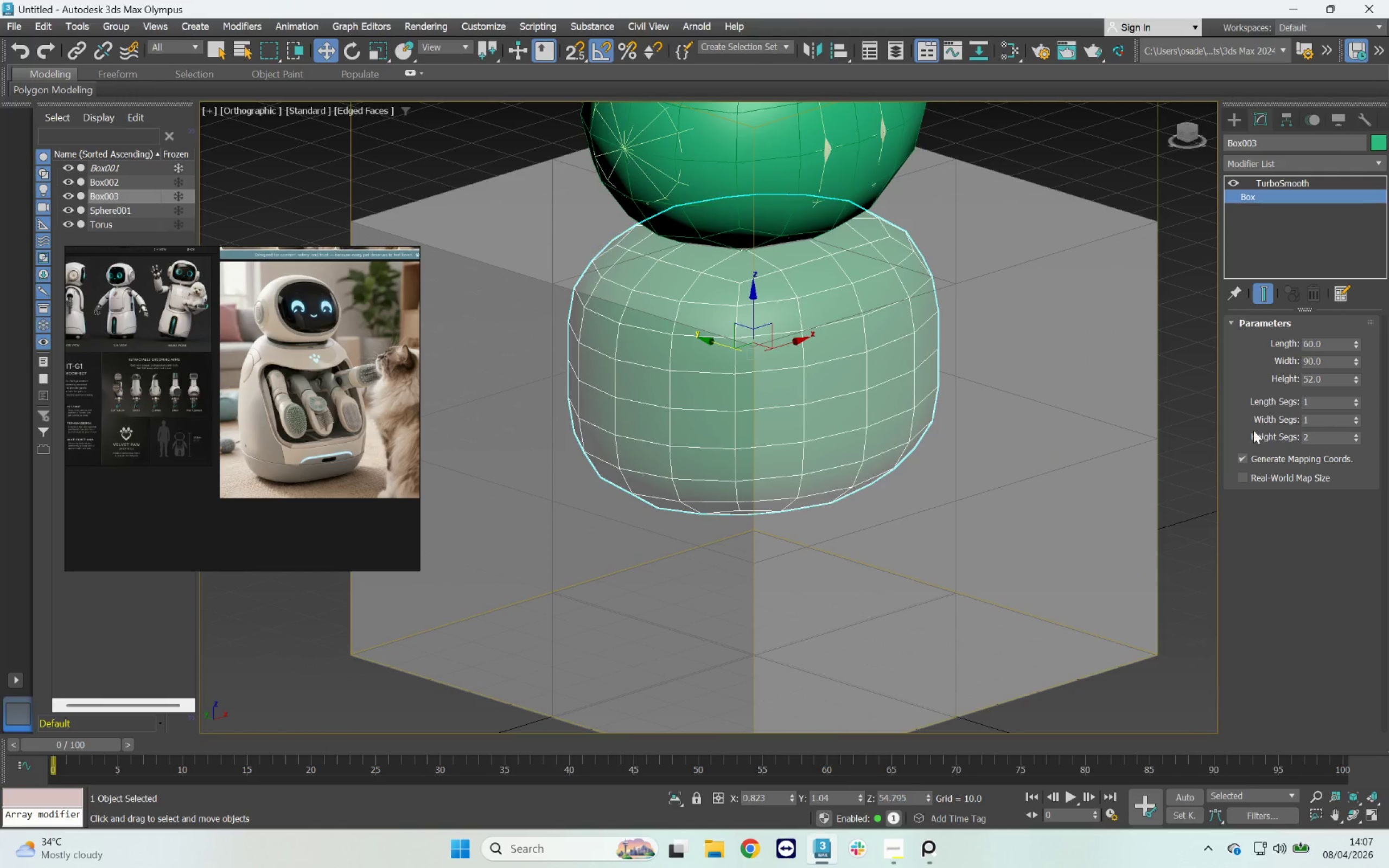 
hold_key(key=AltLeft, duration=1.3)
 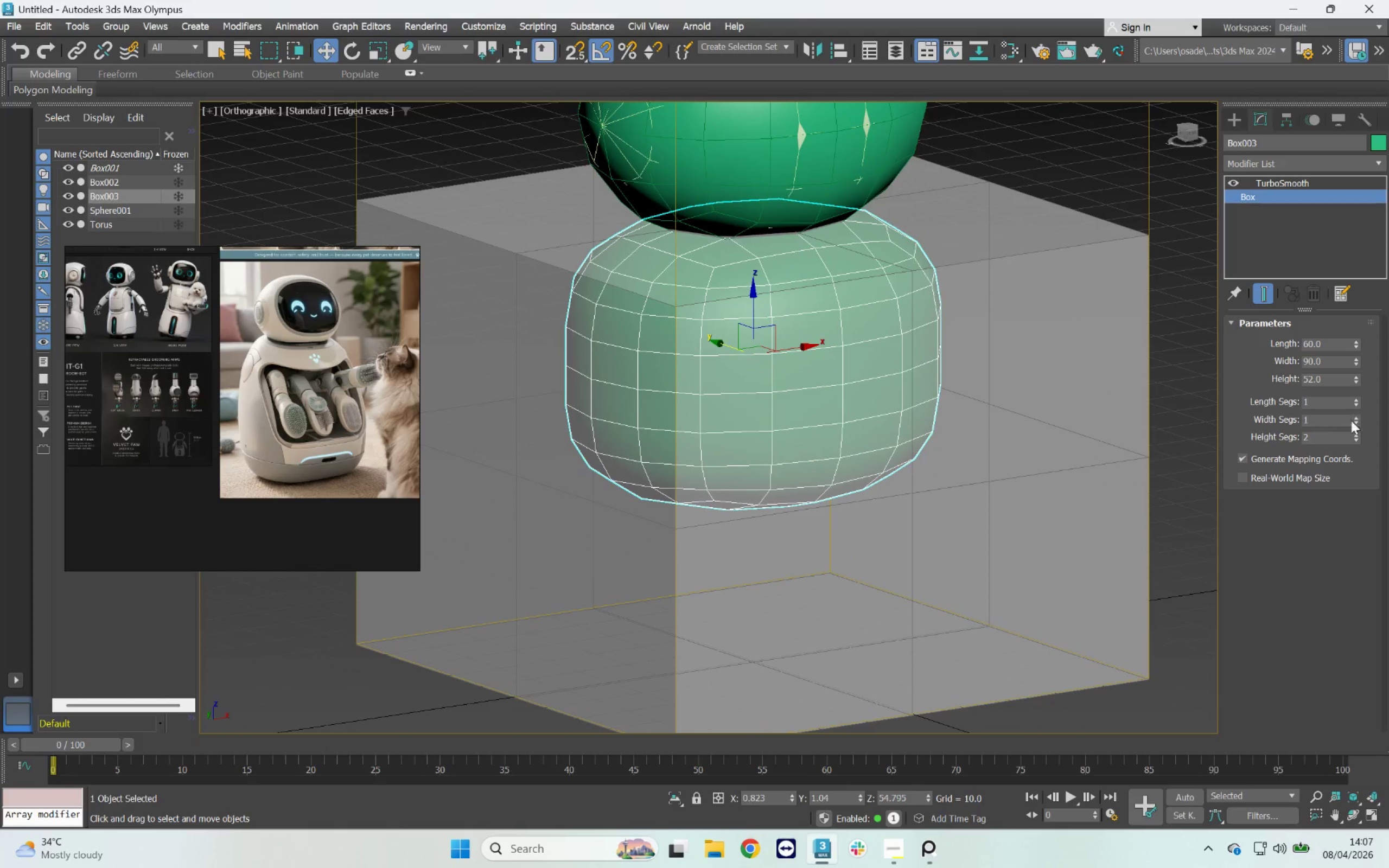 
left_click([1356, 417])
 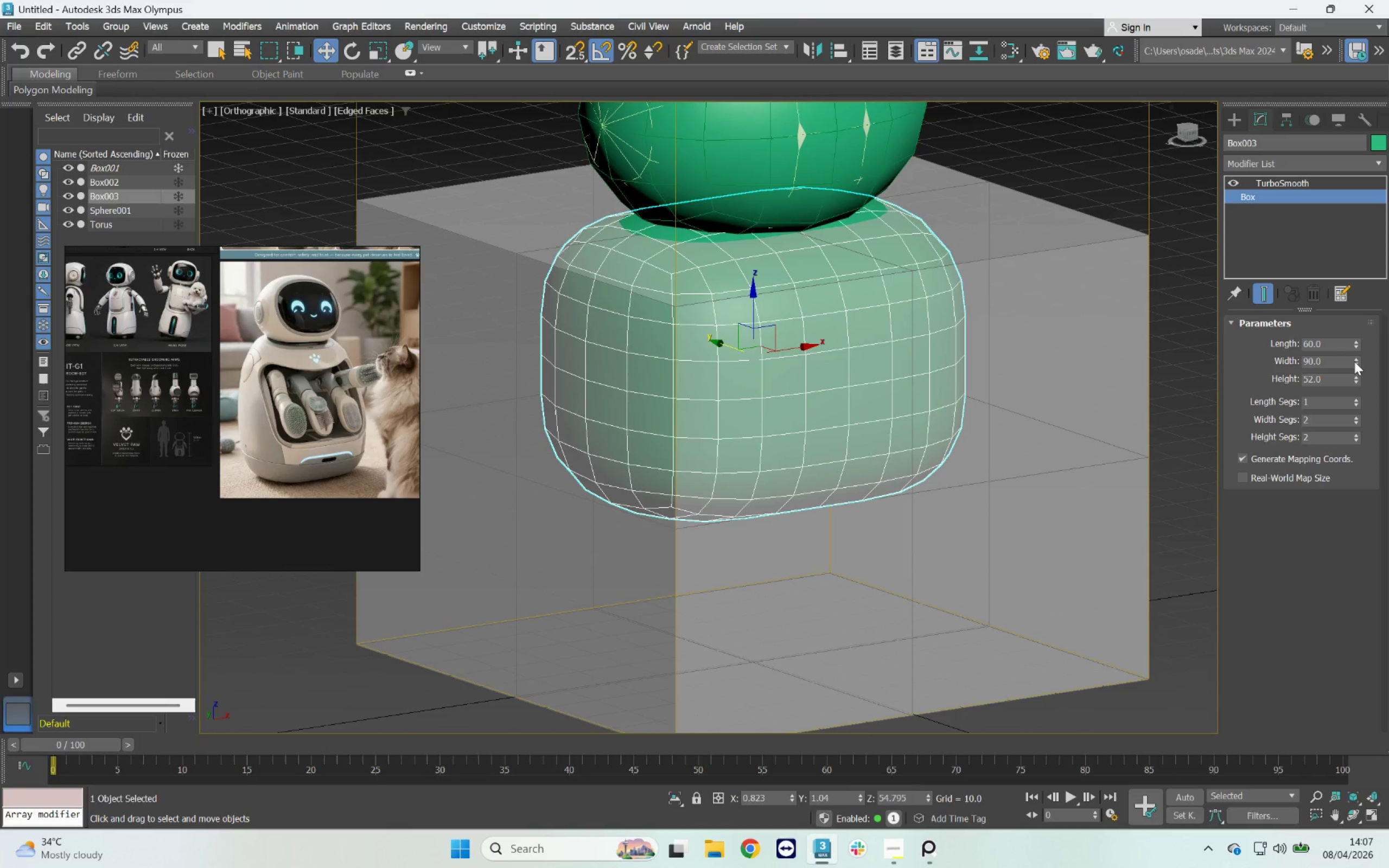 
left_click_drag(start_coordinate=[1358, 377], to_coordinate=[1355, 359])
 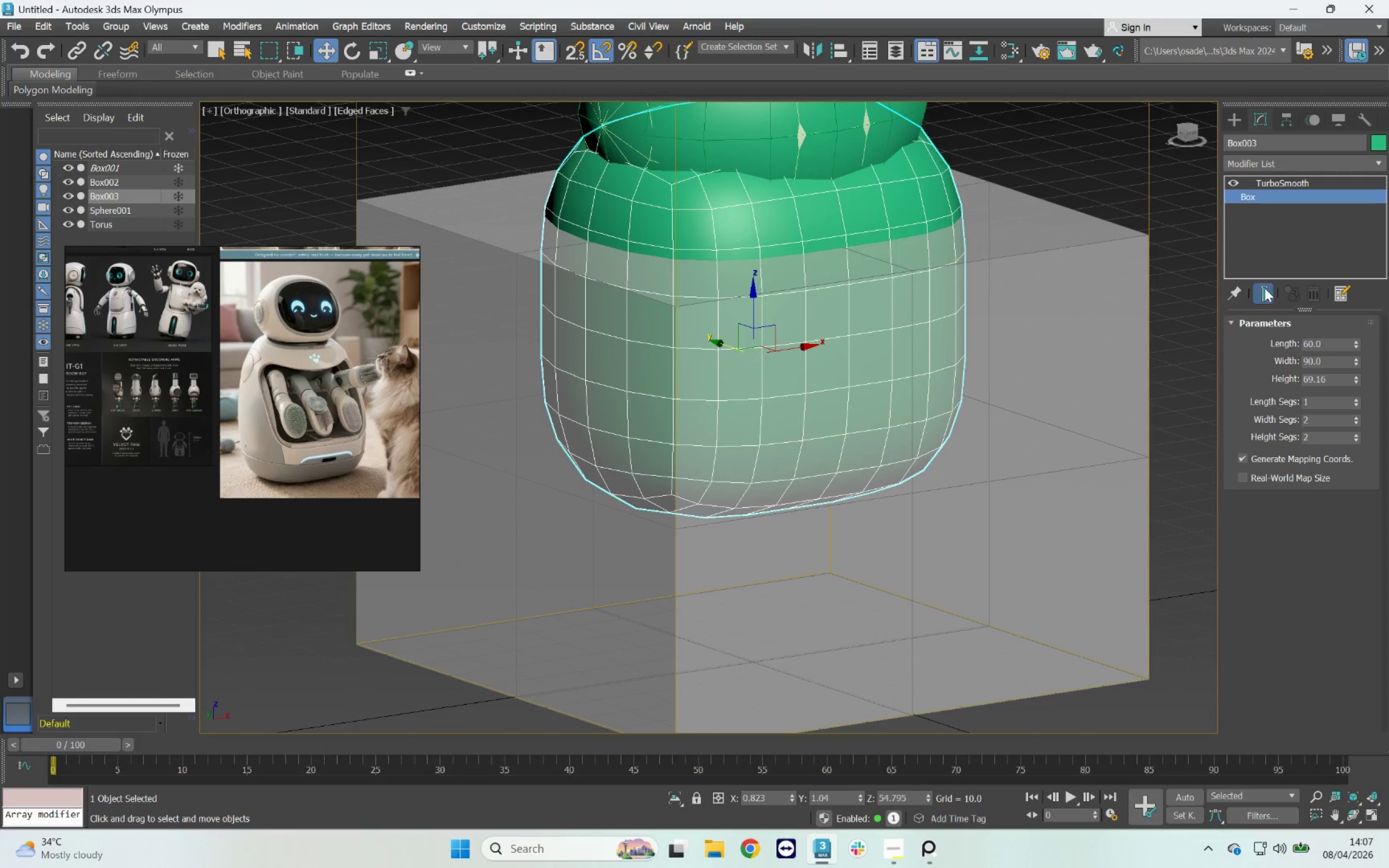 
hold_key(key=AltLeft, duration=0.49)
 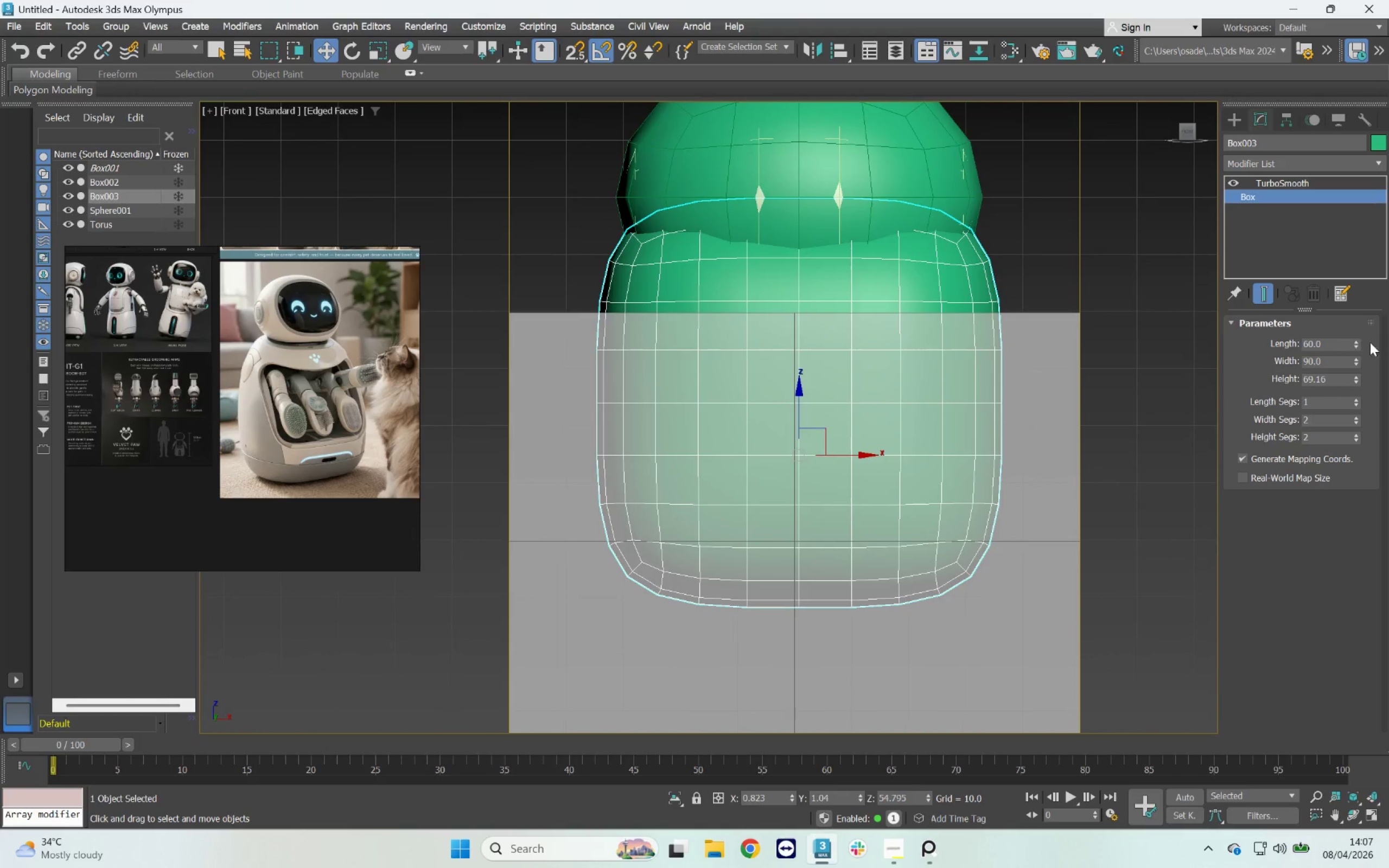 
left_click_drag(start_coordinate=[1356, 372], to_coordinate=[1352, 353])
 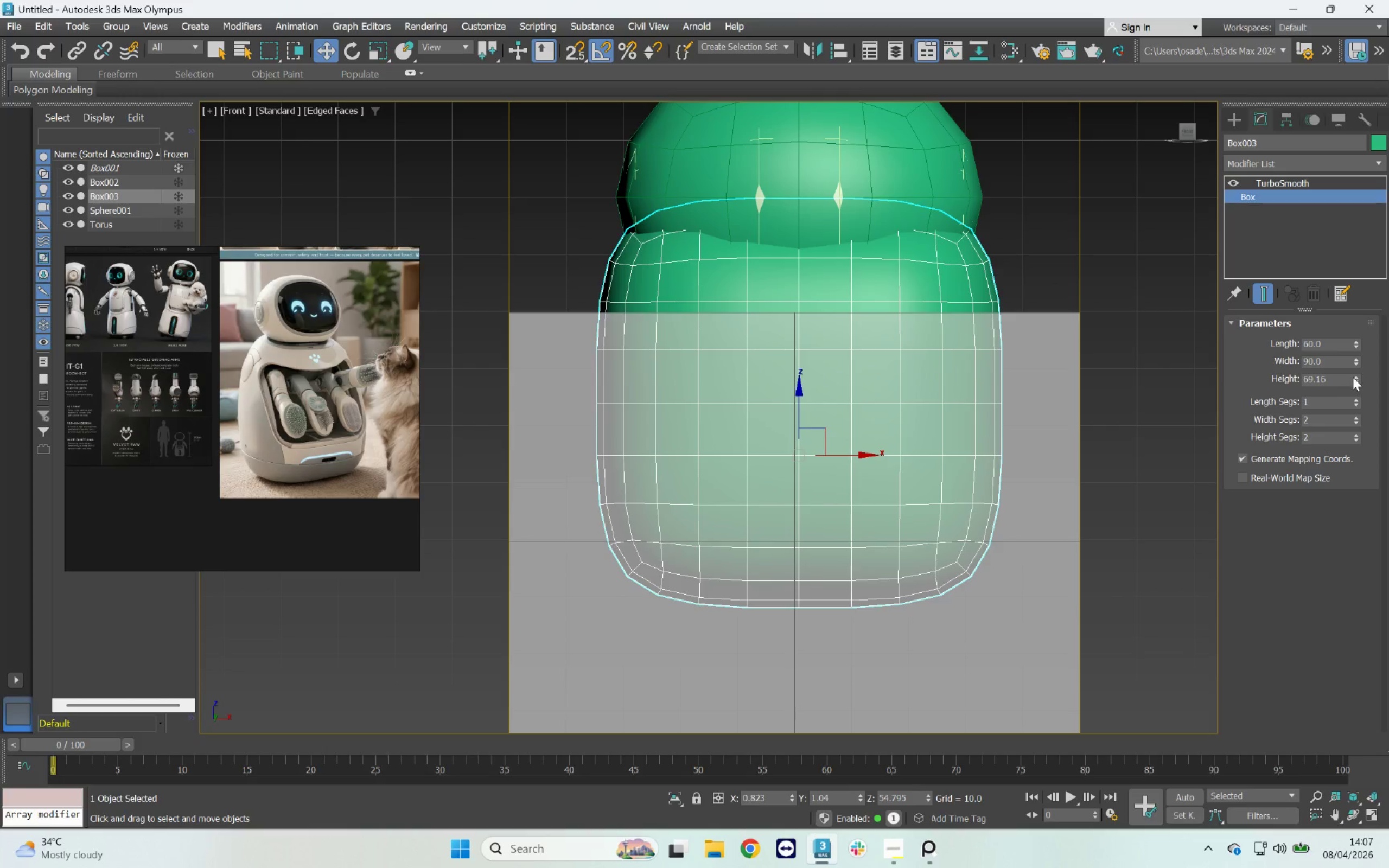 
left_click_drag(start_coordinate=[1355, 376], to_coordinate=[1356, 369])
 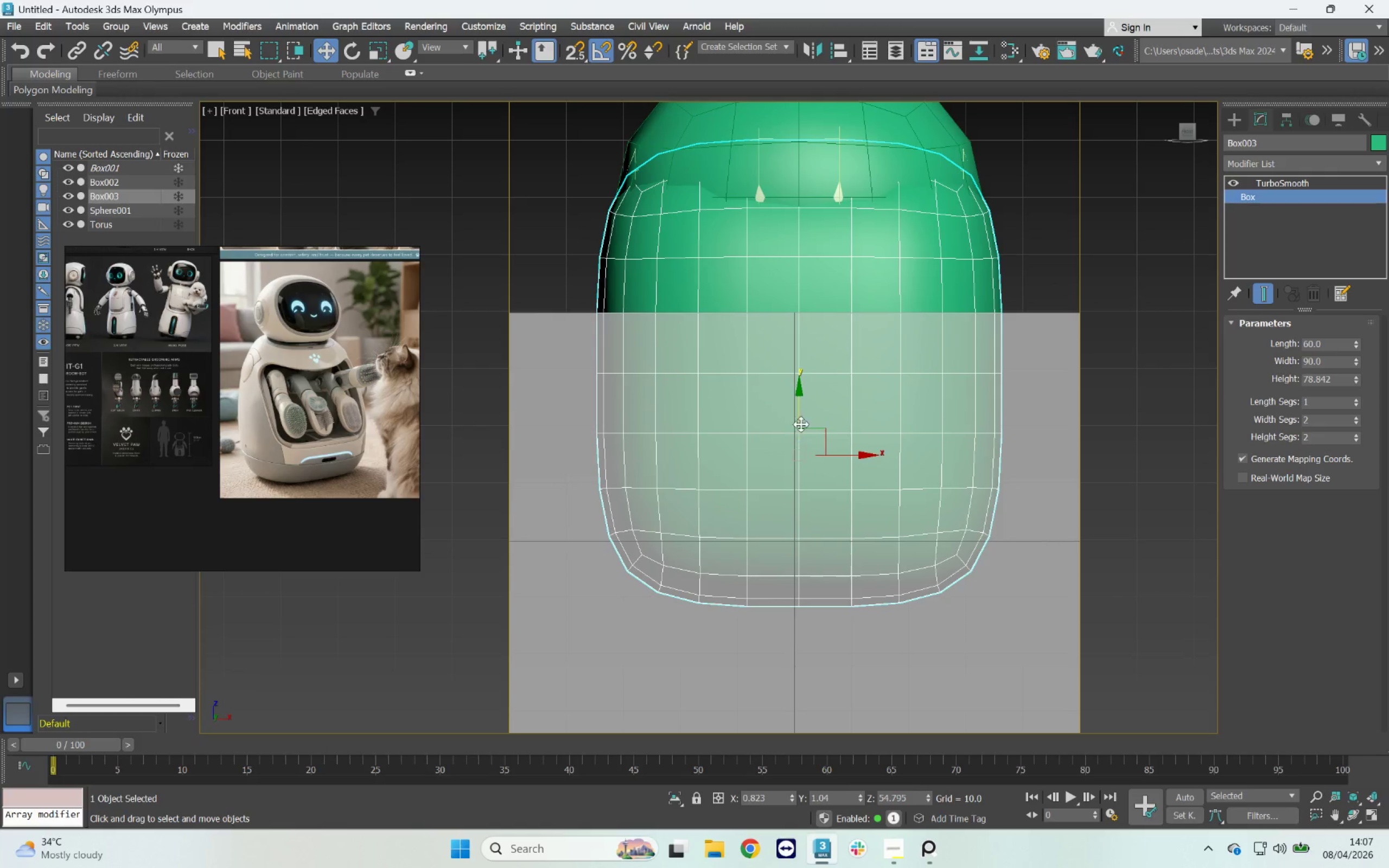 
left_click_drag(start_coordinate=[801, 422], to_coordinate=[819, 522])
 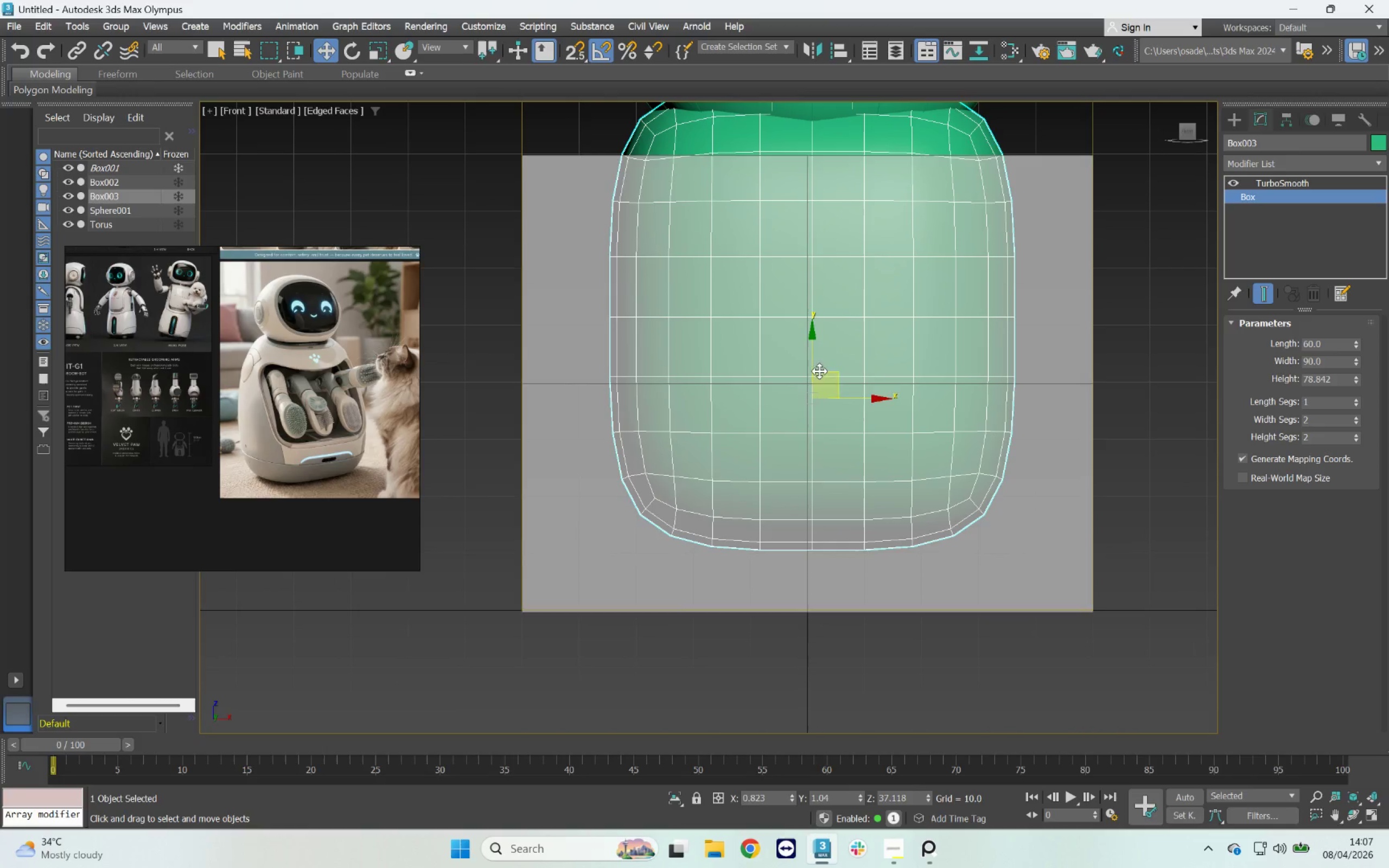 
left_click_drag(start_coordinate=[809, 360], to_coordinate=[832, 421])
 